 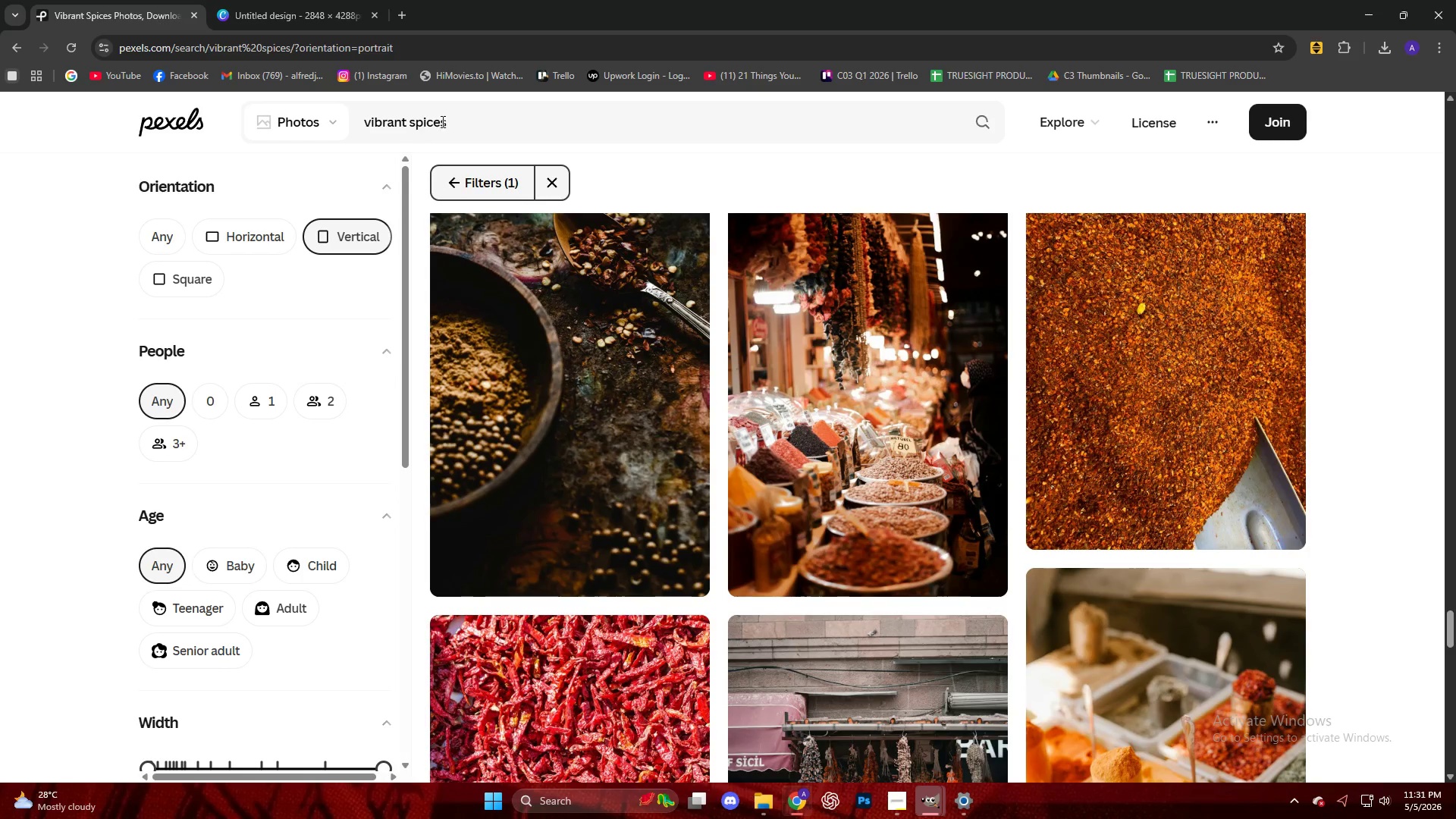 
left_click_drag(start_coordinate=[457, 121], to_coordinate=[218, 128])
 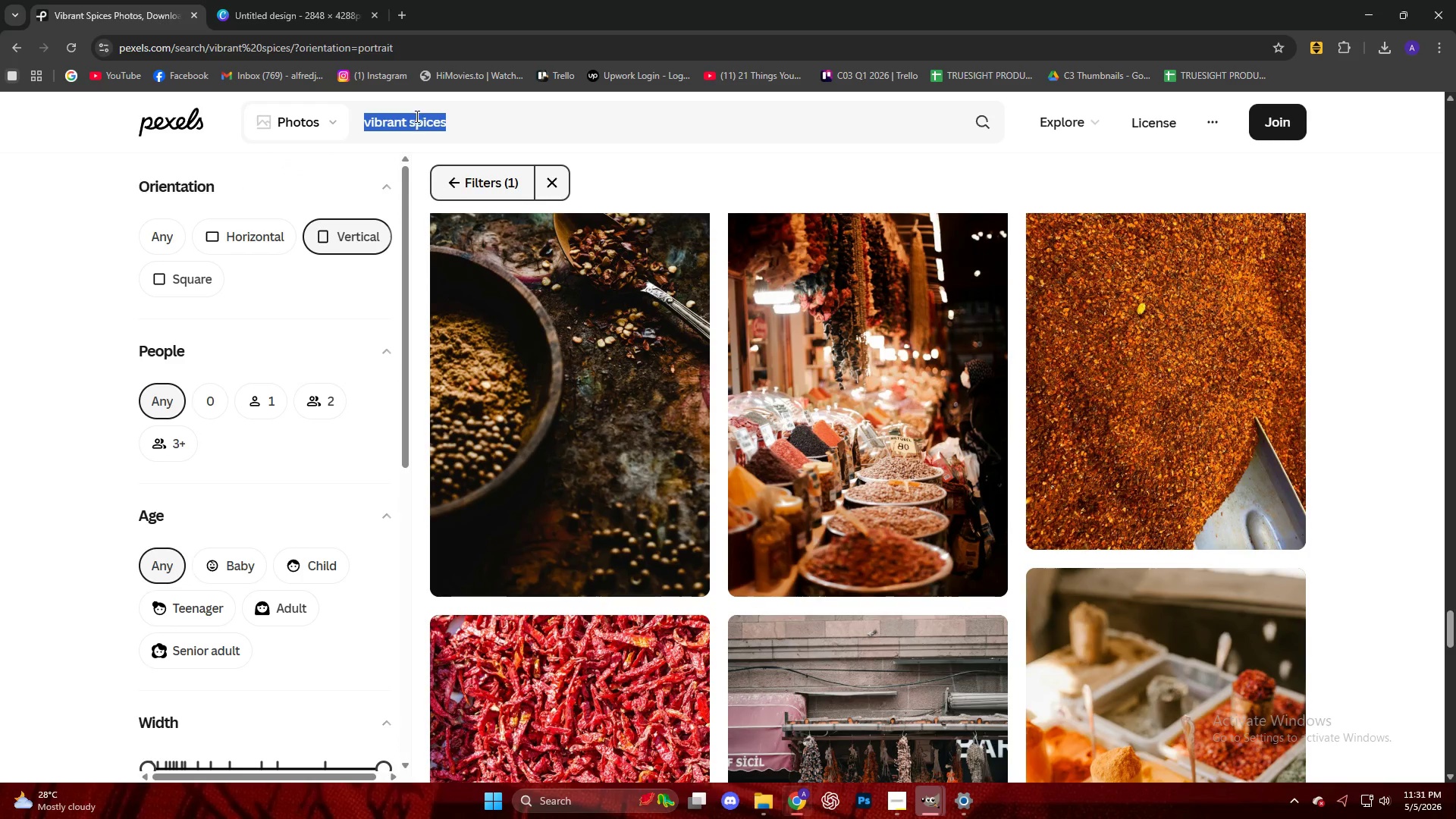 
scroll: coordinate [380, 153], scroll_direction: up, amount: 5.0
 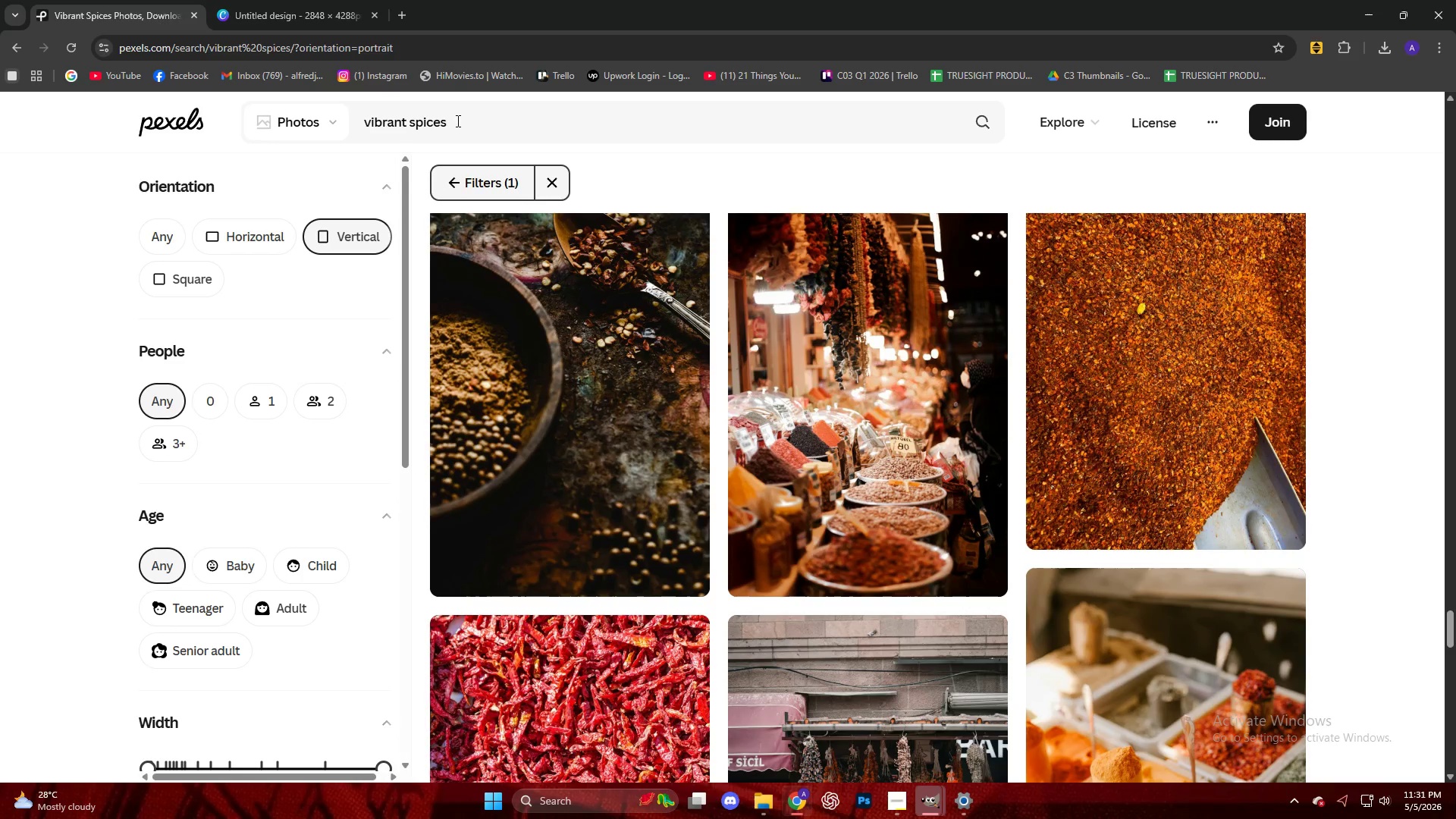 
left_click([413, 117])
 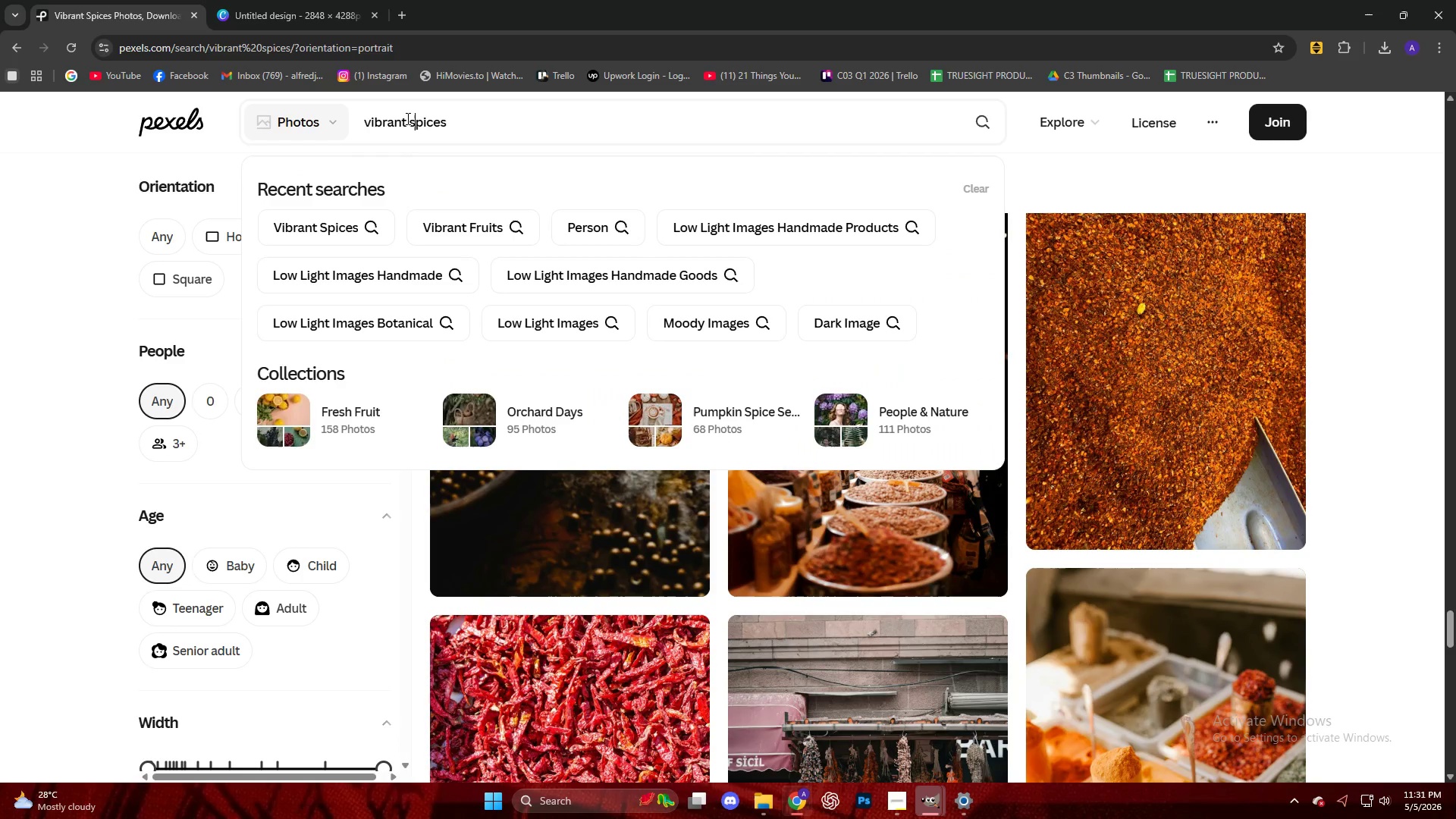 
left_click_drag(start_coordinate=[406, 118], to_coordinate=[459, 120])
 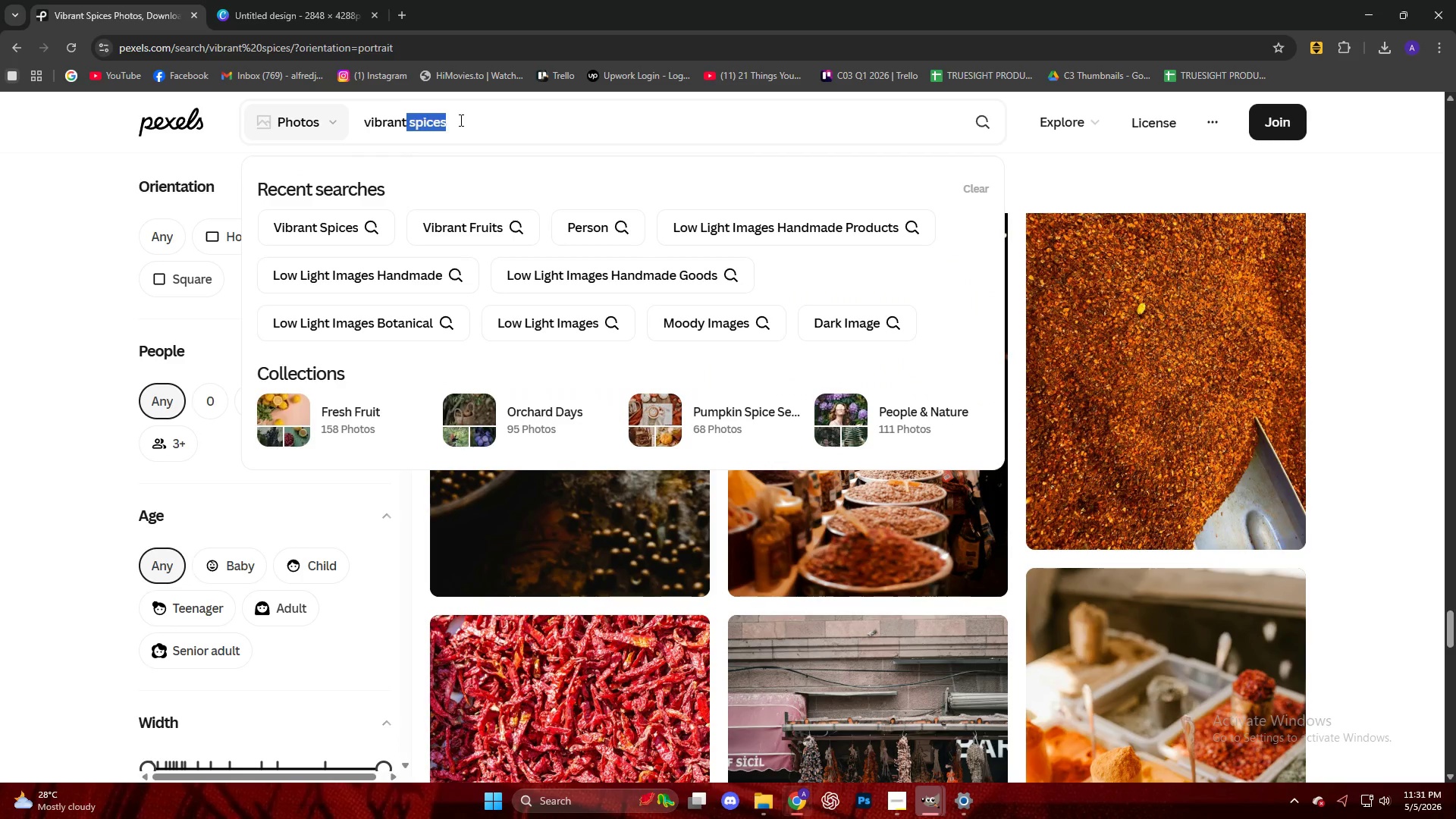 
left_click([460, 120])
 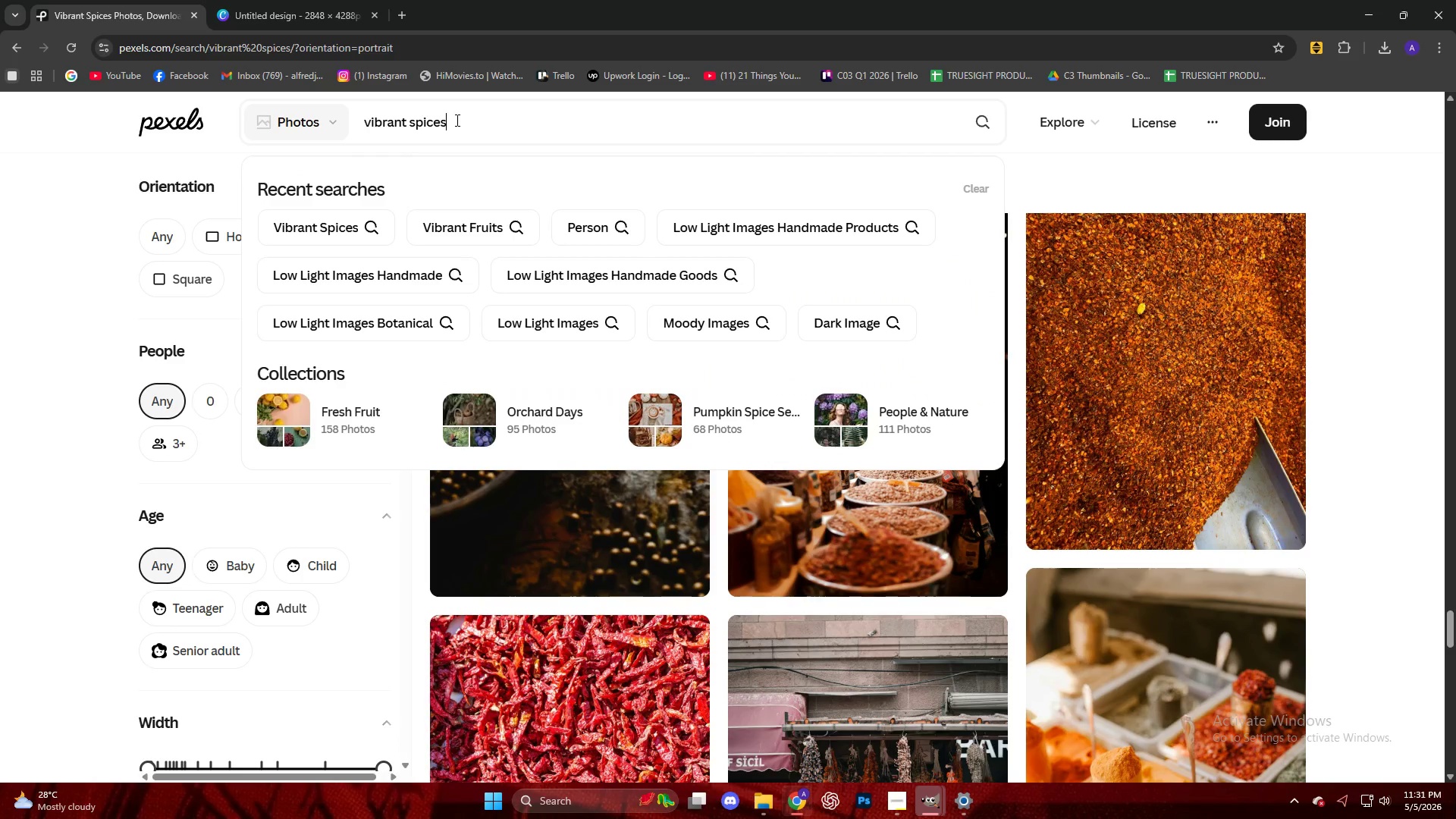 
left_click_drag(start_coordinate=[456, 120], to_coordinate=[411, 128])
 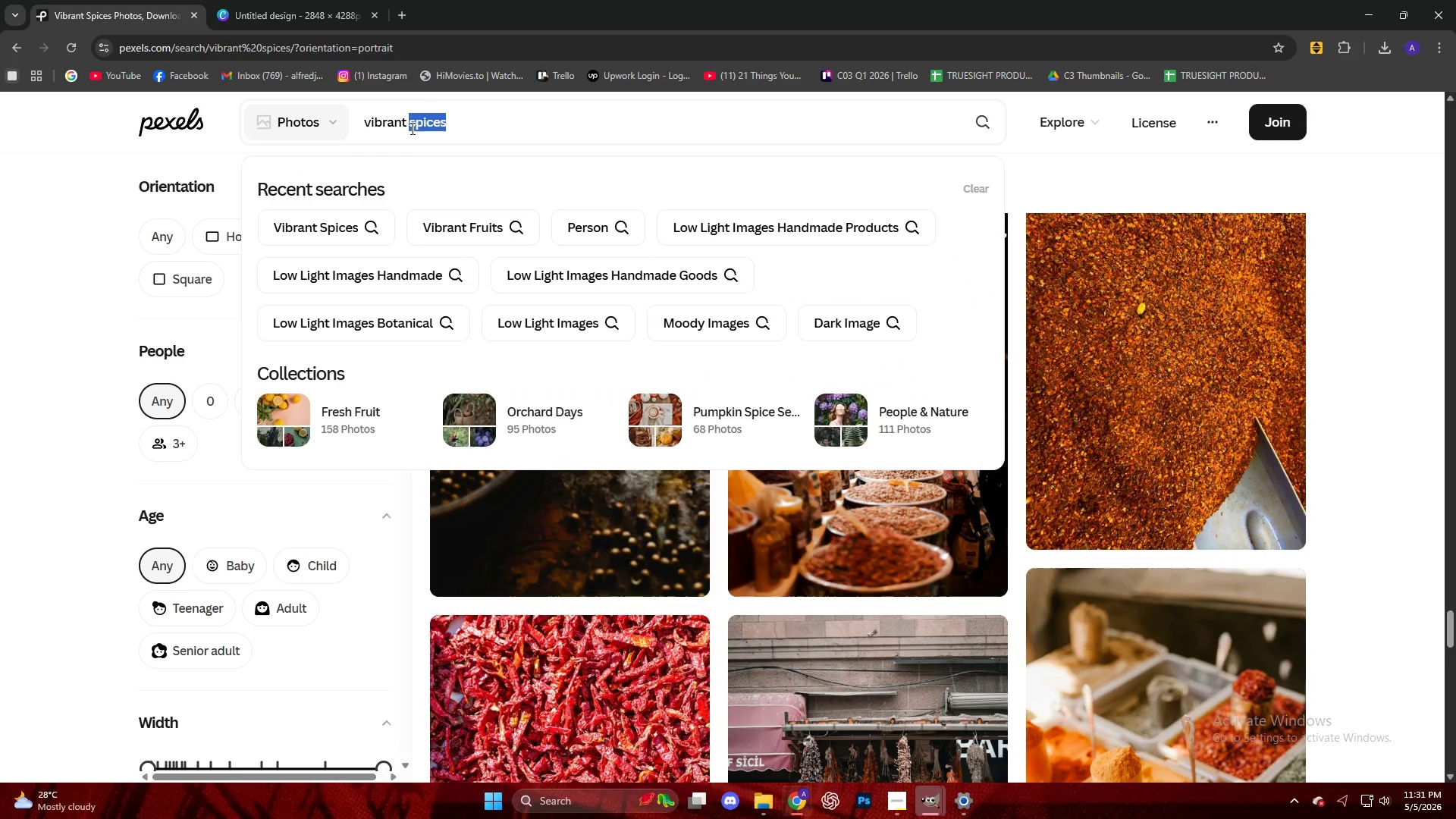 
key(Control+V)
 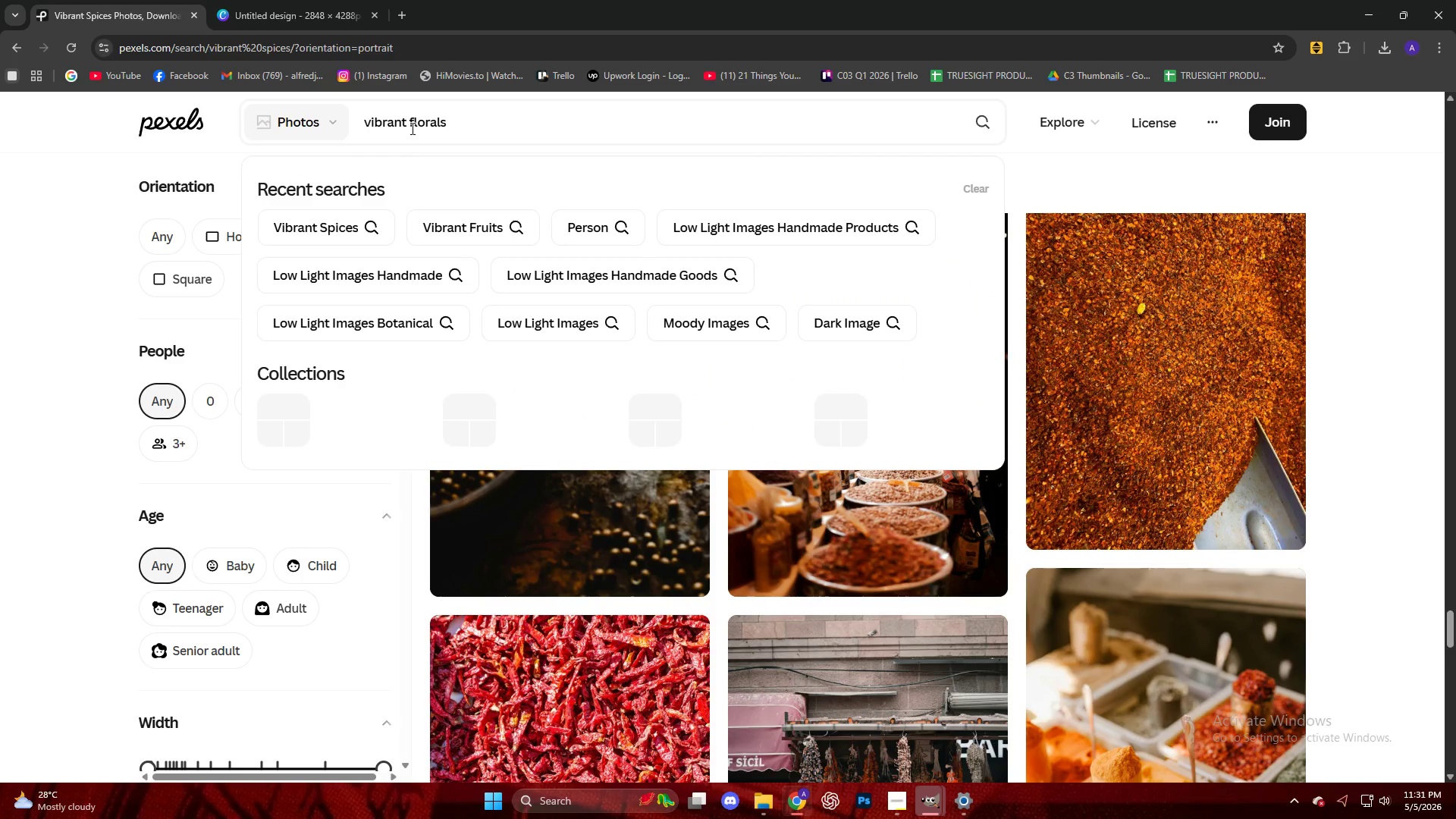 
key(NumpadEnter)
 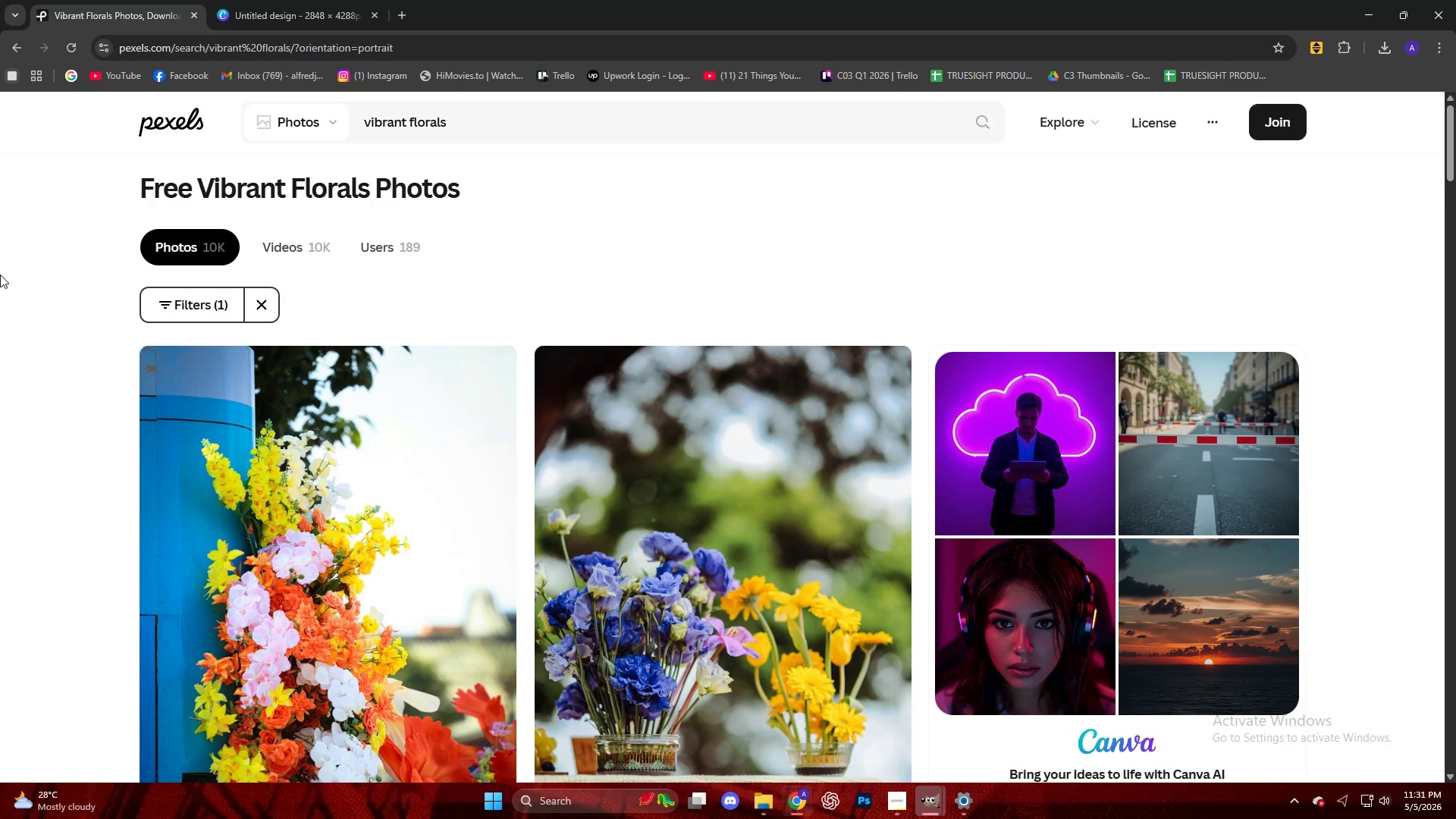 
scroll: coordinate [0, 275], scroll_direction: down, amount: 4.0
 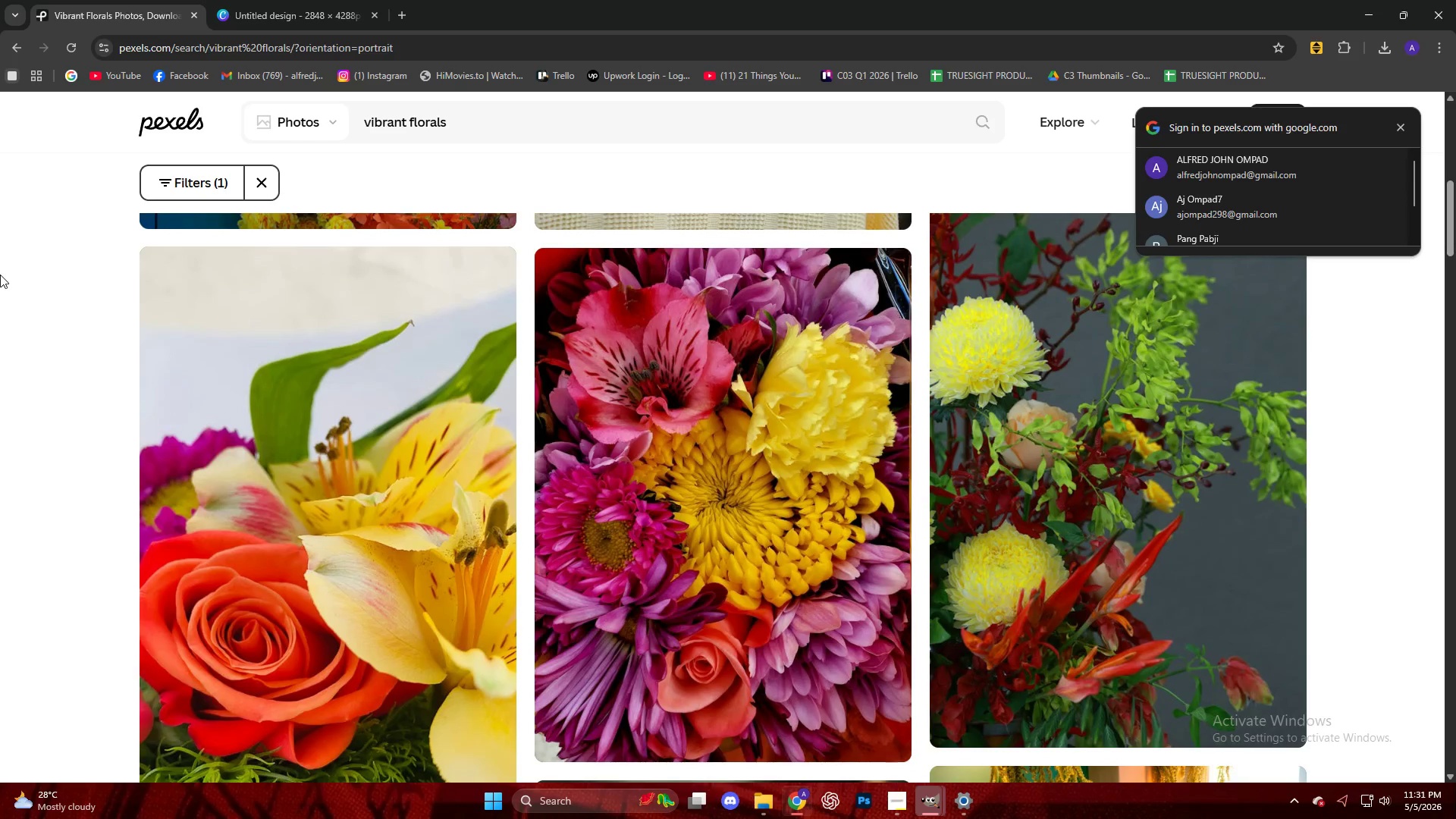 
wait(5.2)
 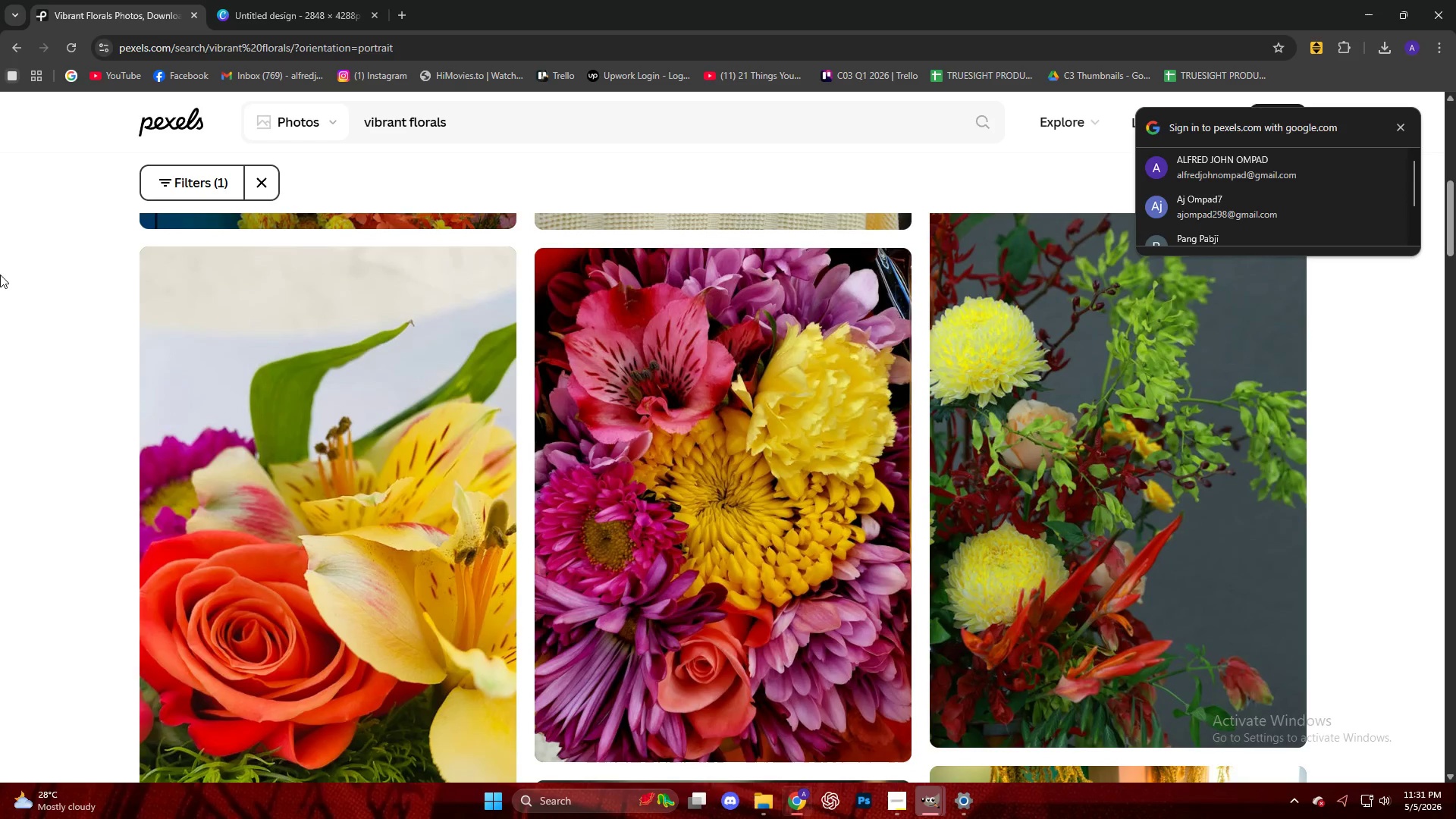 
scroll: coordinate [1, 275], scroll_direction: up, amount: 5.0
 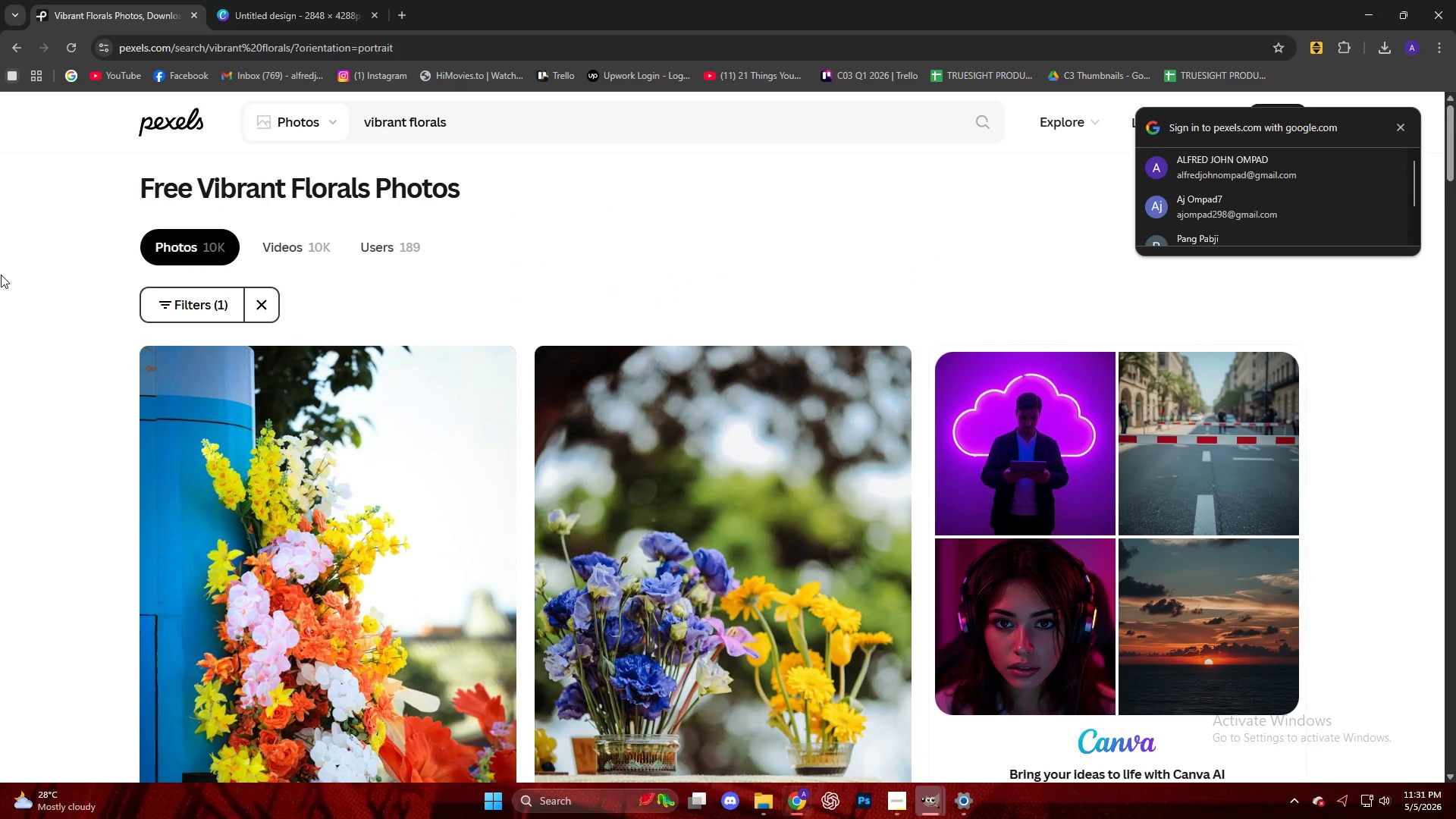 
scroll: coordinate [1, 275], scroll_direction: down, amount: 8.0
 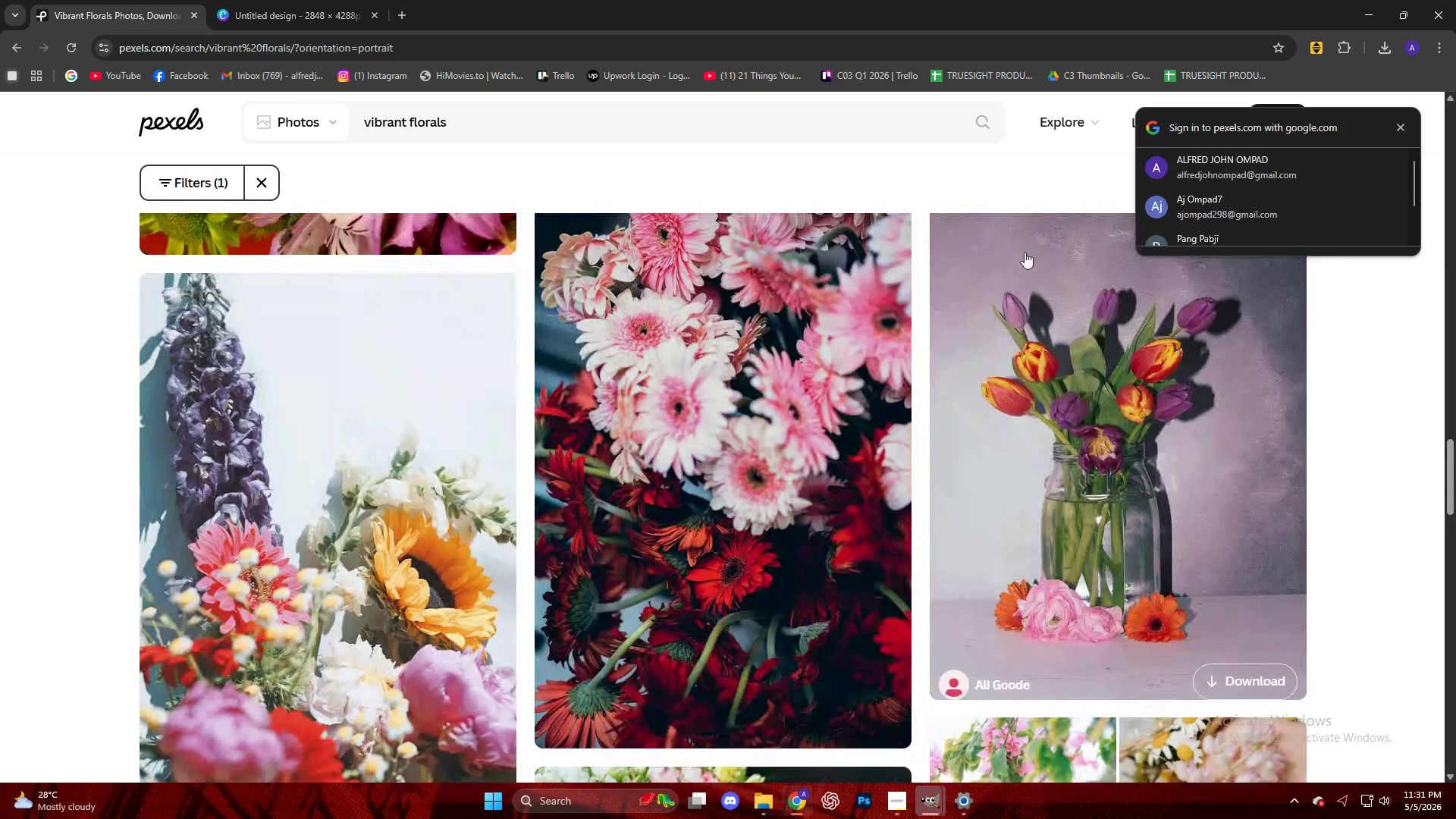 
left_click([1051, 369])
 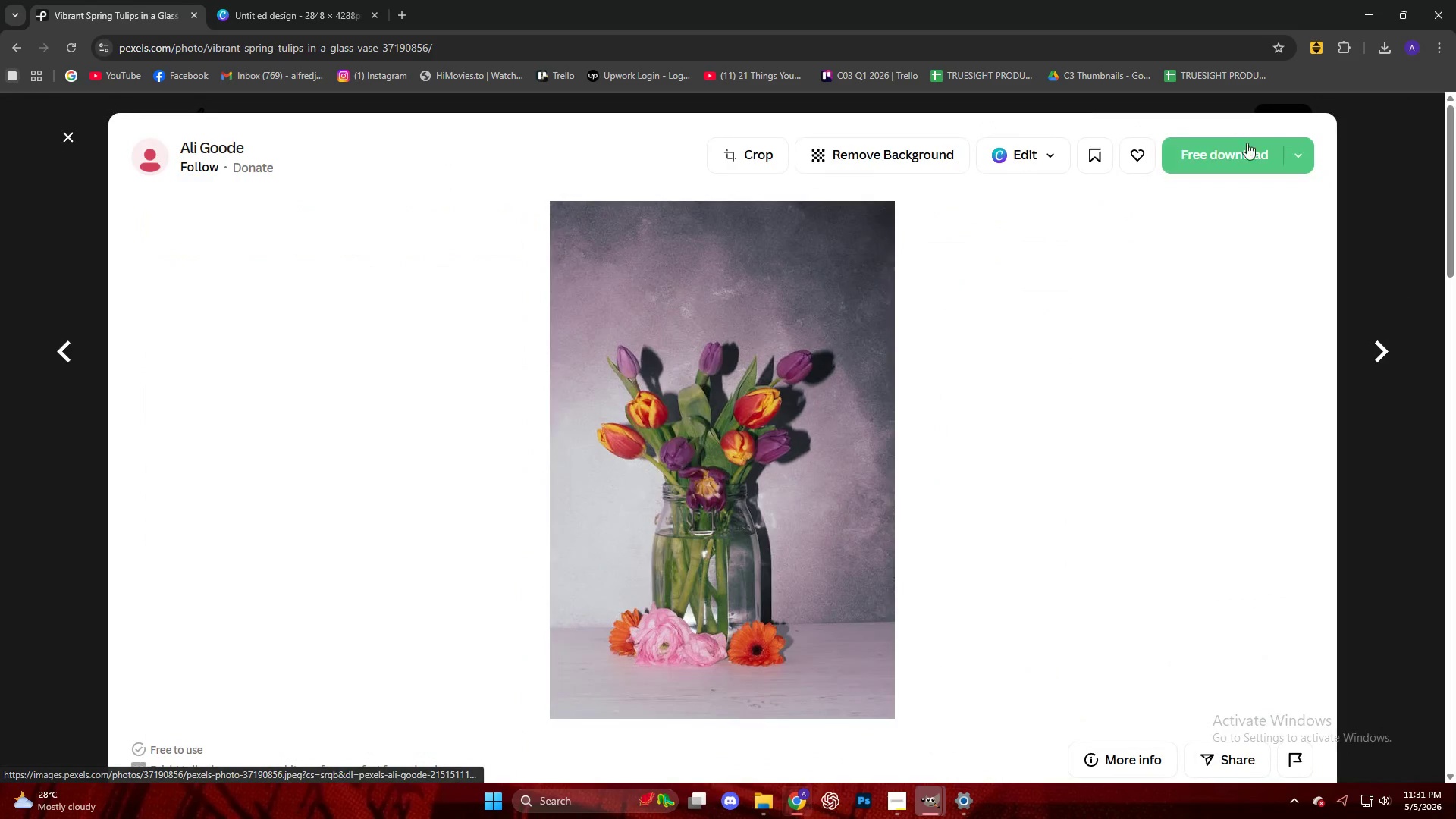 
left_click([1204, 155])
 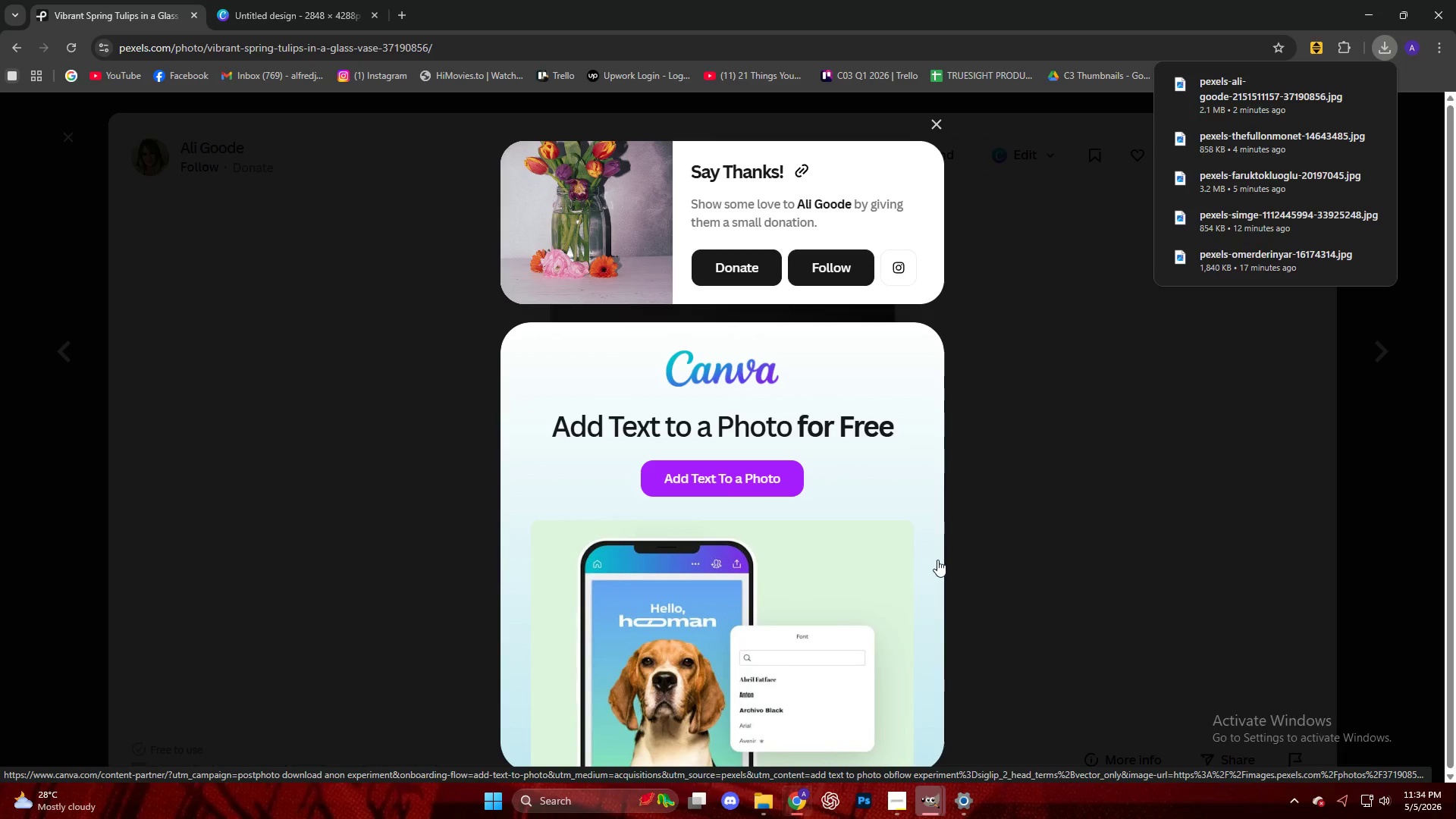 
wait(172.66)
 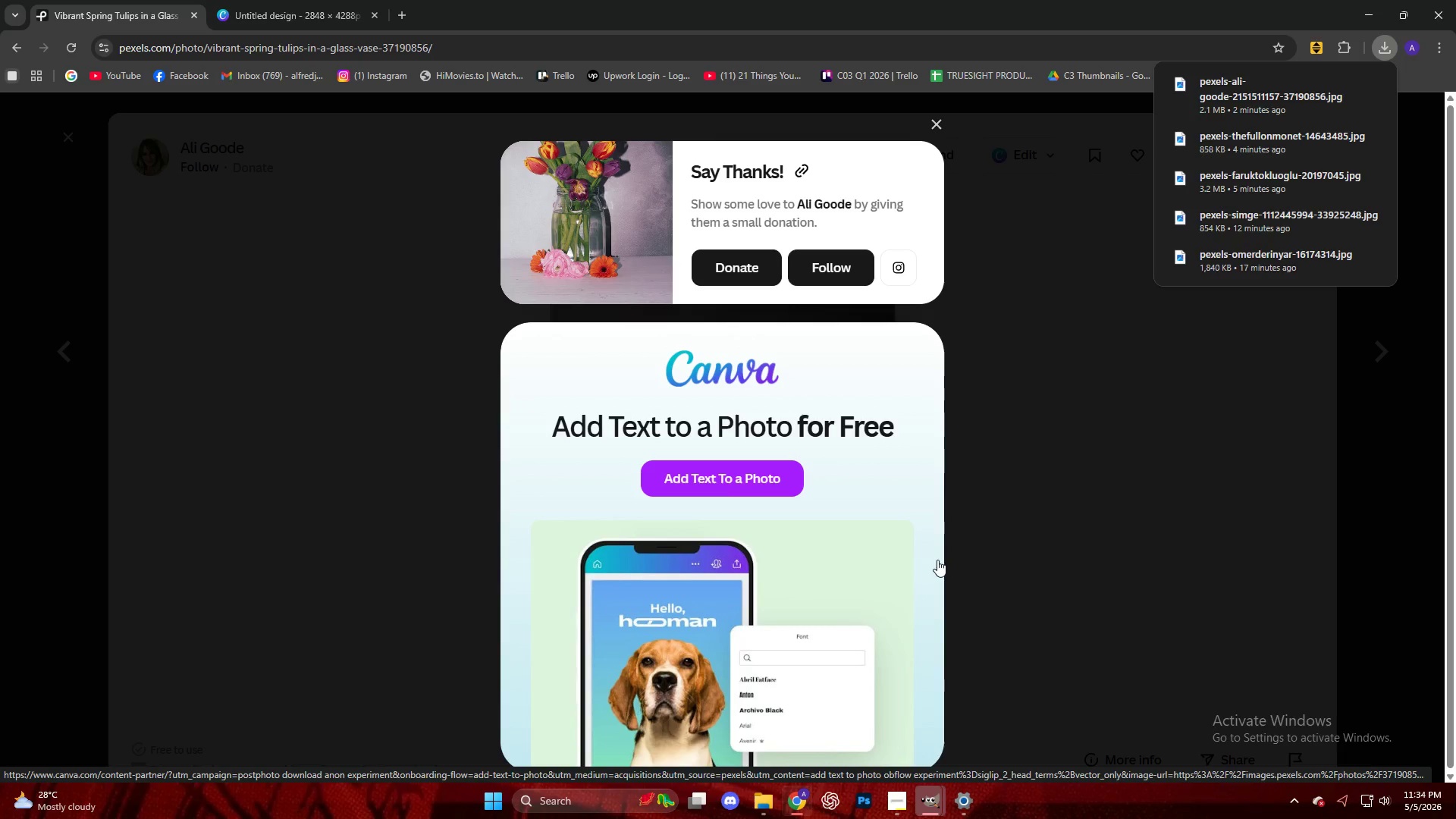 
left_click([1123, 587])
 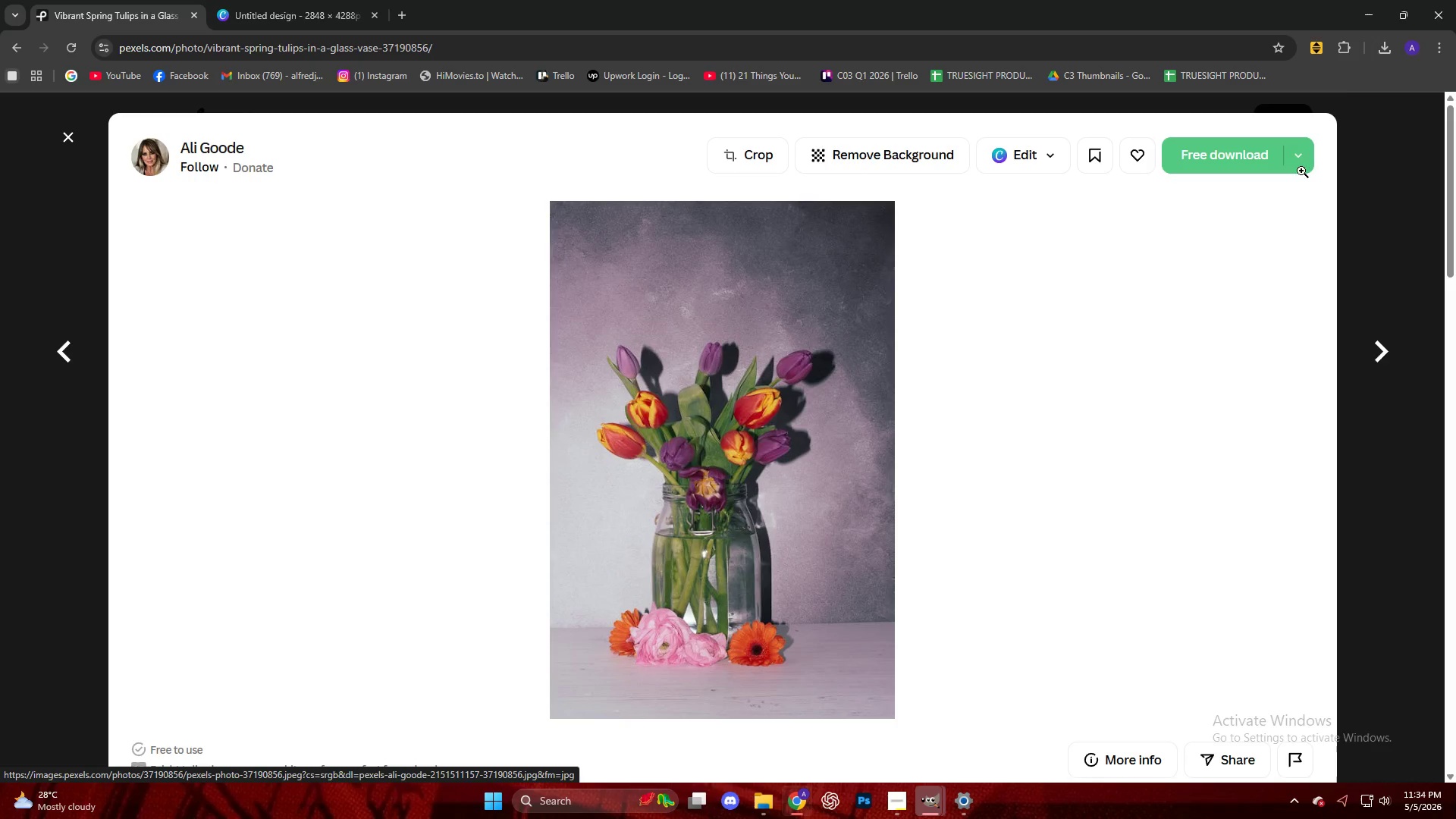 
left_click([1382, 51])
 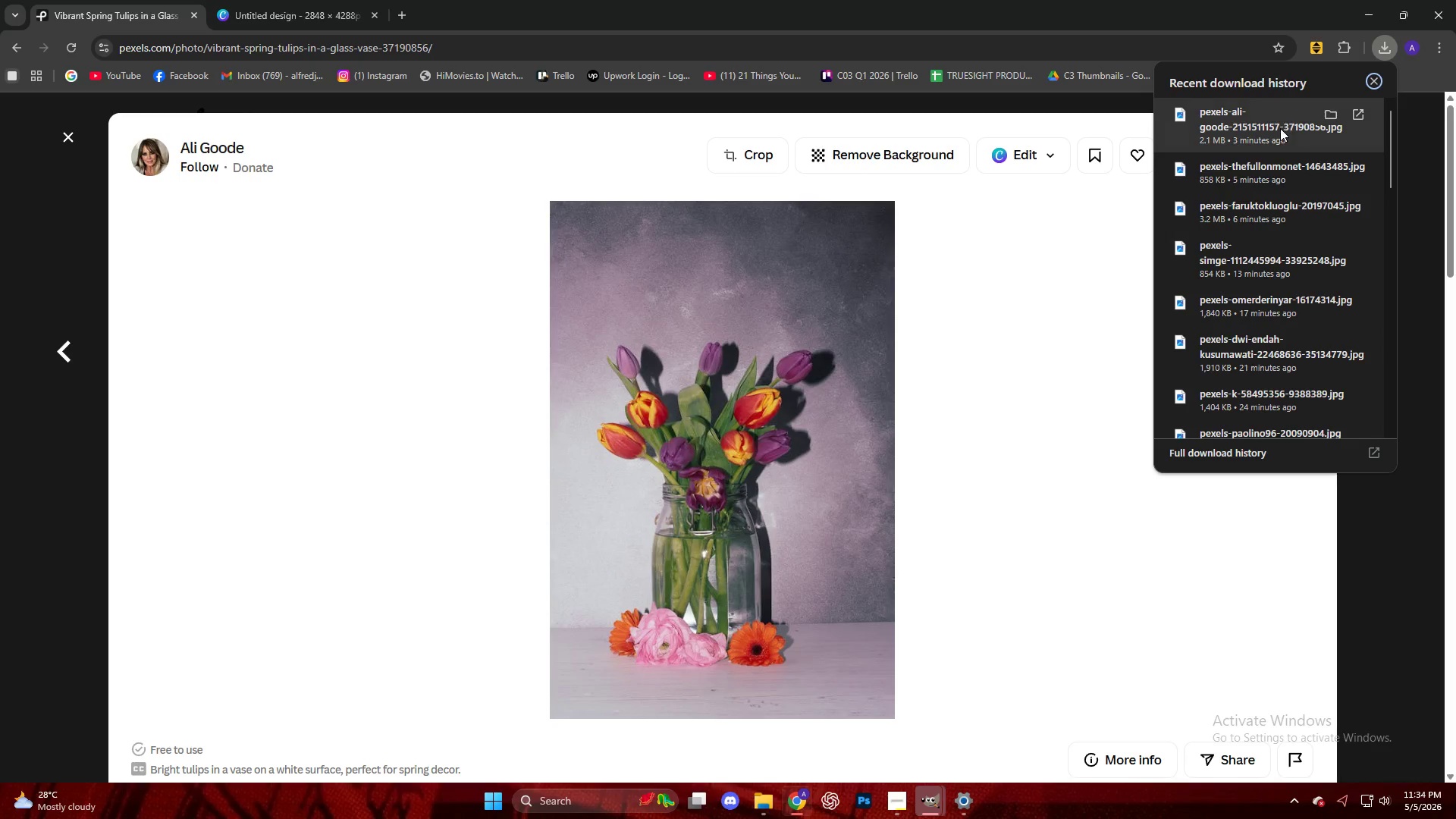 
left_click_drag(start_coordinate=[1279, 128], to_coordinate=[1301, 129])
 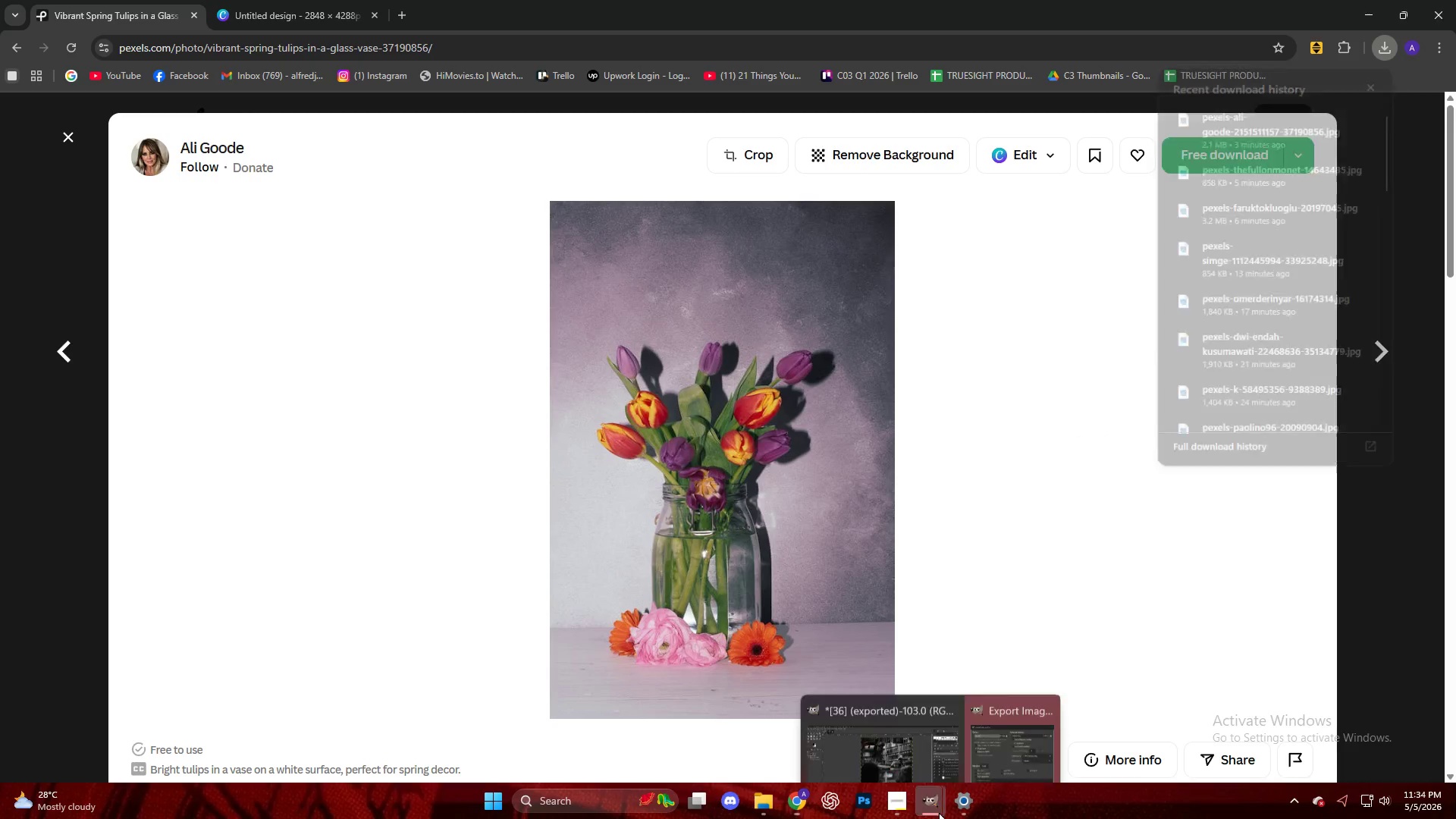 
double_click([992, 707])
 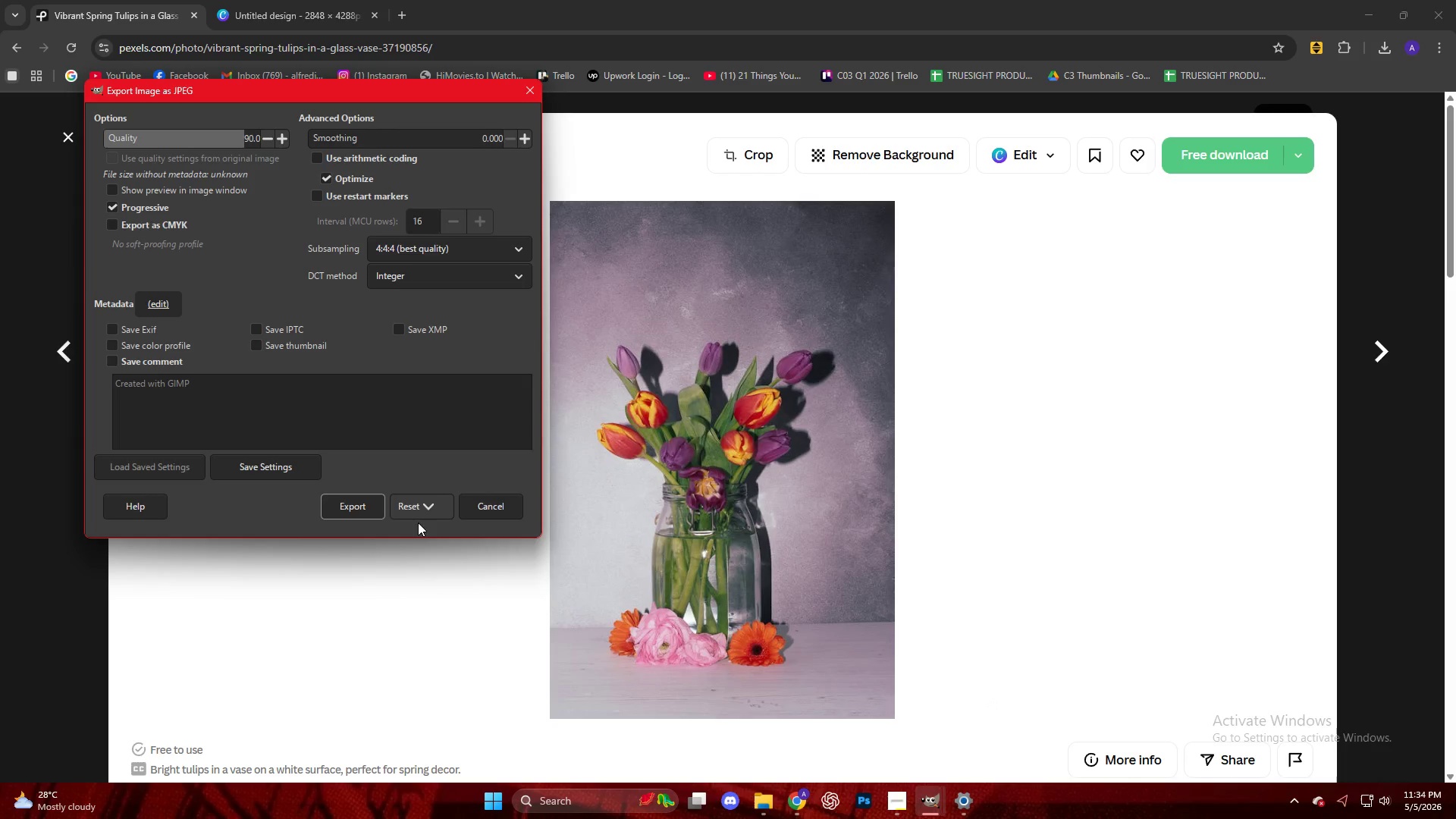 
left_click([353, 500])
 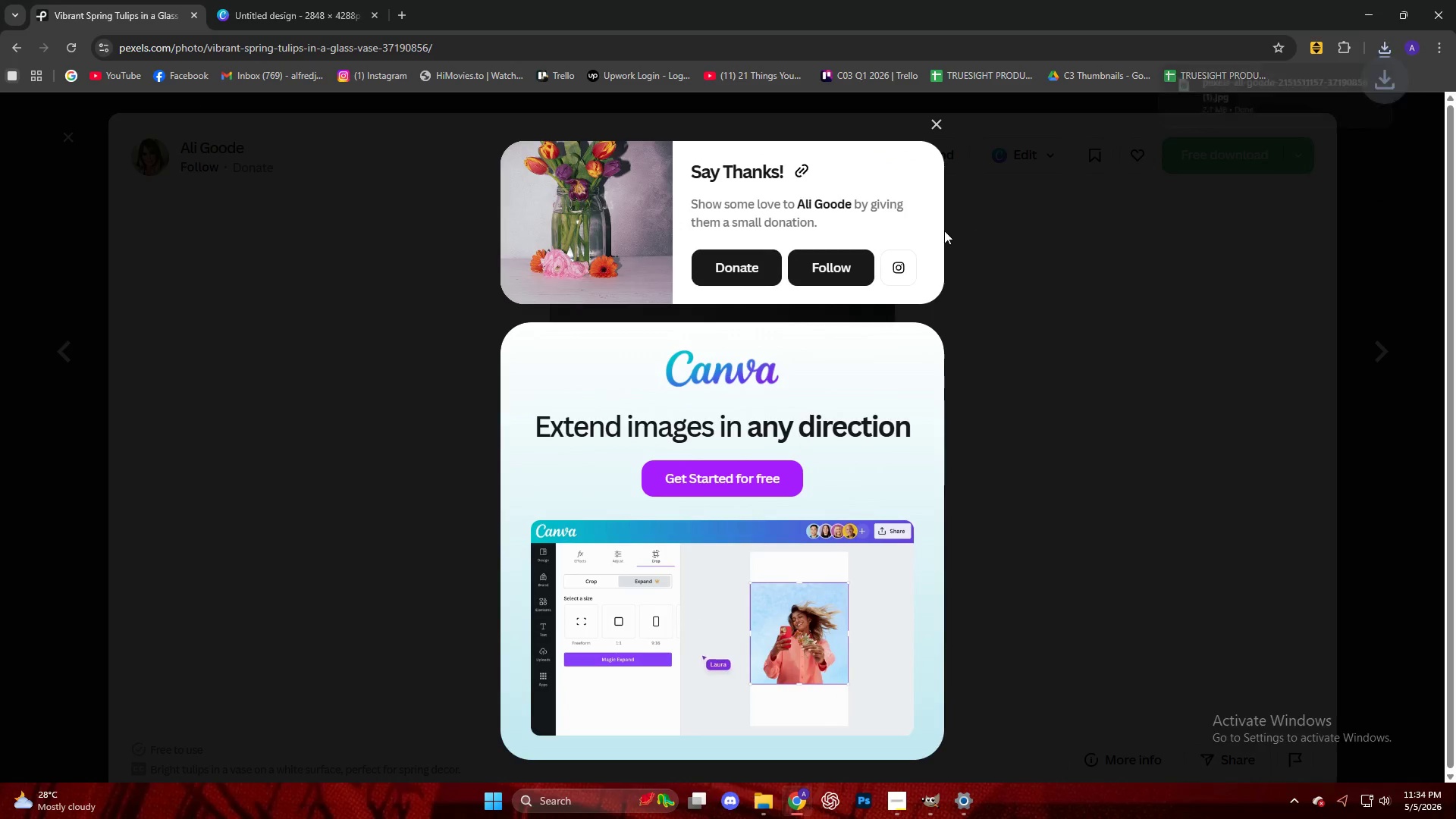 
left_click_drag(start_coordinate=[1270, 95], to_coordinate=[752, 369])
 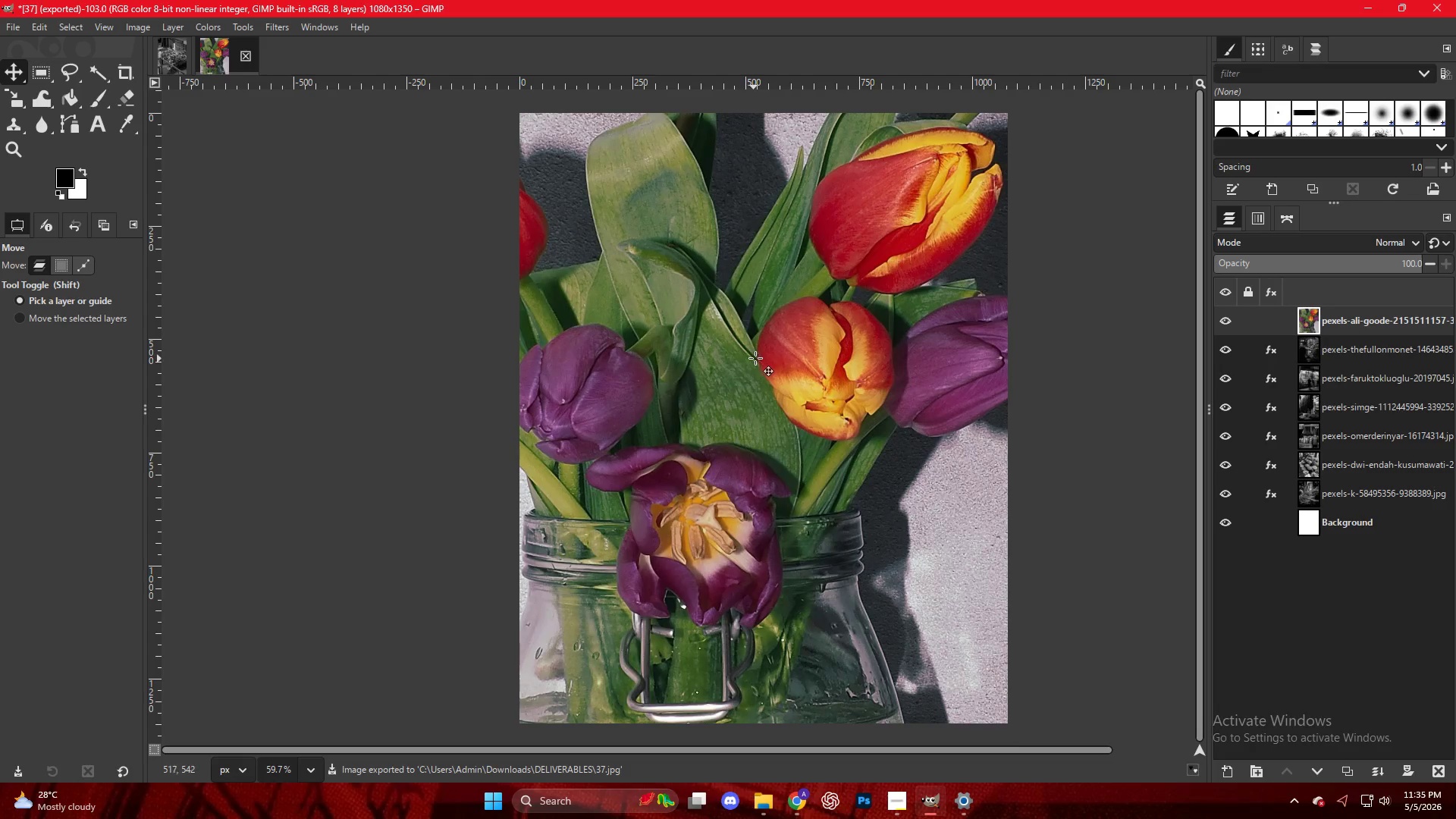 
hold_key(key=ControlLeft, duration=0.77)
scroll: coordinate [820, 337], scroll_direction: down, amount: 8.0
 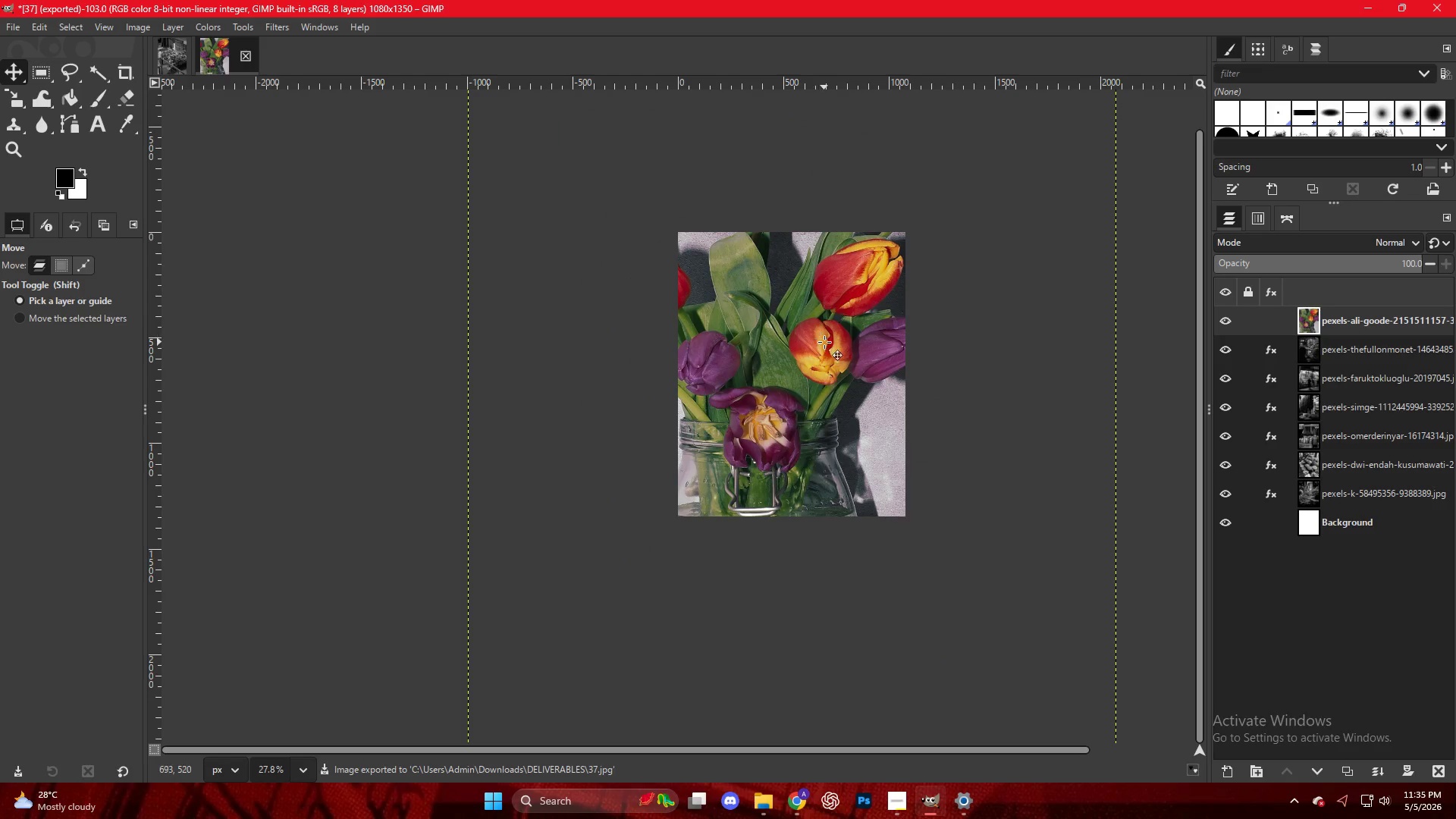 
key(Control+ControlLeft)
 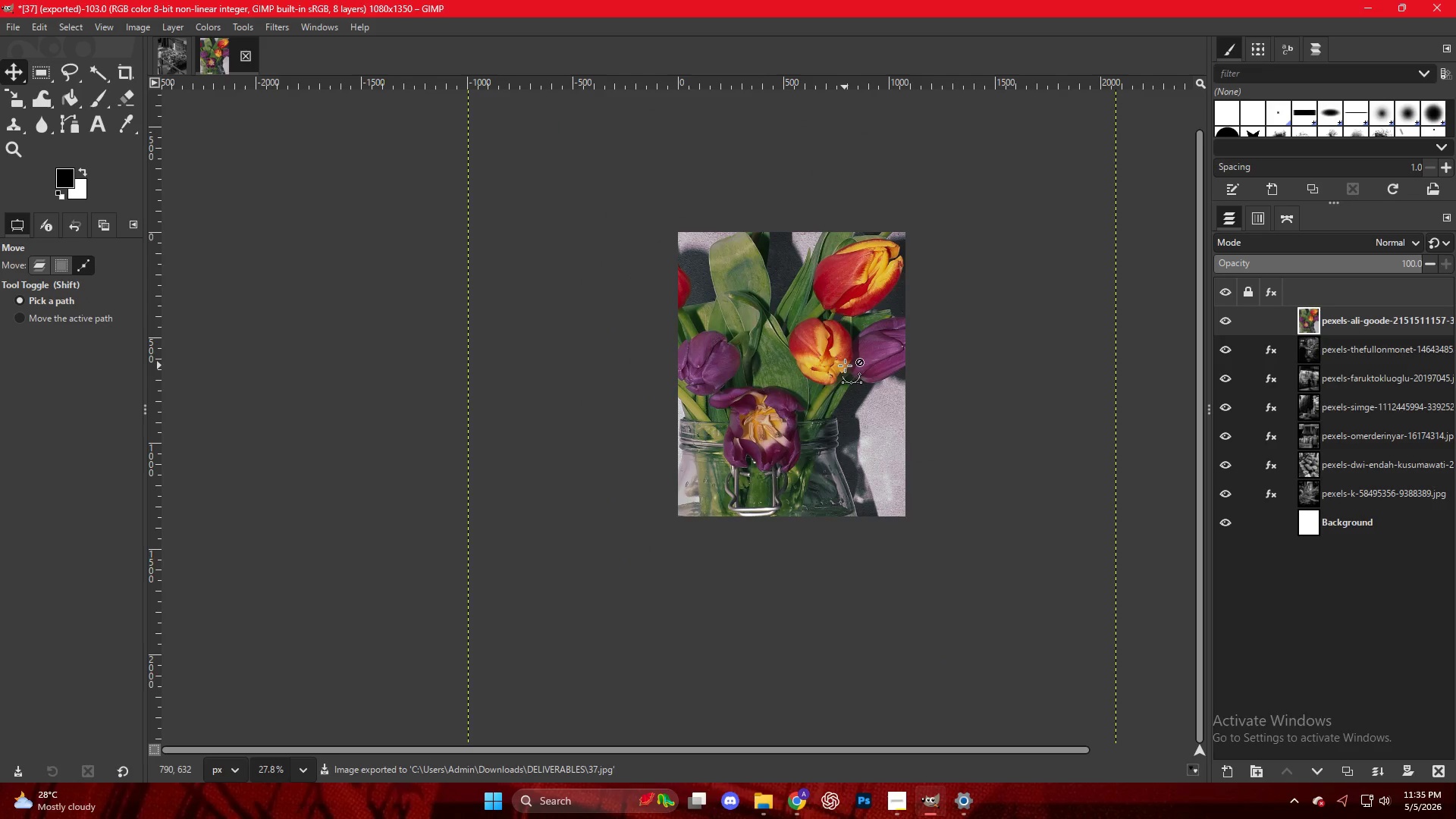 
scroll: coordinate [845, 366], scroll_direction: up, amount: 1.0
 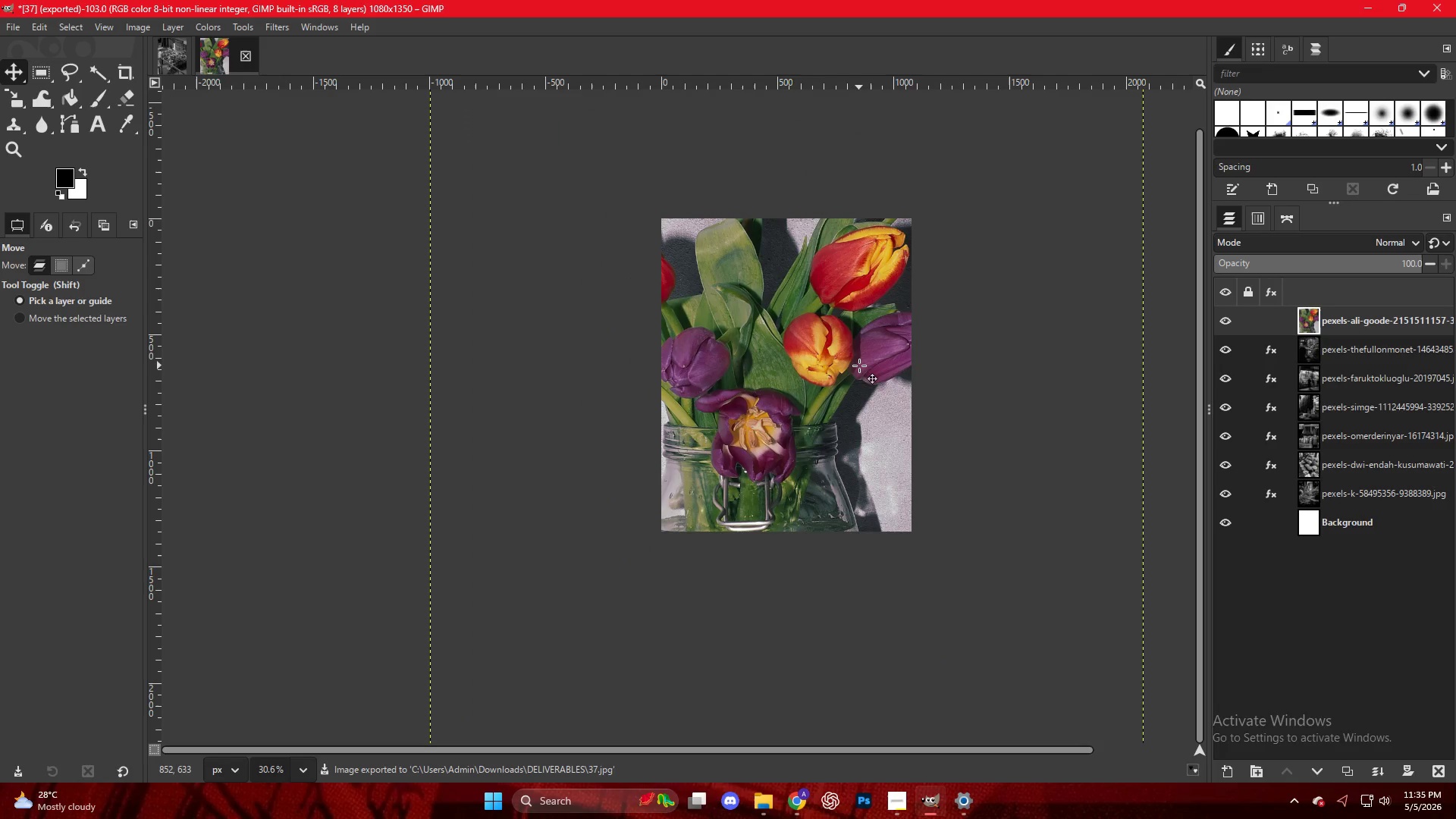 
key(Shift+ShiftLeft)
 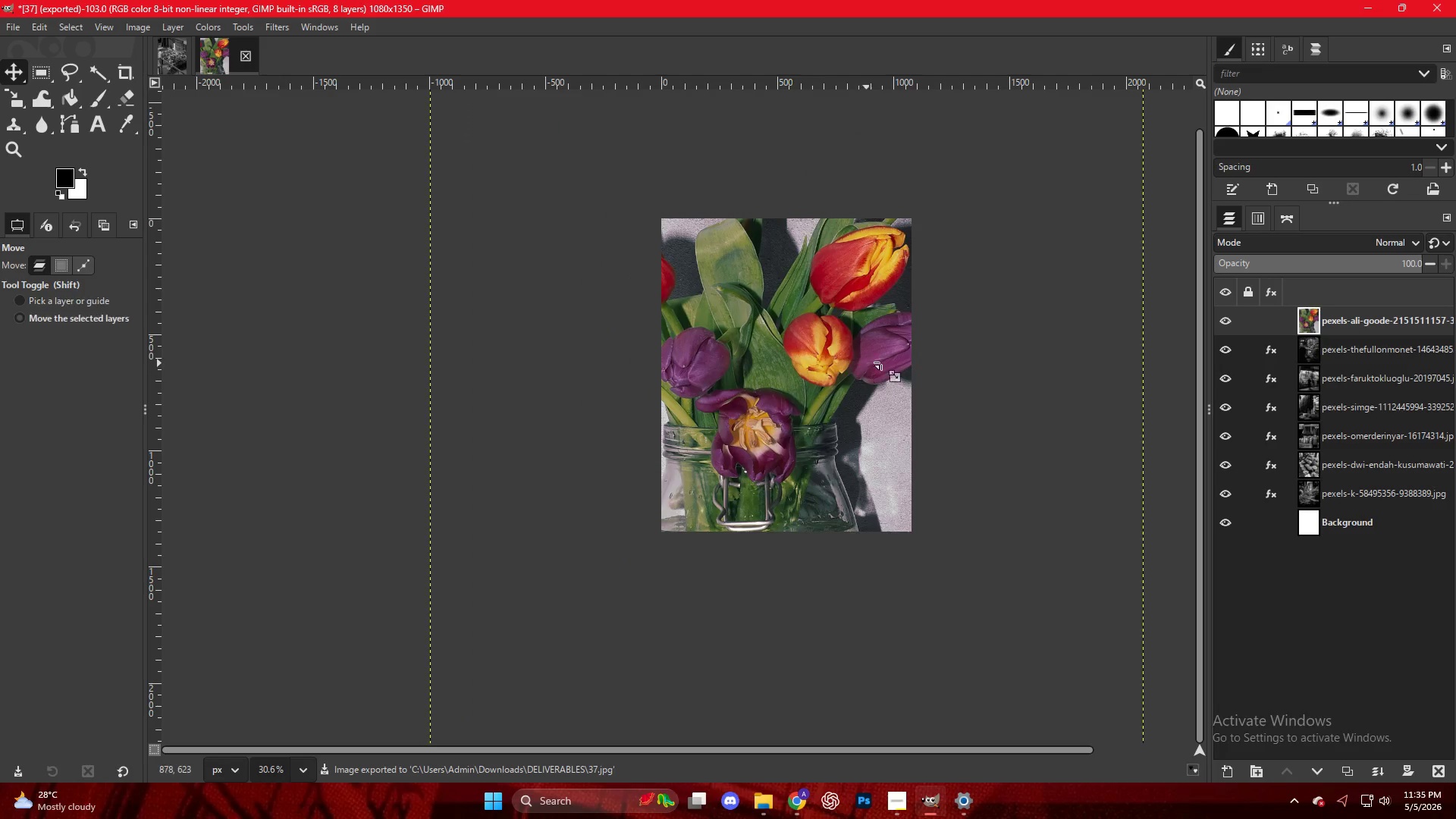 
key(Shift+S)
 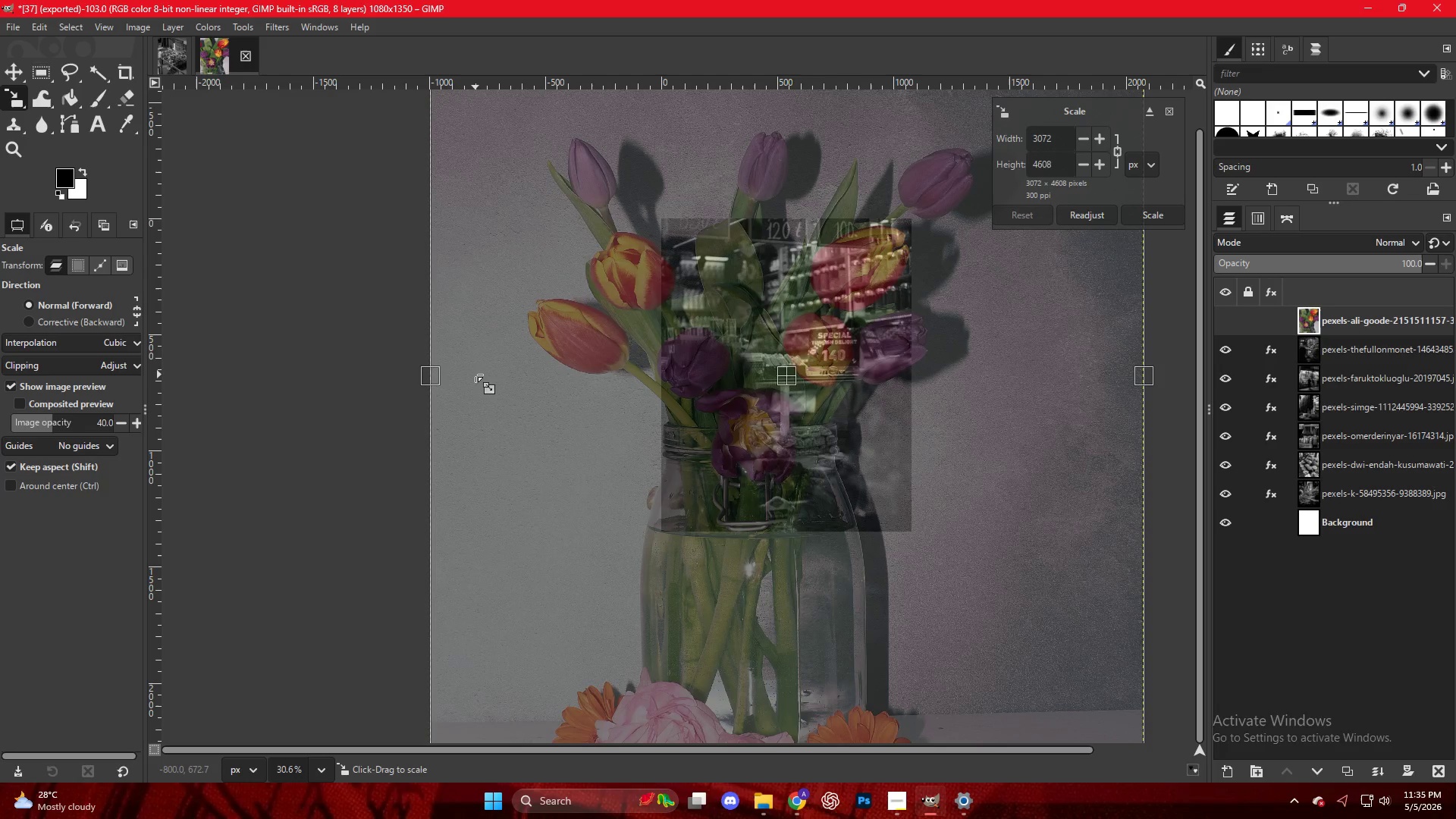 
hold_key(key=MetaLeft, duration=0.78)
scroll: coordinate [476, 375], scroll_direction: down, amount: 2.0
 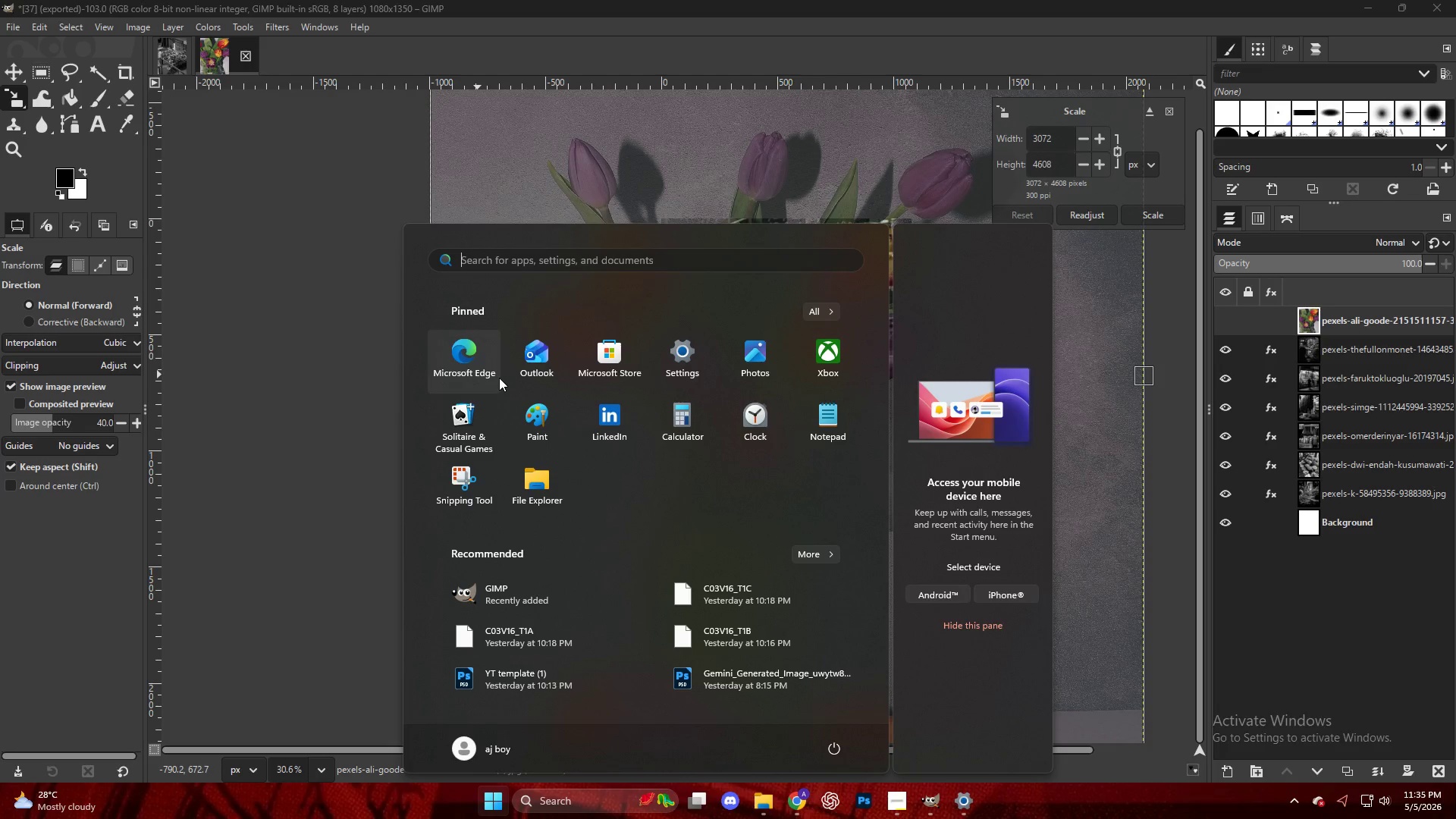 
key(Meta+MetaLeft)
 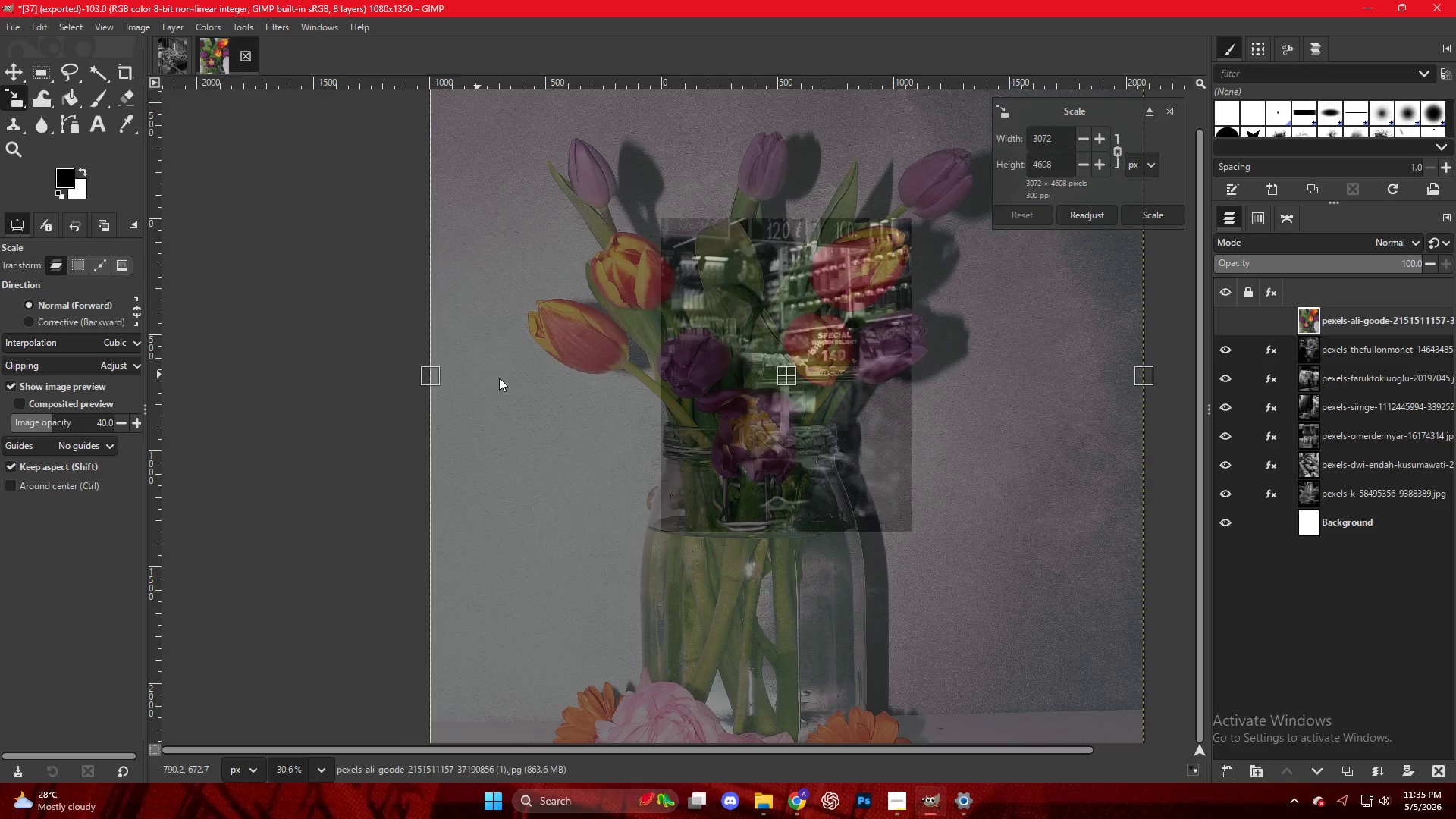 
hold_key(key=AltLeft, duration=1.58)
scroll: coordinate [499, 376], scroll_direction: down, amount: 1.0
 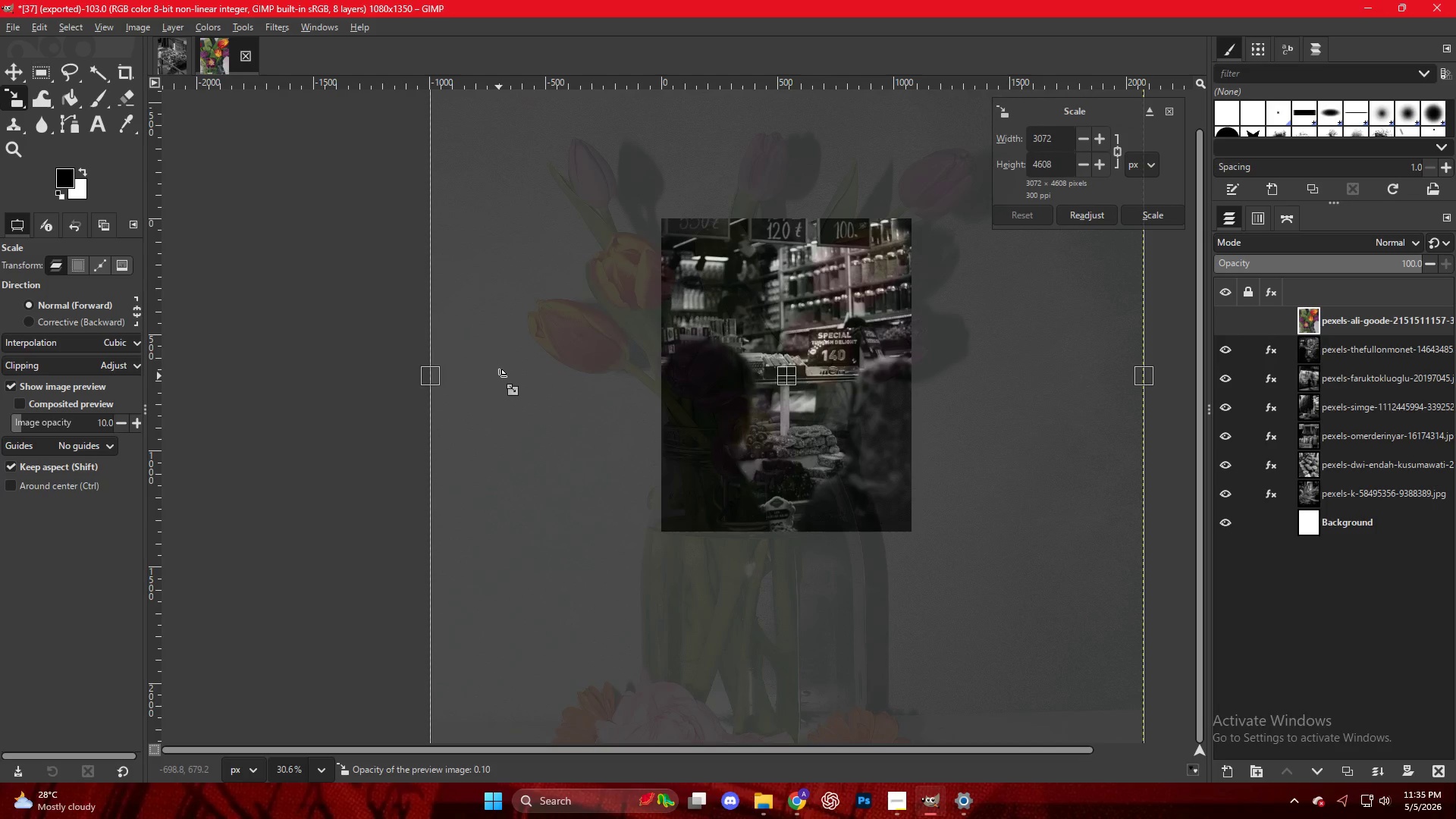 
scroll: coordinate [499, 376], scroll_direction: up, amount: 1.0
 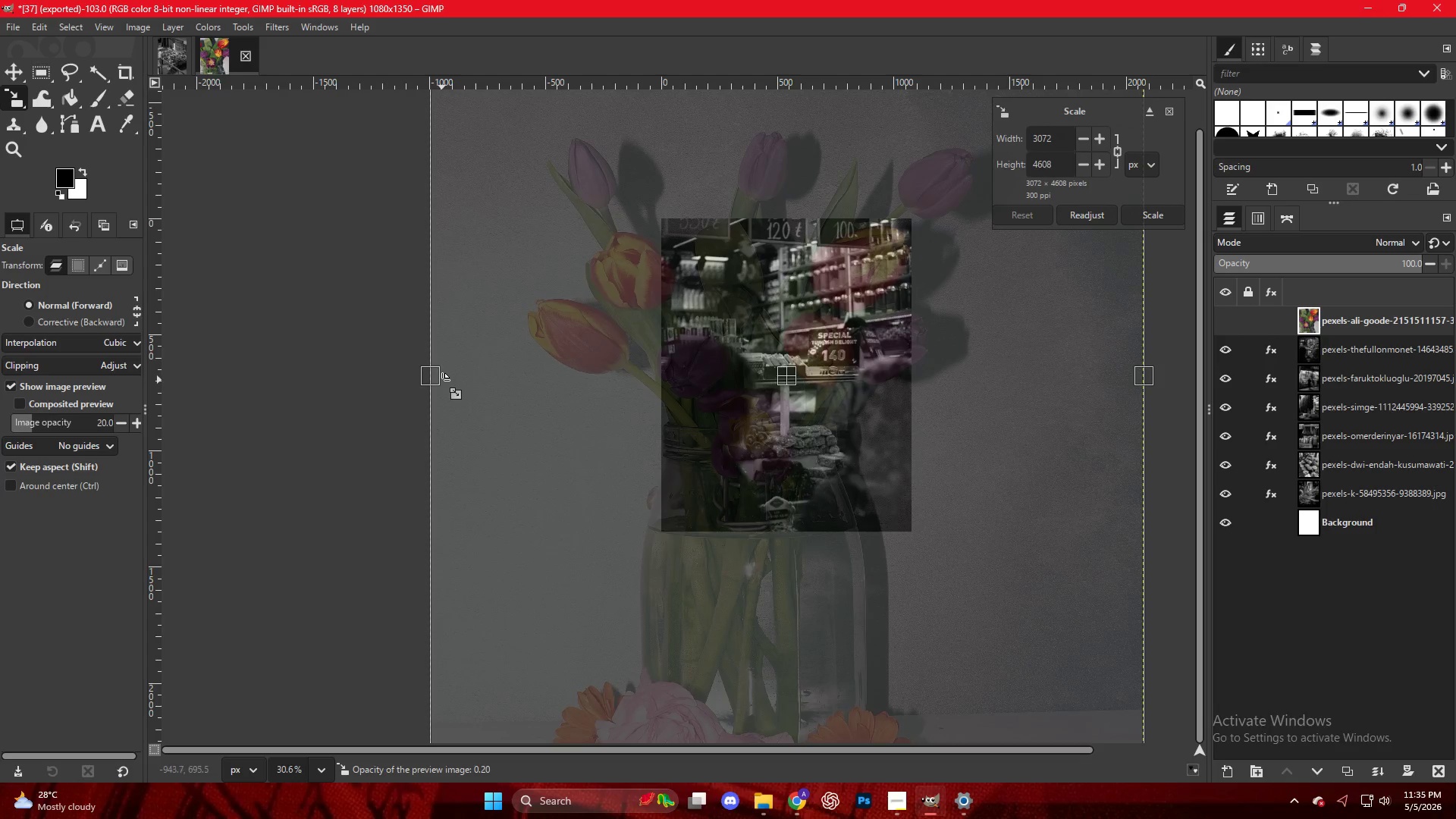 
left_click_drag(start_coordinate=[439, 381], to_coordinate=[665, 375])
 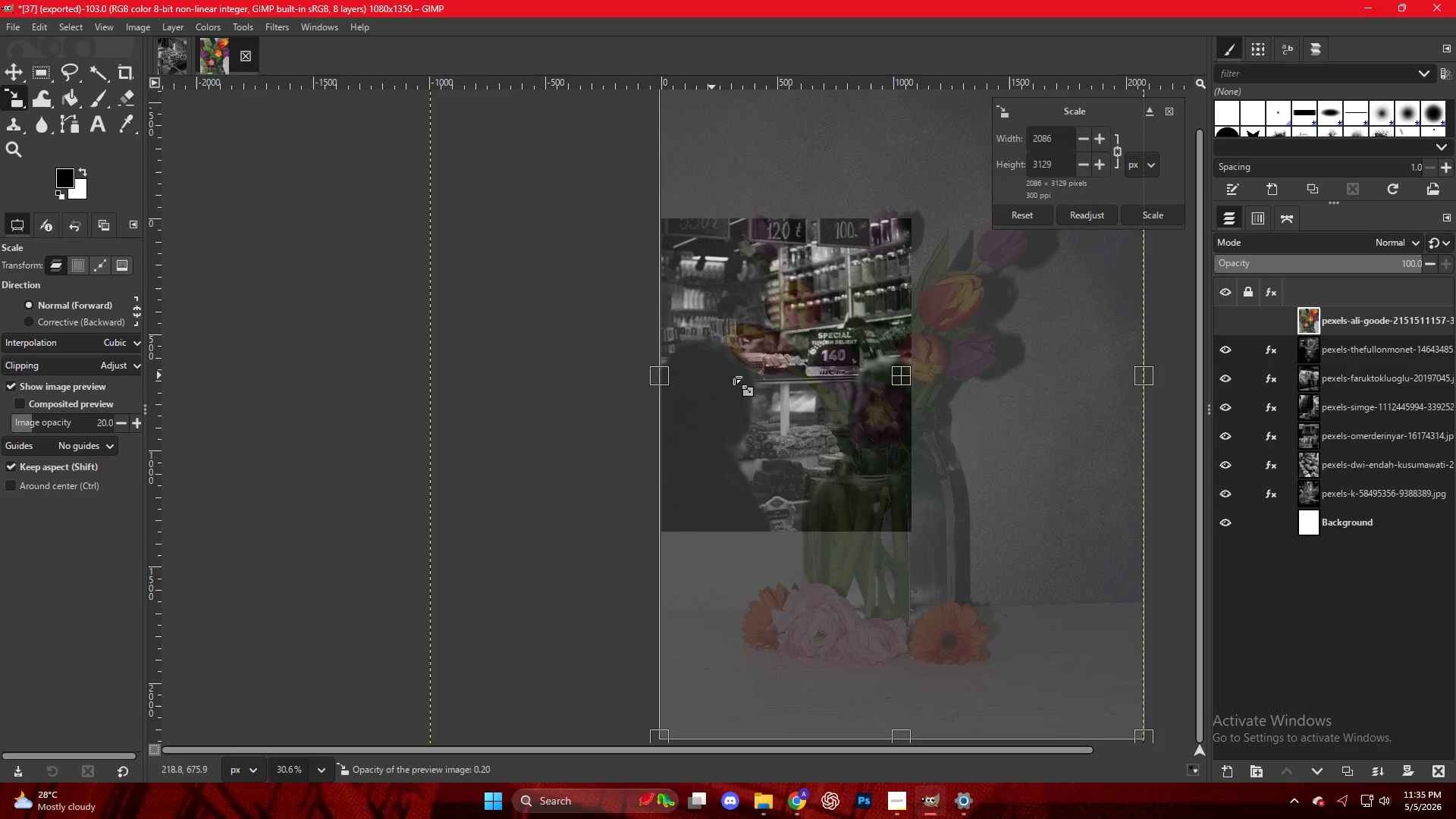 
key(Control+ControlLeft)
 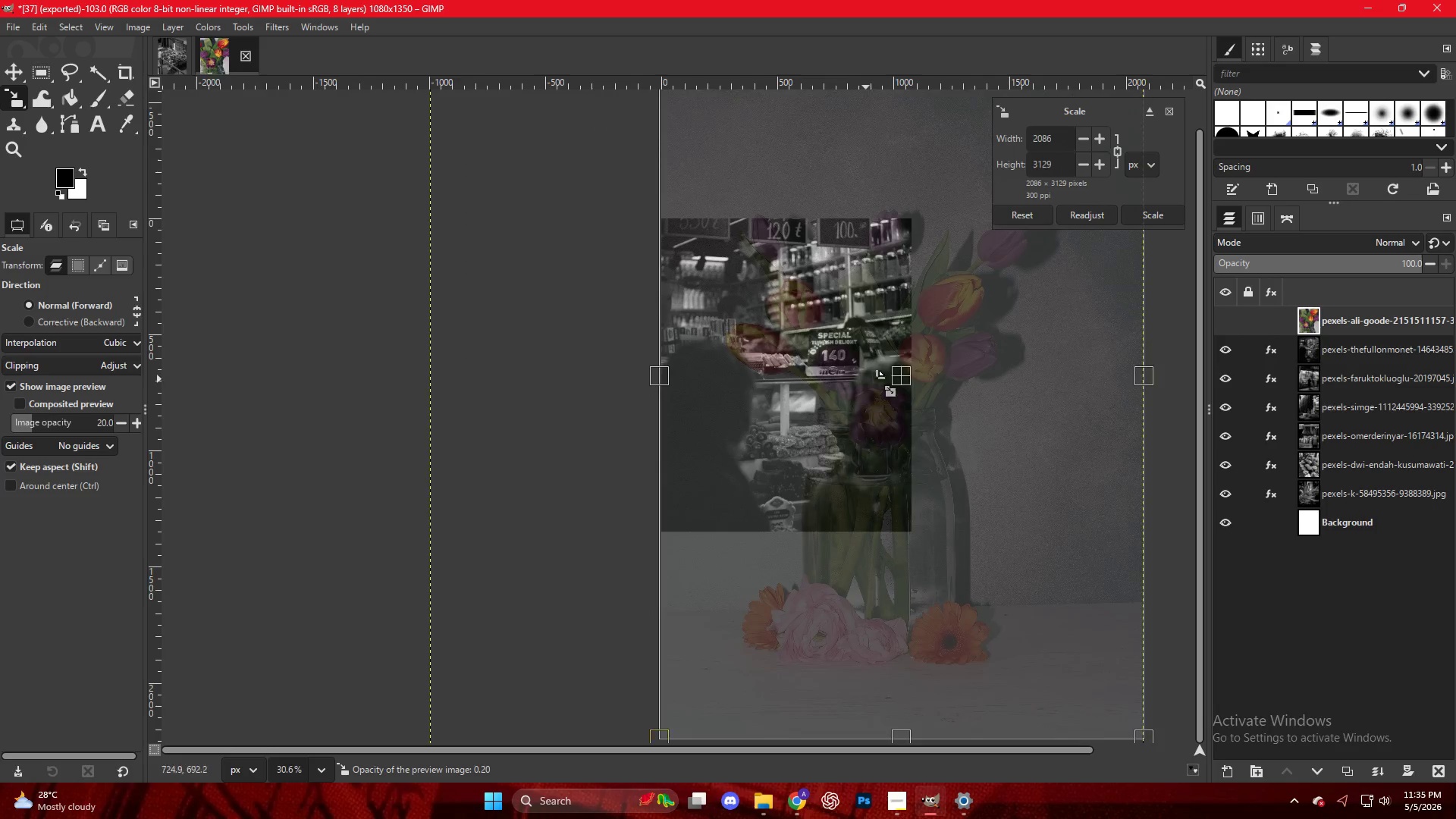 
scroll: coordinate [902, 372], scroll_direction: up, amount: 2.0
 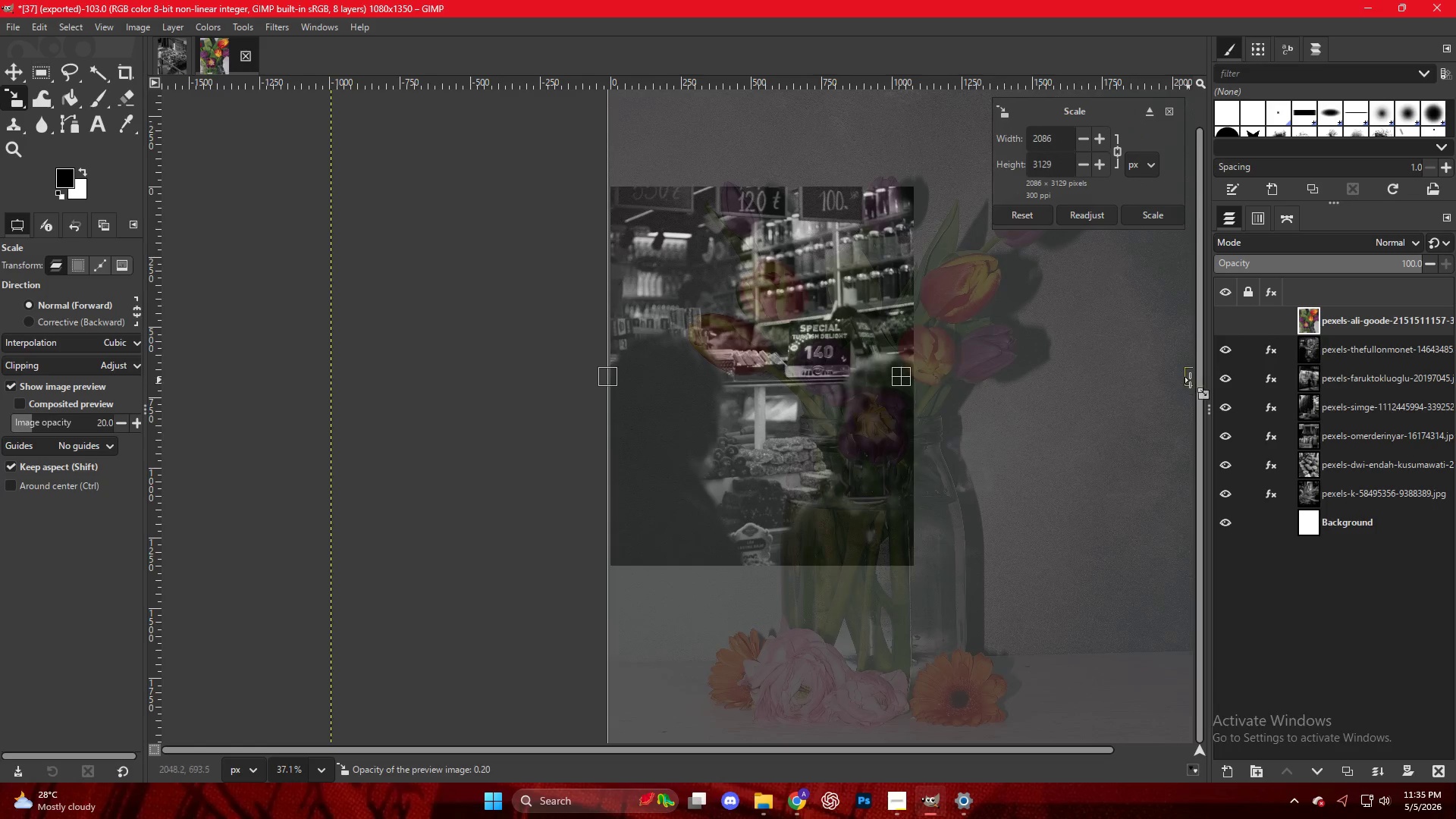 
left_click_drag(start_coordinate=[1191, 378], to_coordinate=[918, 372])
 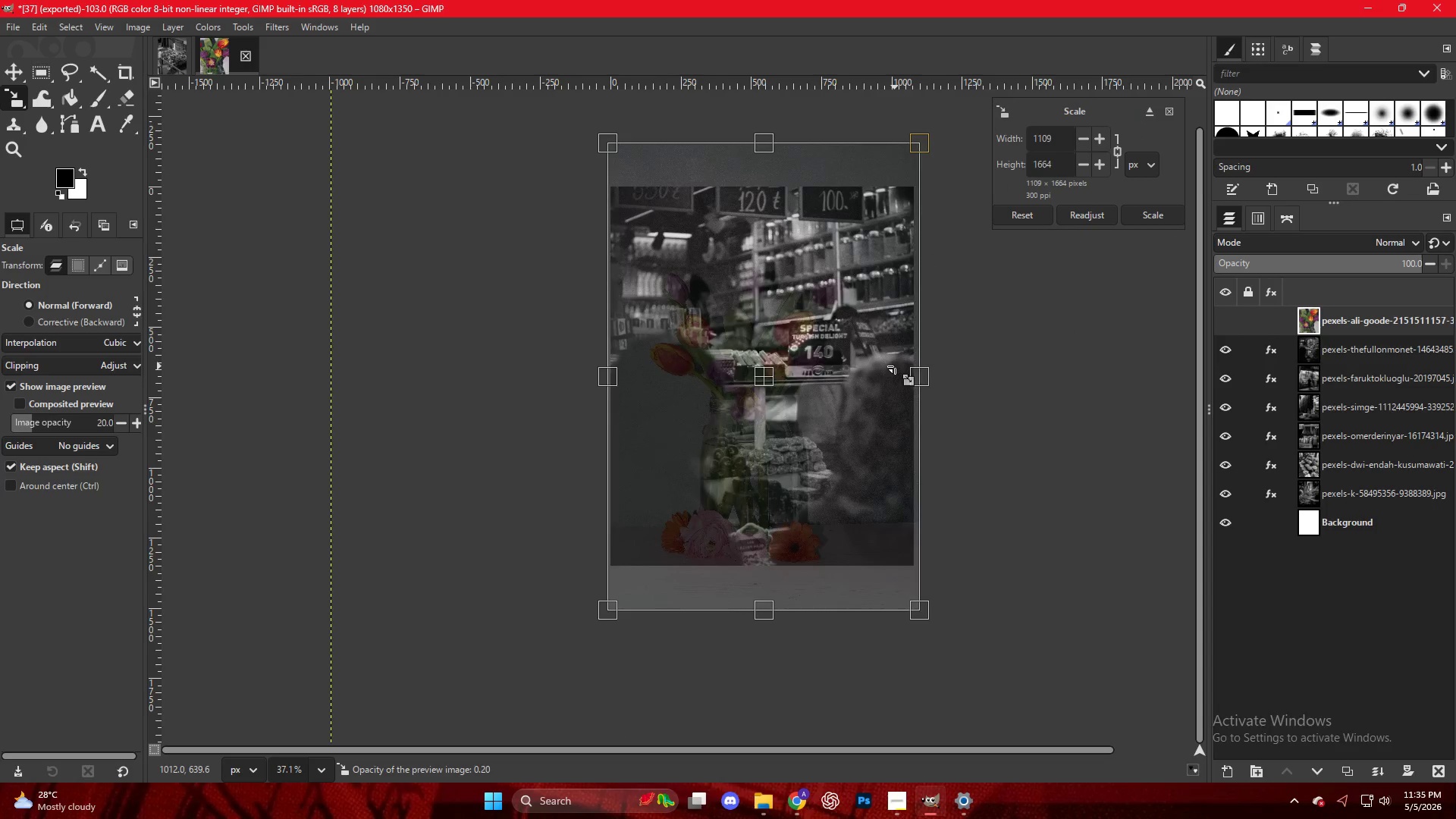 
key(NumpadEnter)
 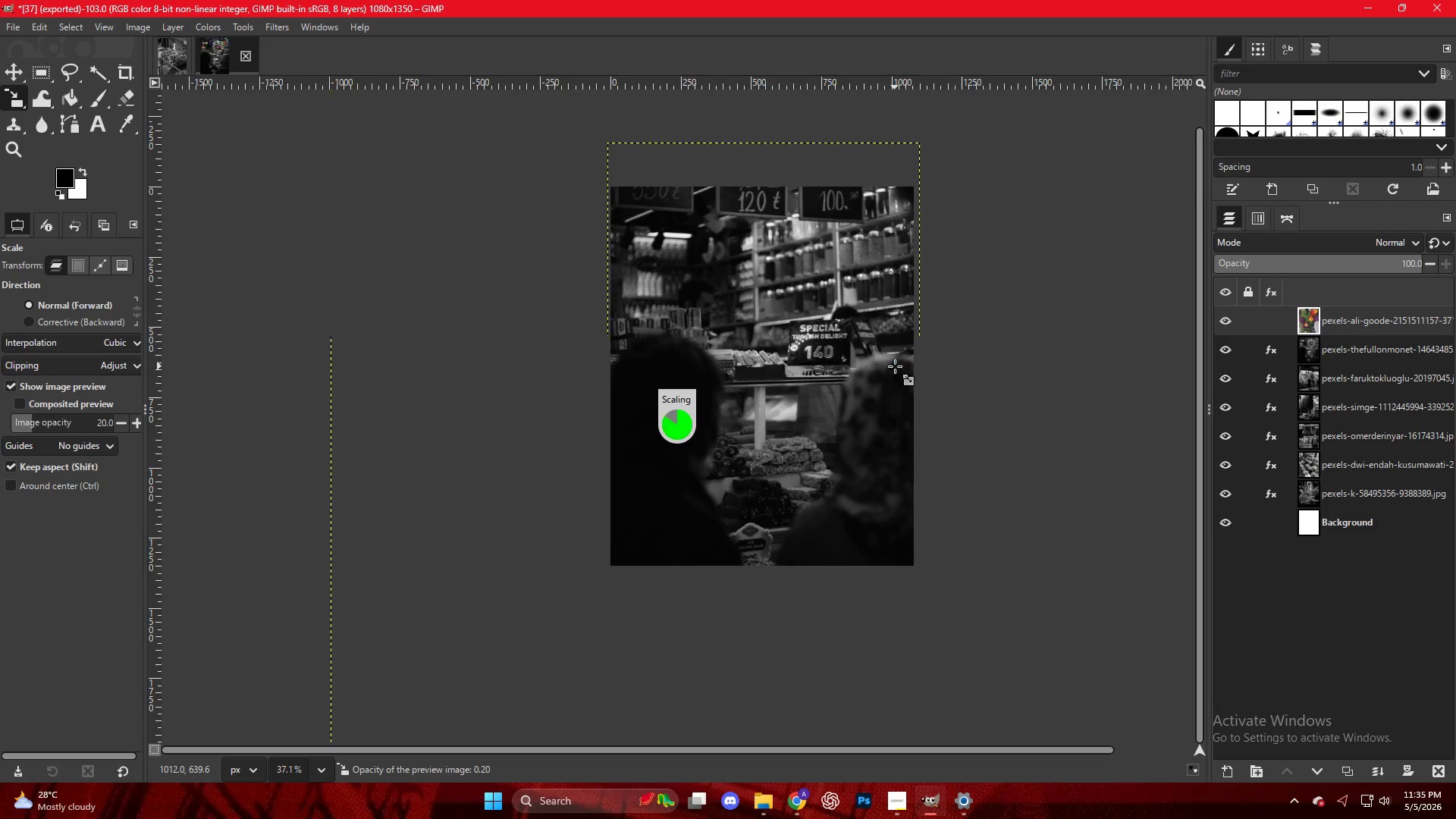 
key(Control+ControlLeft)
 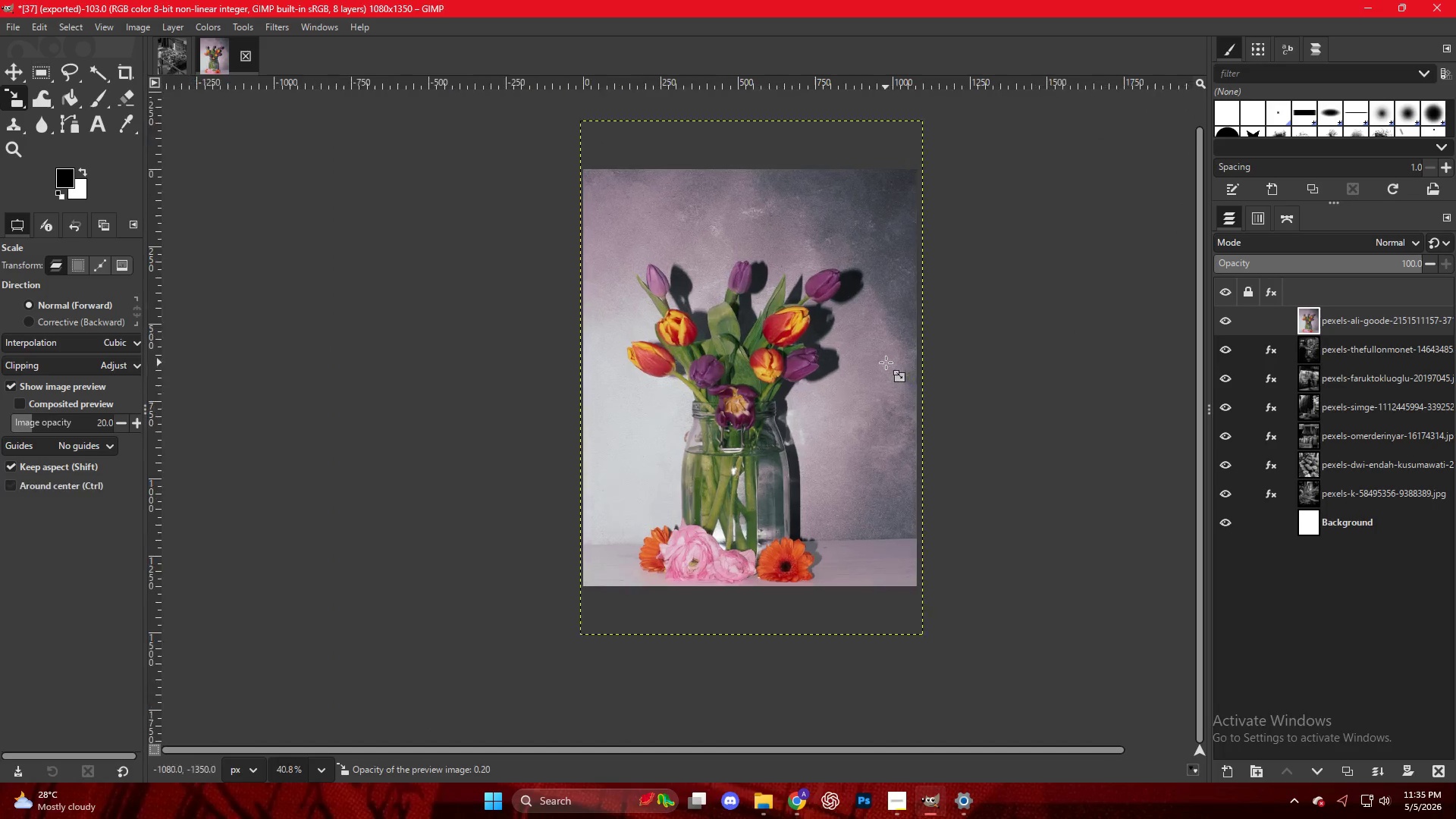 
scroll: coordinate [886, 362], scroll_direction: up, amount: 6.0
 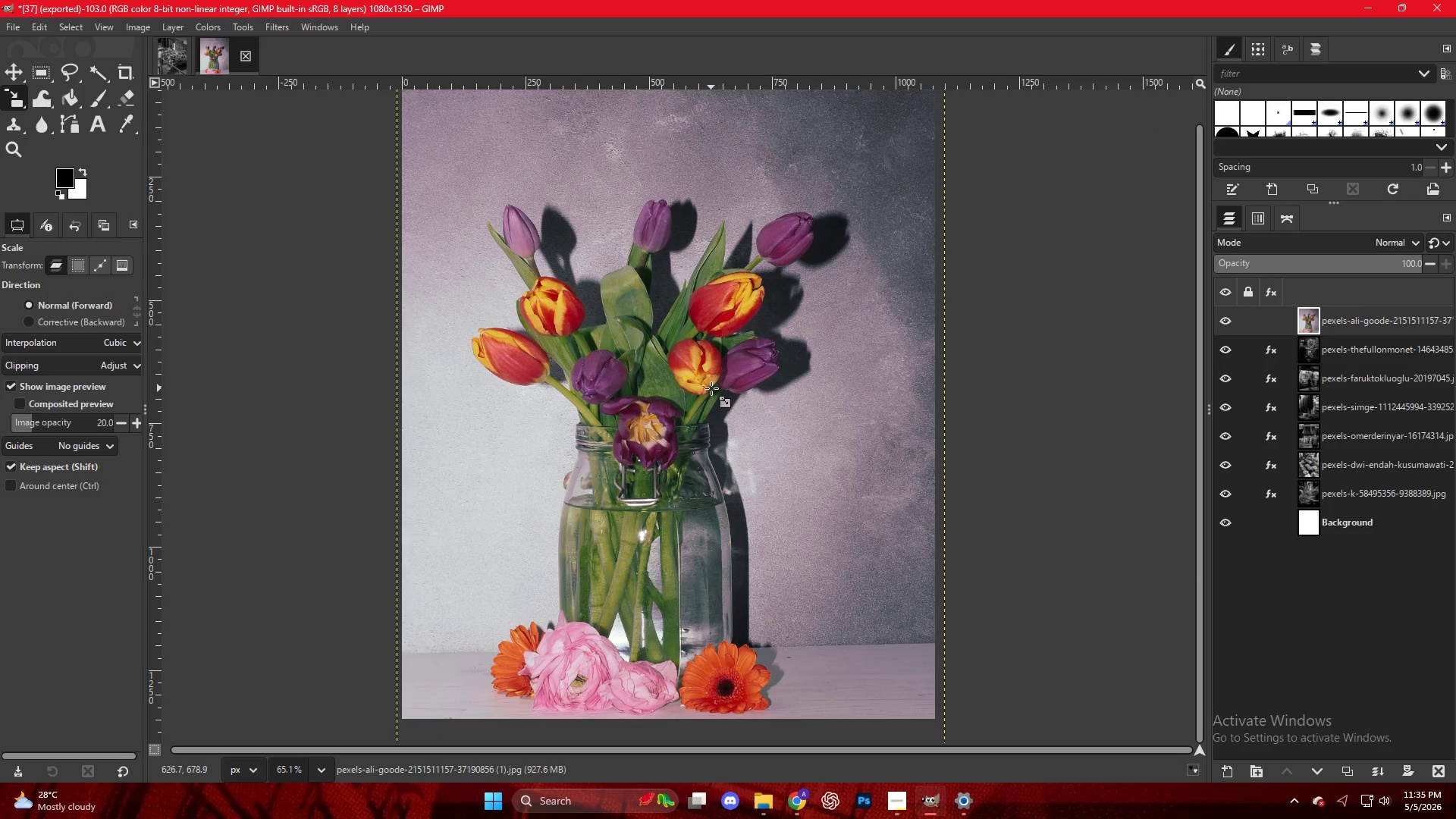 
scroll: coordinate [711, 389], scroll_direction: down, amount: 2.0
 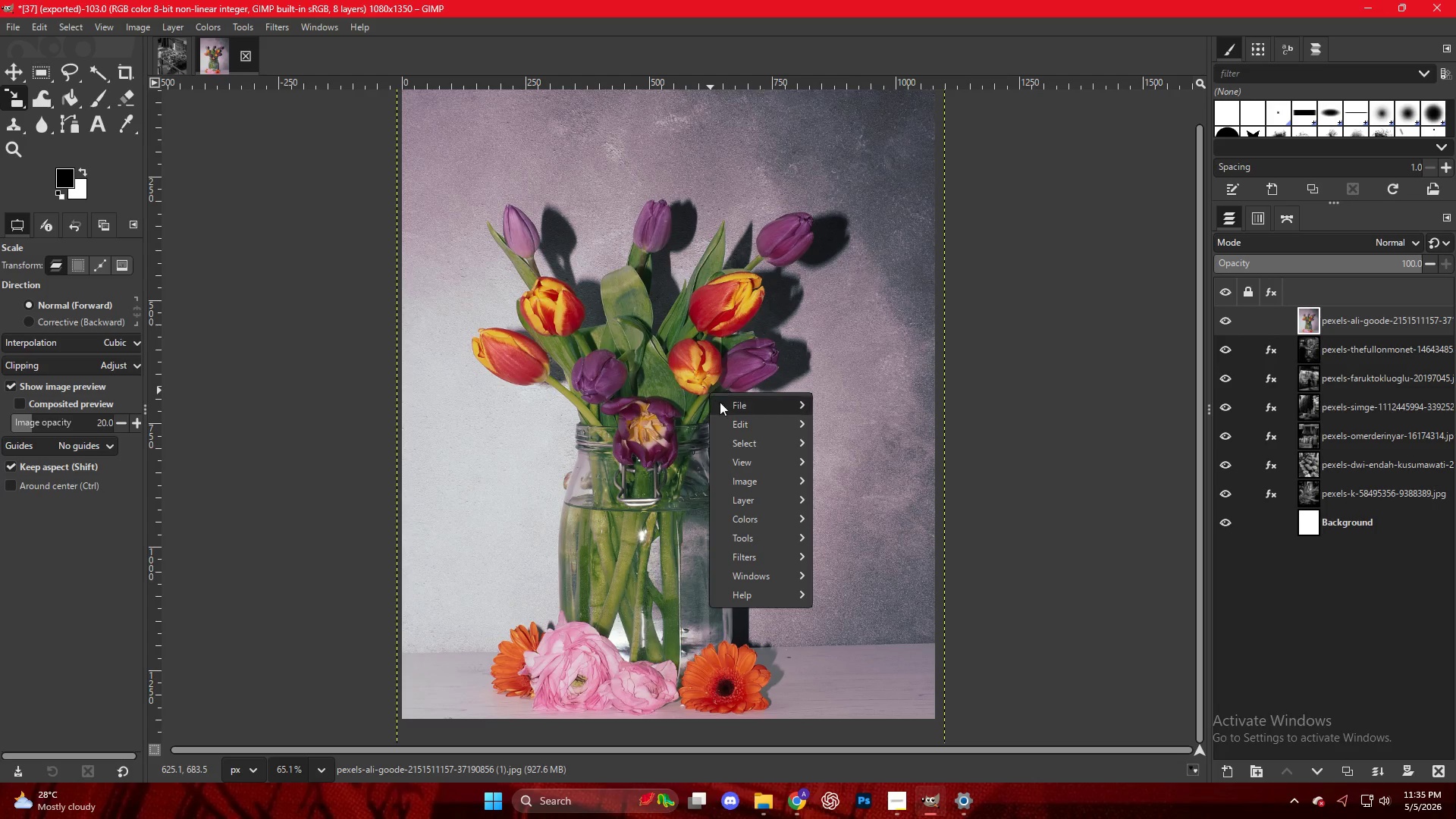 
left_click([761, 513])
 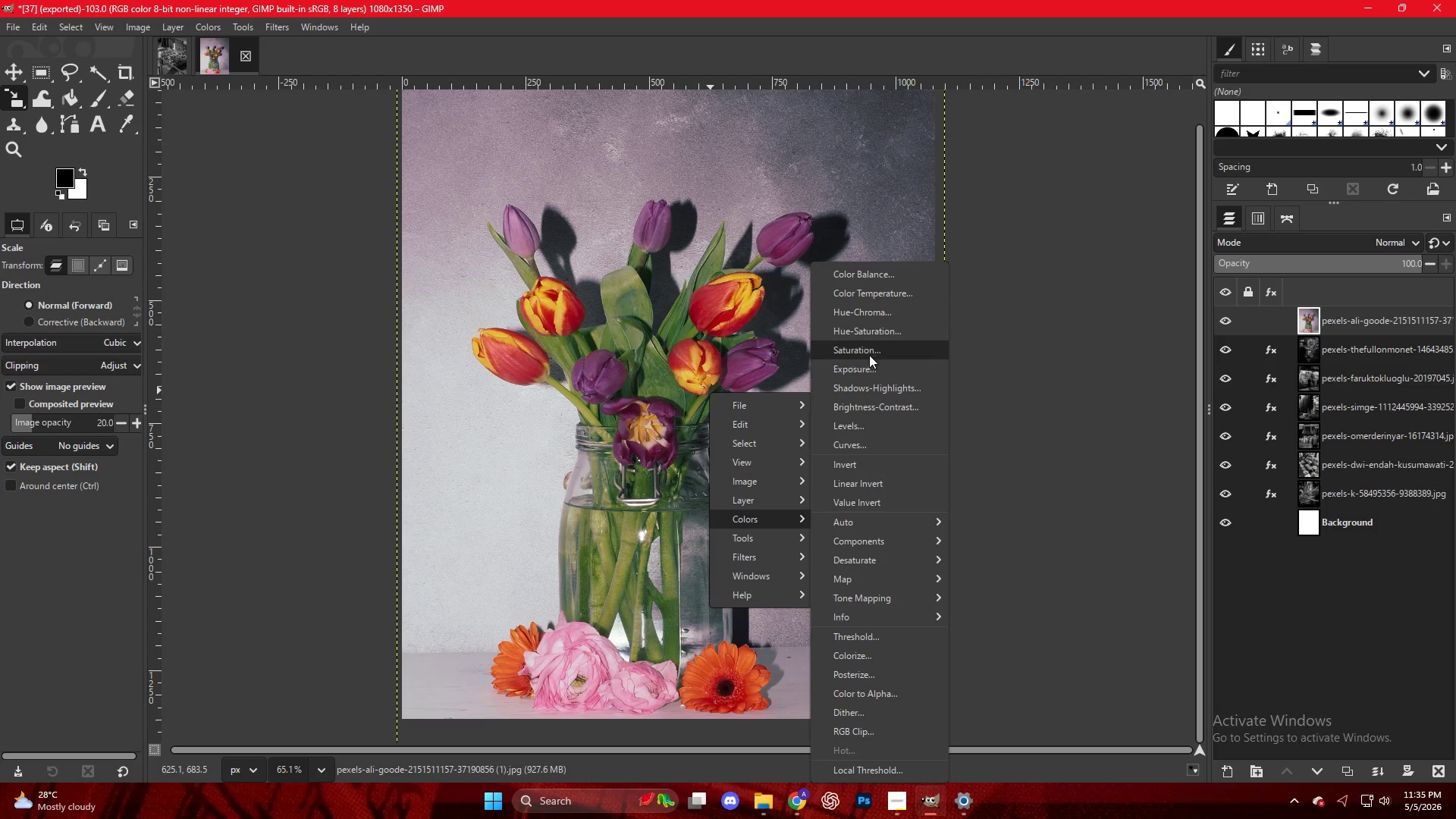 
left_click([864, 332])
 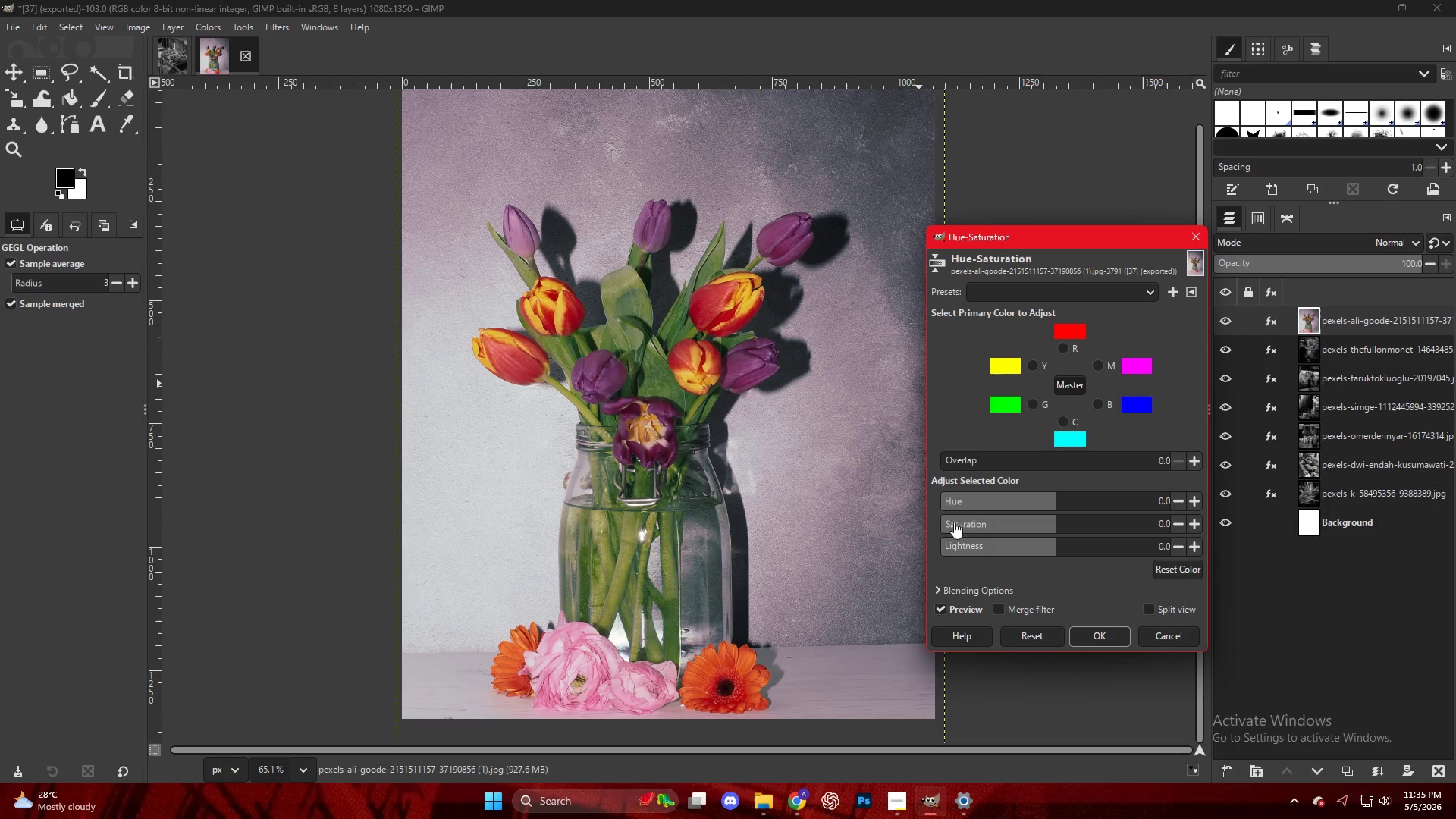 
left_click_drag(start_coordinate=[956, 522], to_coordinate=[823, 517])
 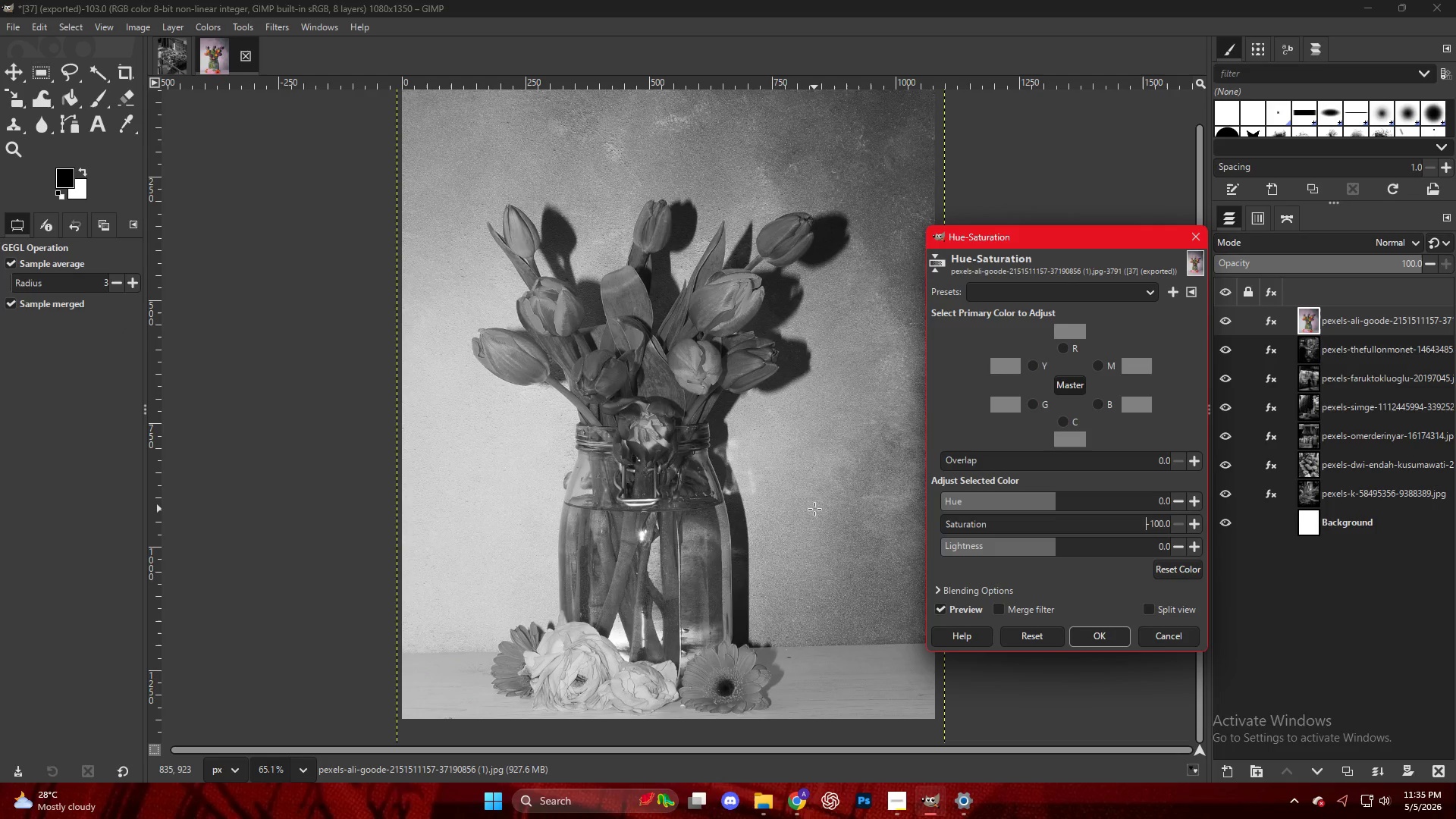 
key(NumpadEnter)
 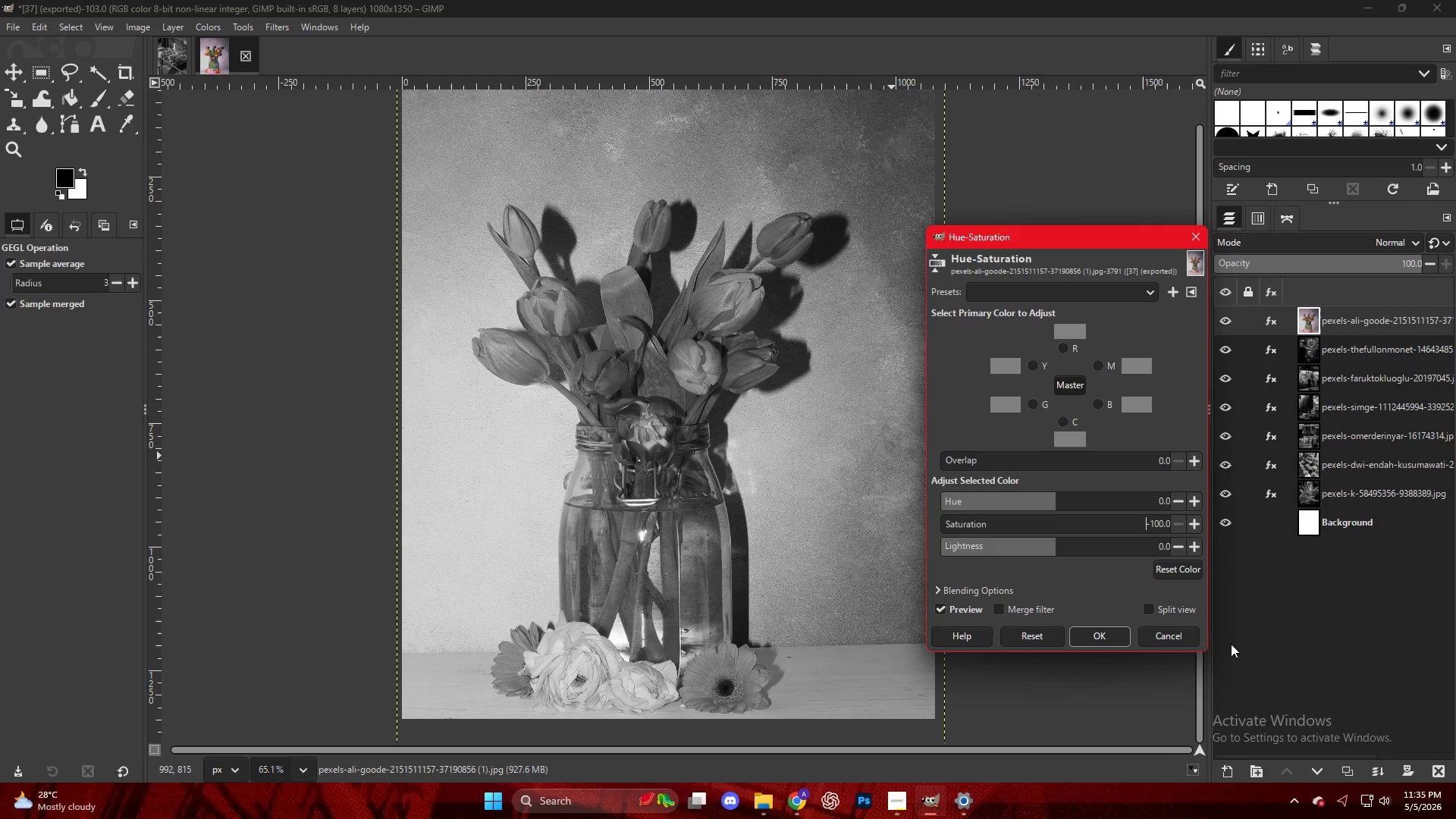 
left_click([1096, 635])
 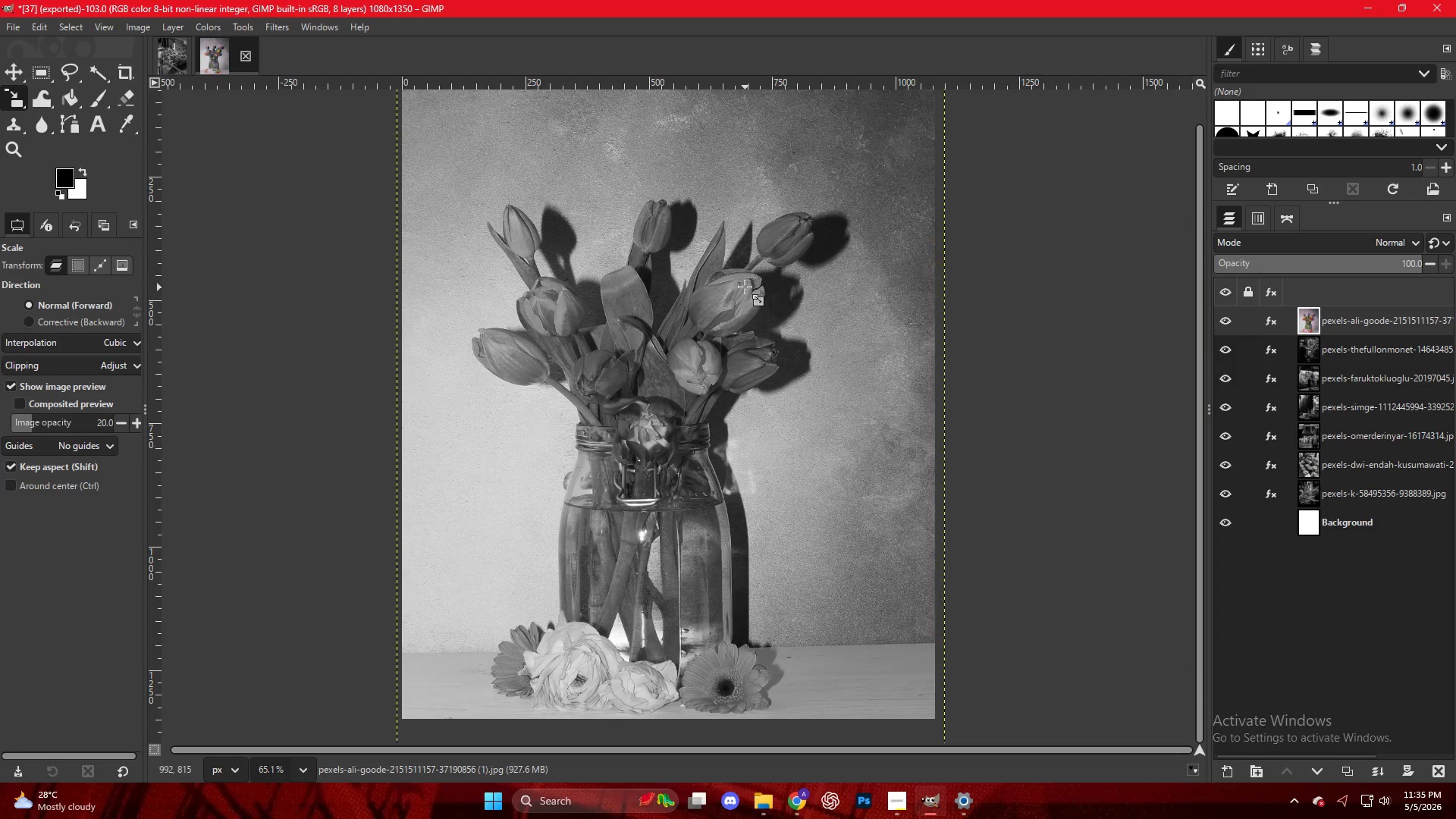 
right_click([745, 287])
 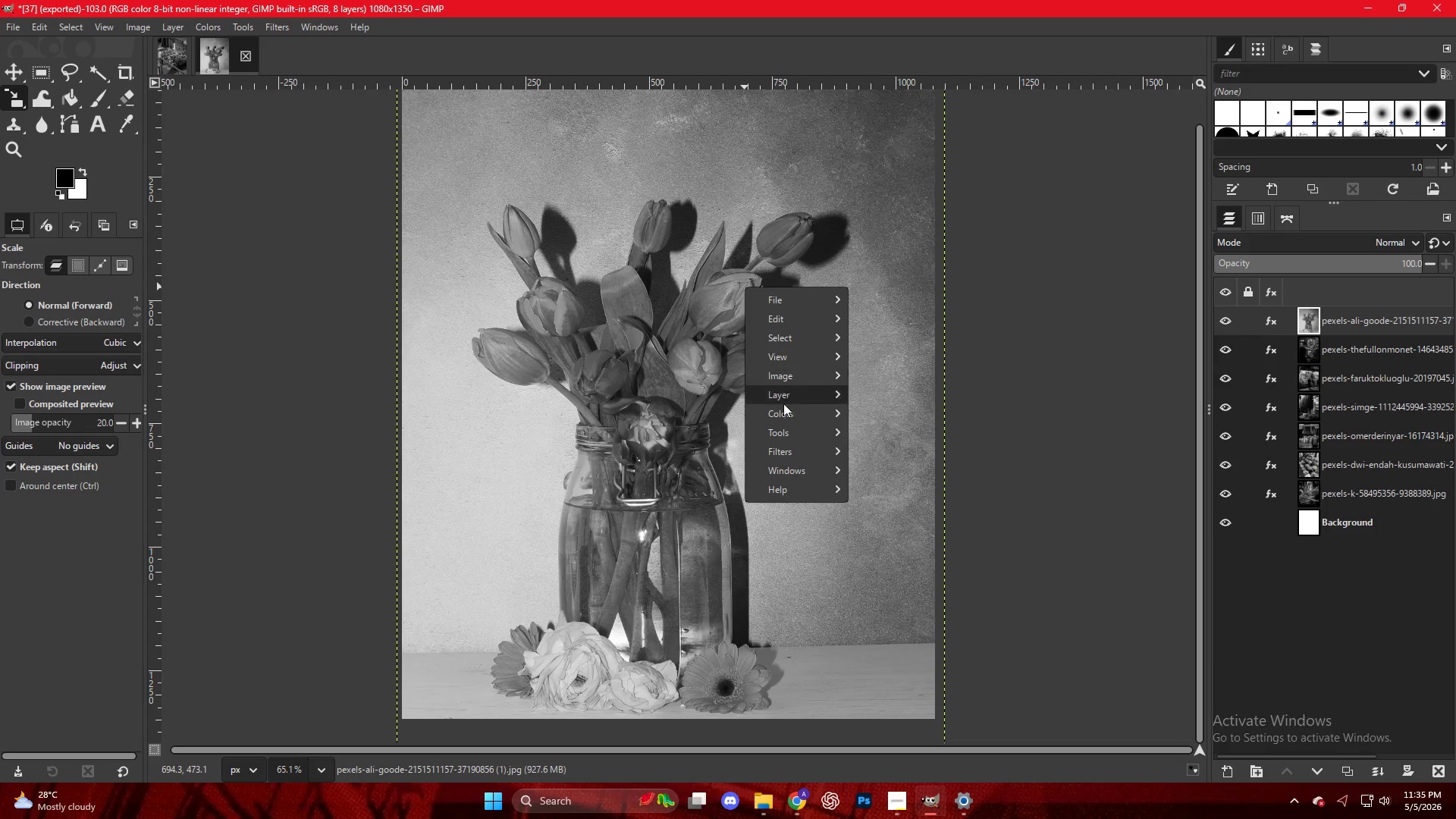 
left_click([786, 413])
 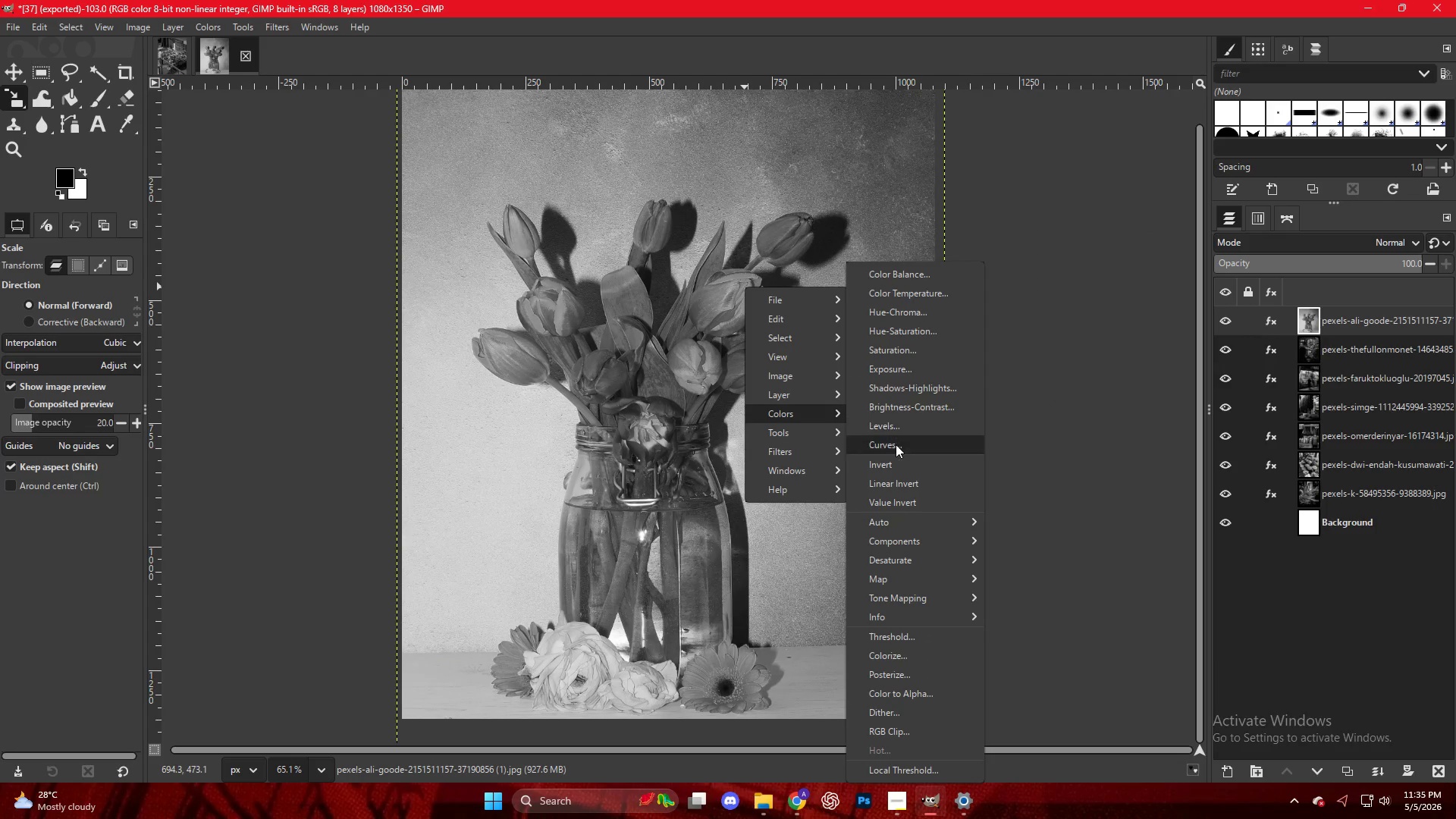 
left_click([895, 429])
 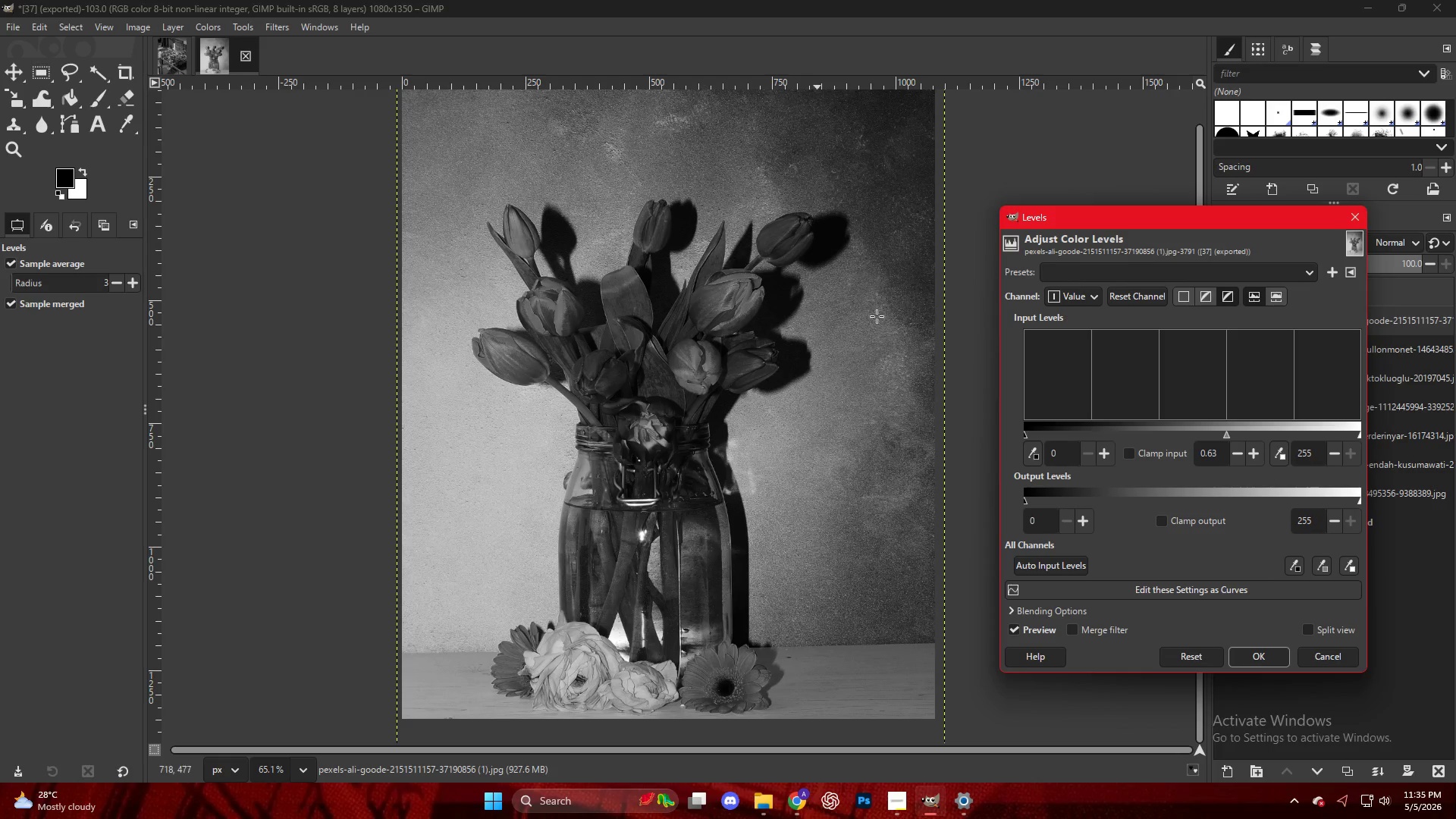 
left_click([1231, 434])
 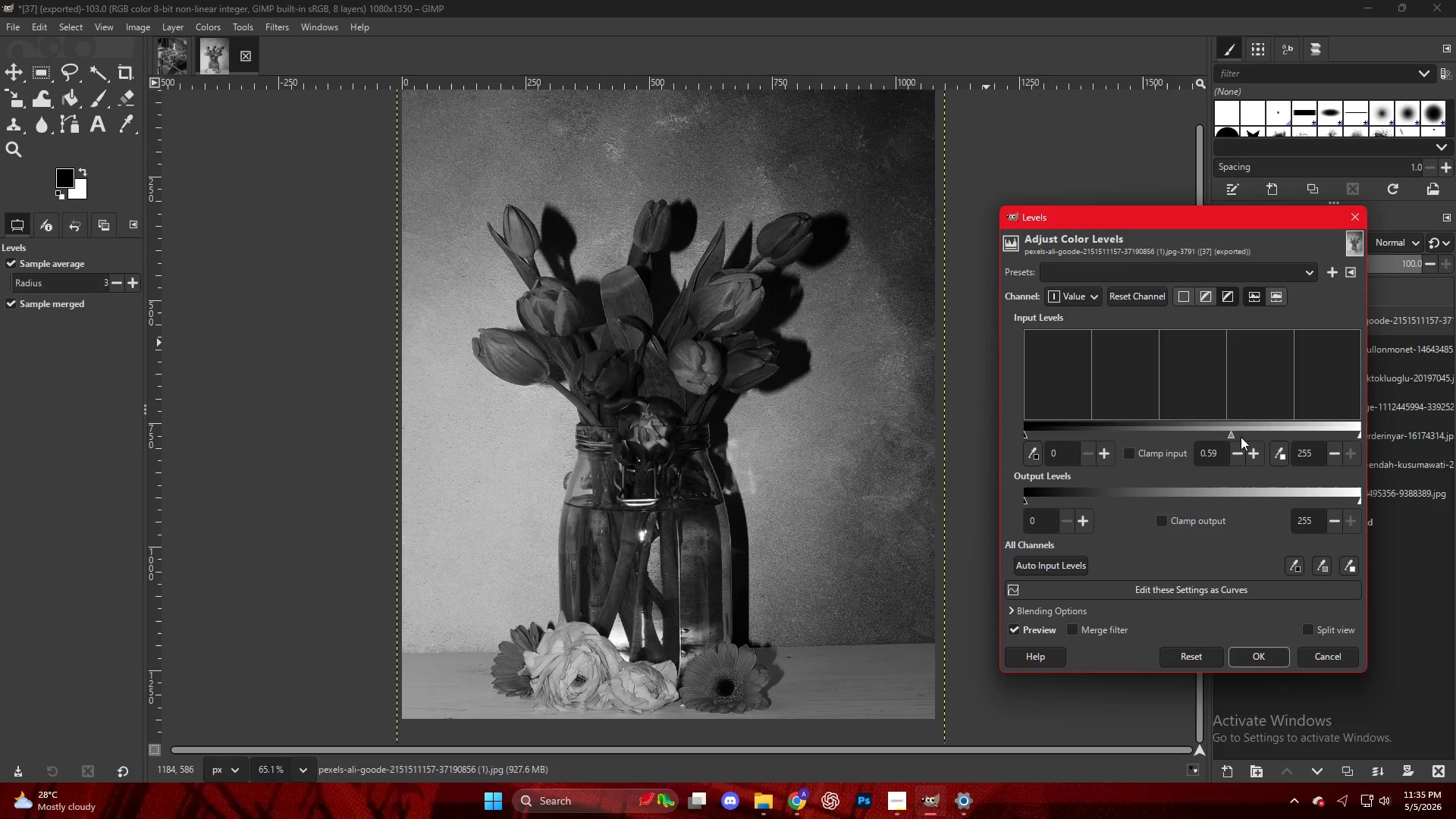 
left_click([1244, 440])
 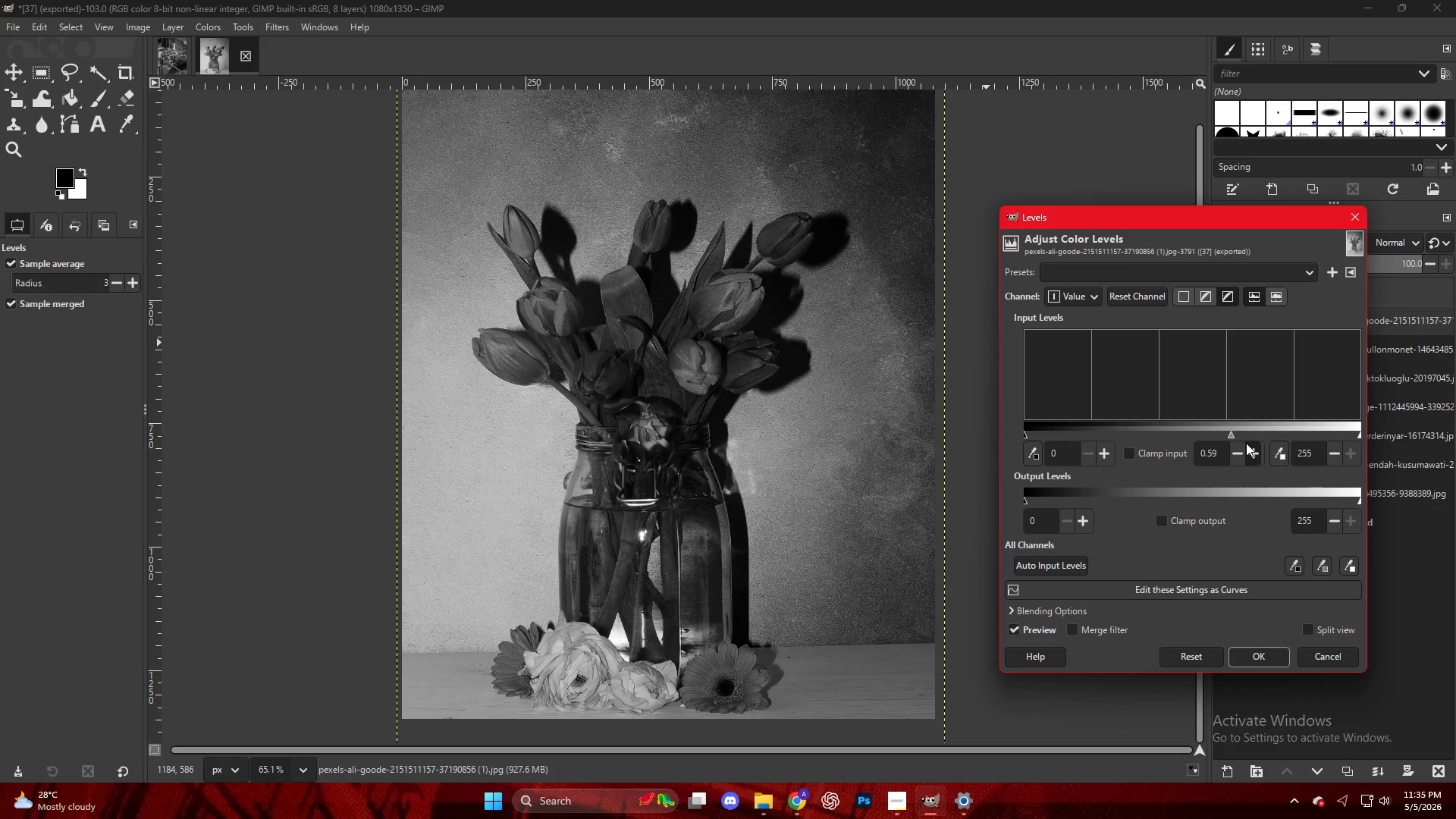 
left_click([1239, 435])
 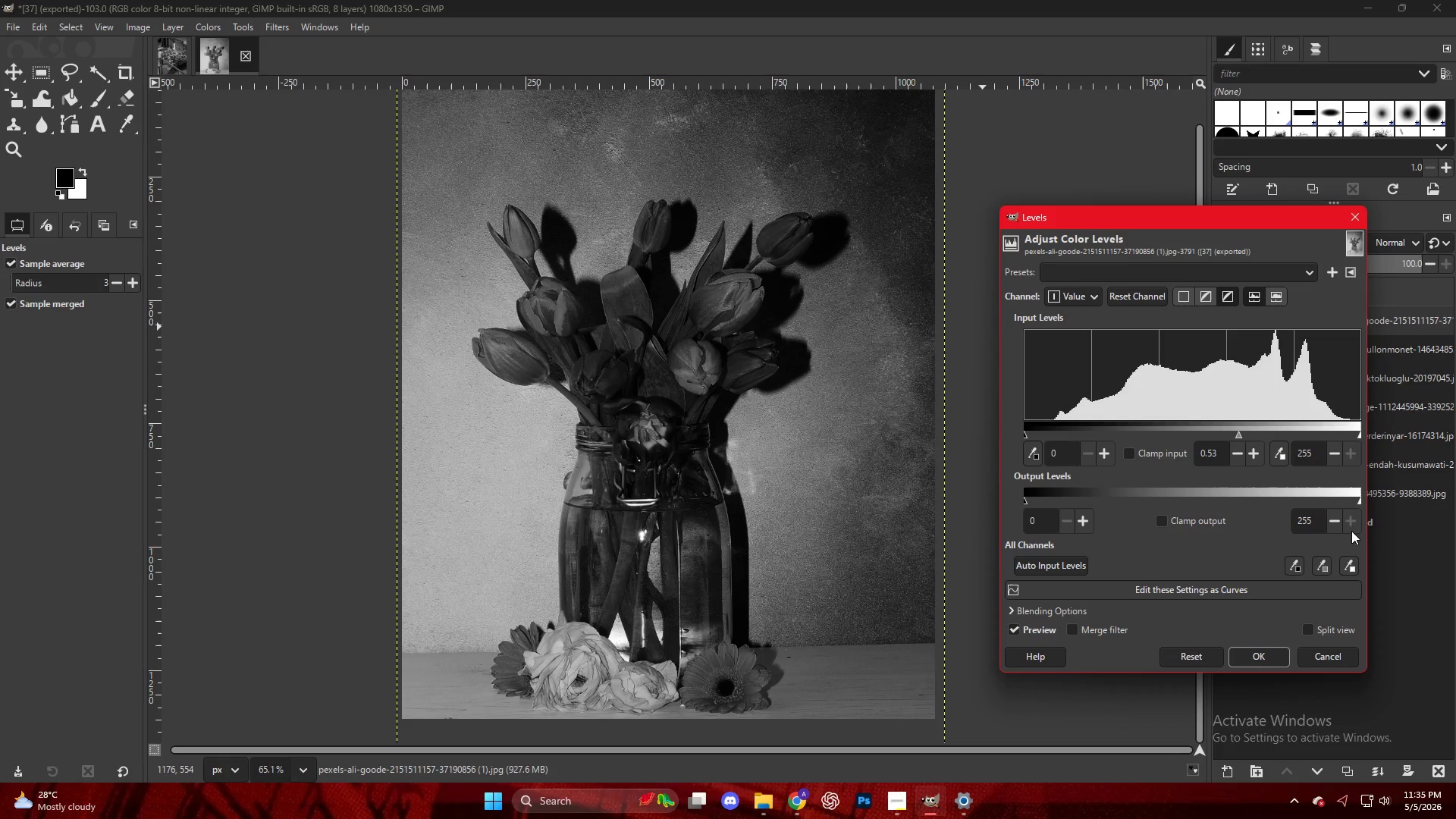 
left_click([1263, 657])
 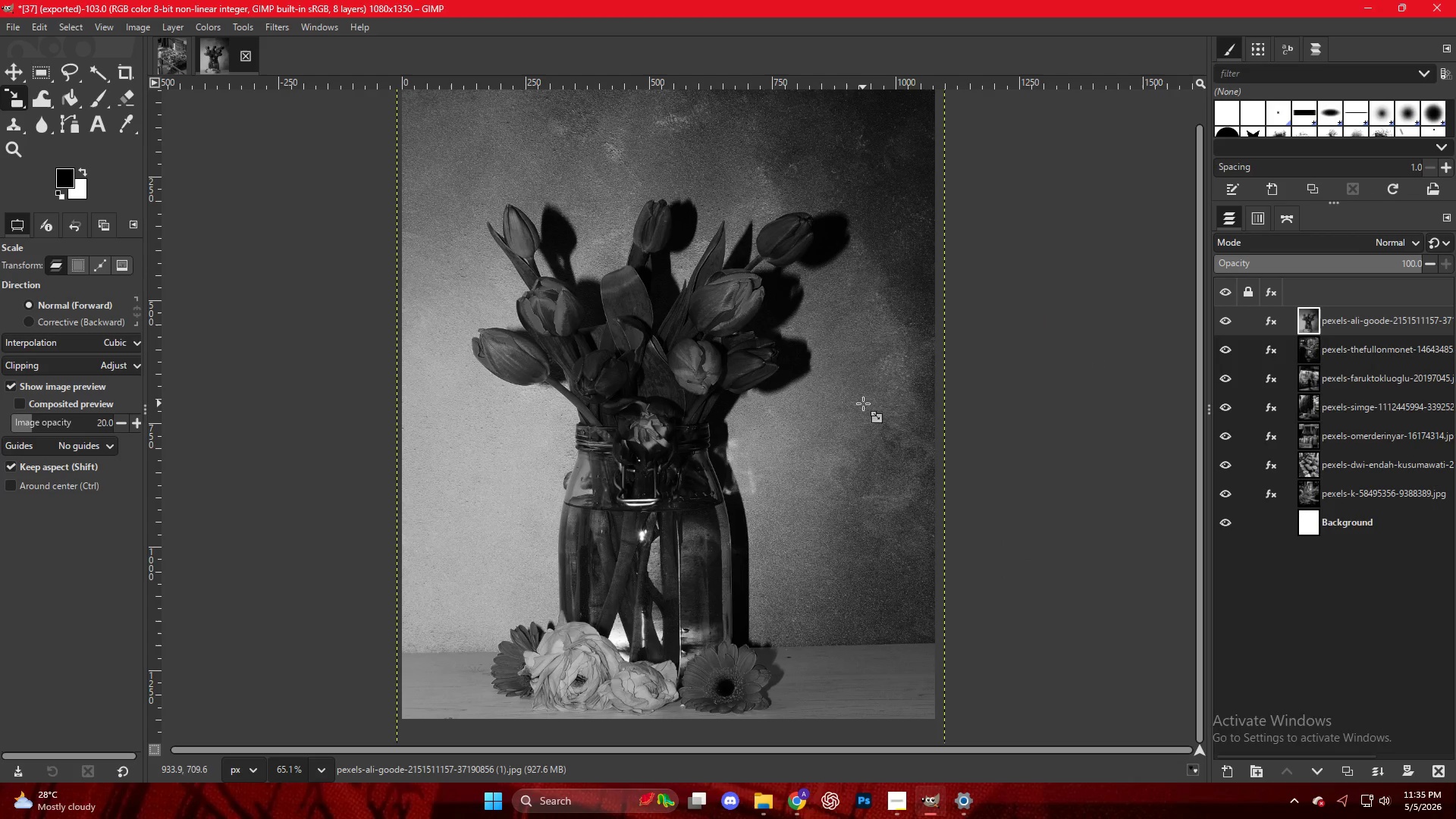 
key(Control+Shift+E)
 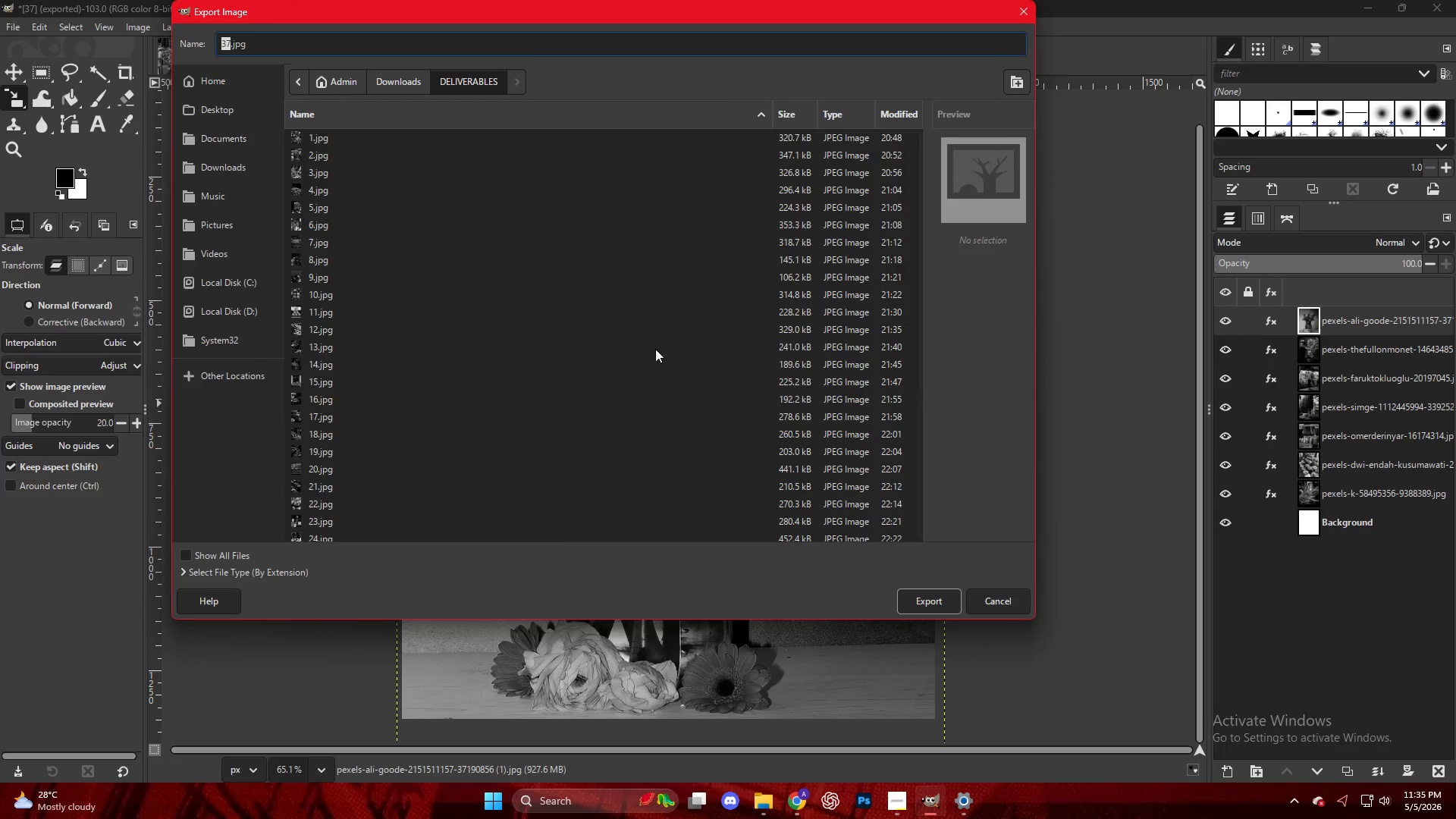 
left_click([379, 535])
 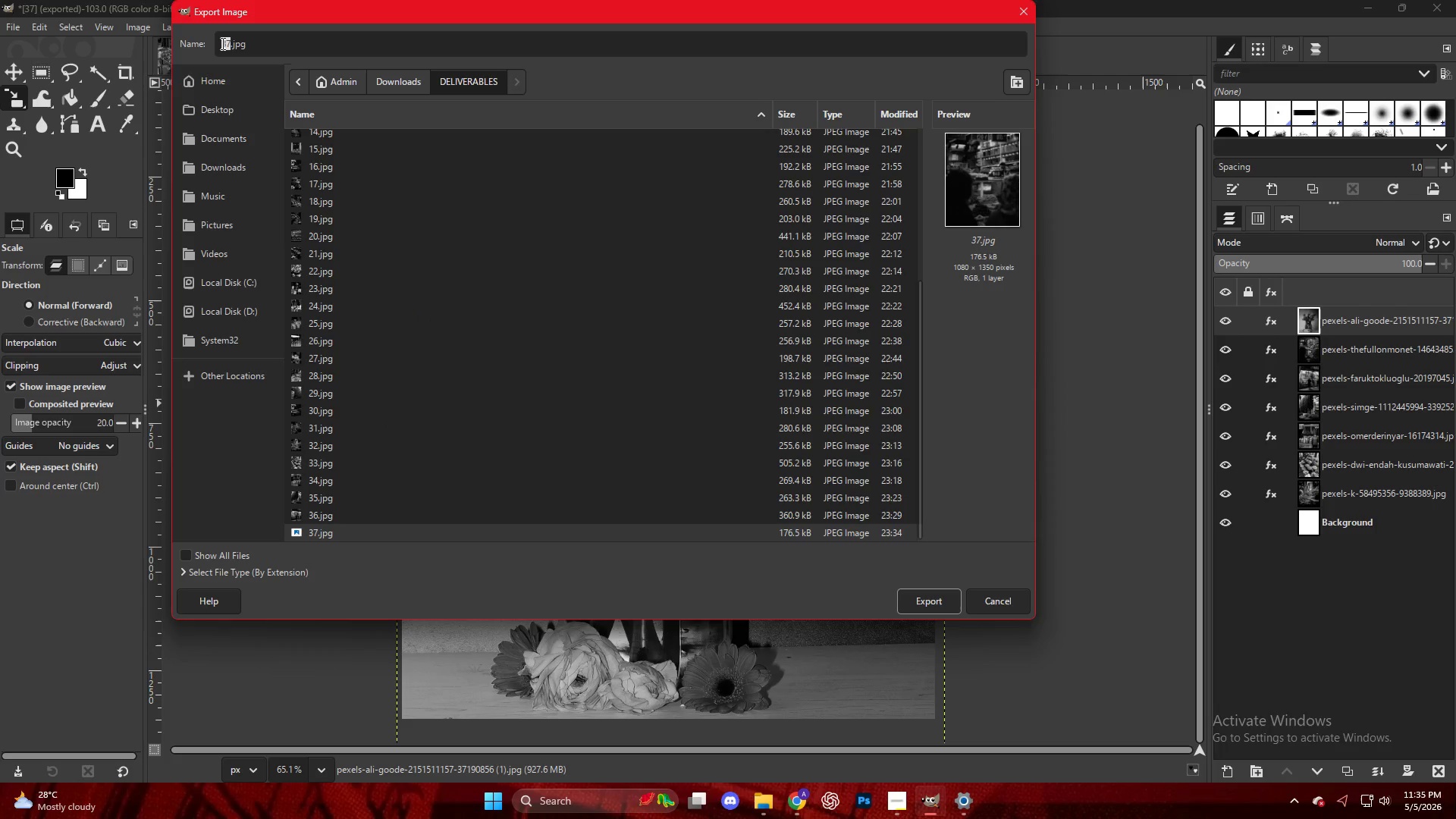 
scroll: coordinate [402, 506], scroll_direction: down, amount: 12.0
 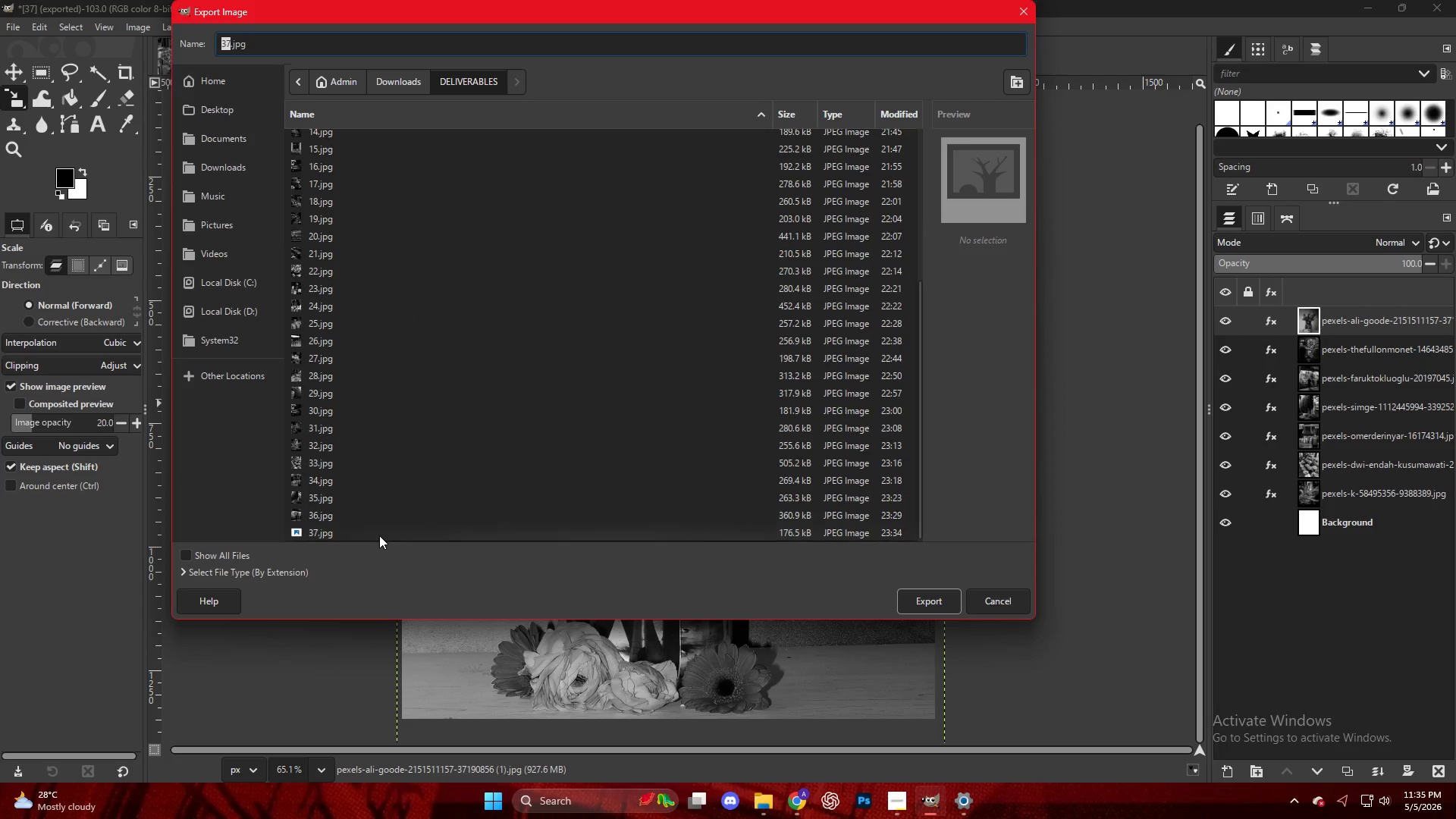 
left_click([226, 43])
 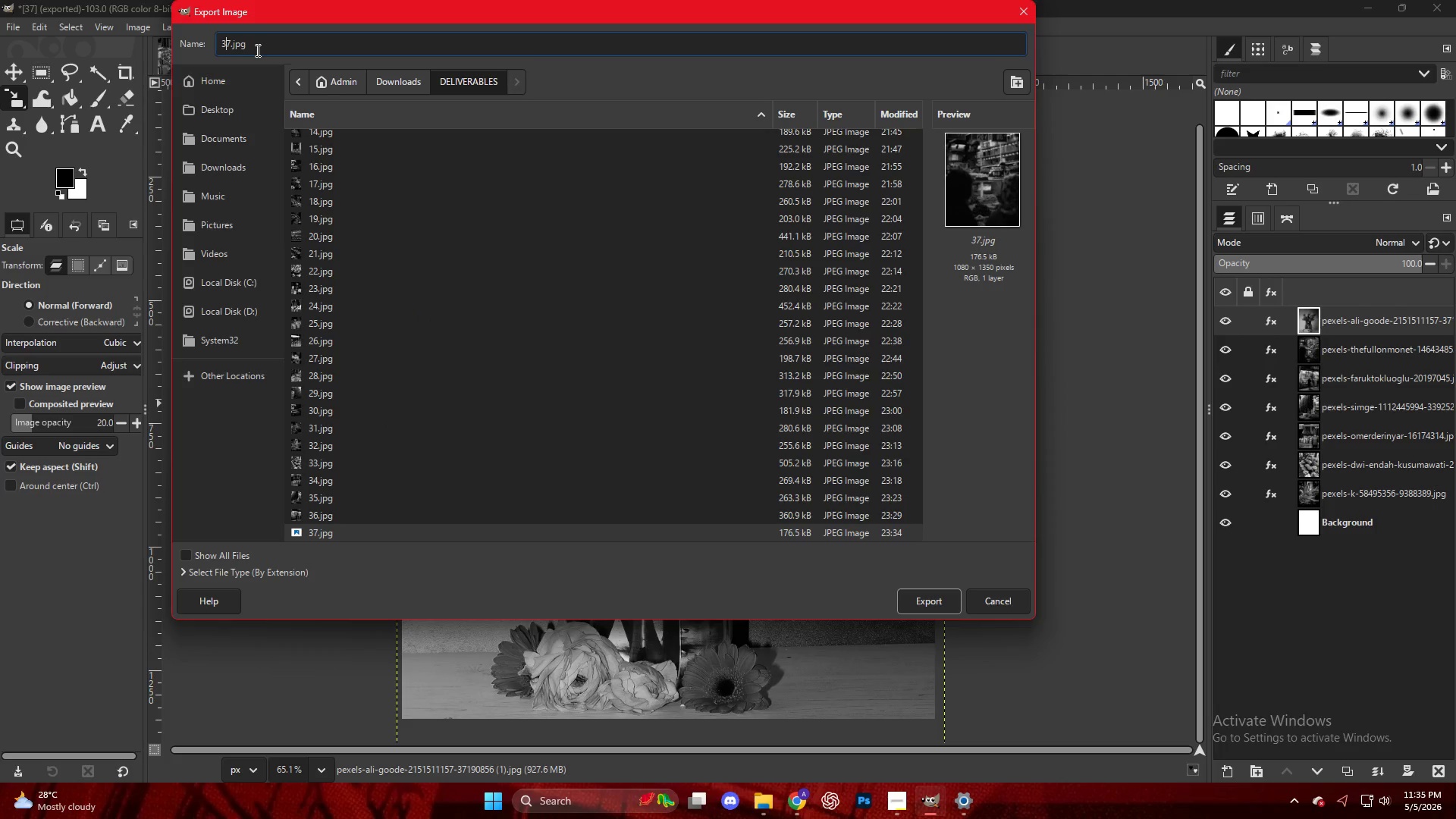 
key(ArrowRight)
 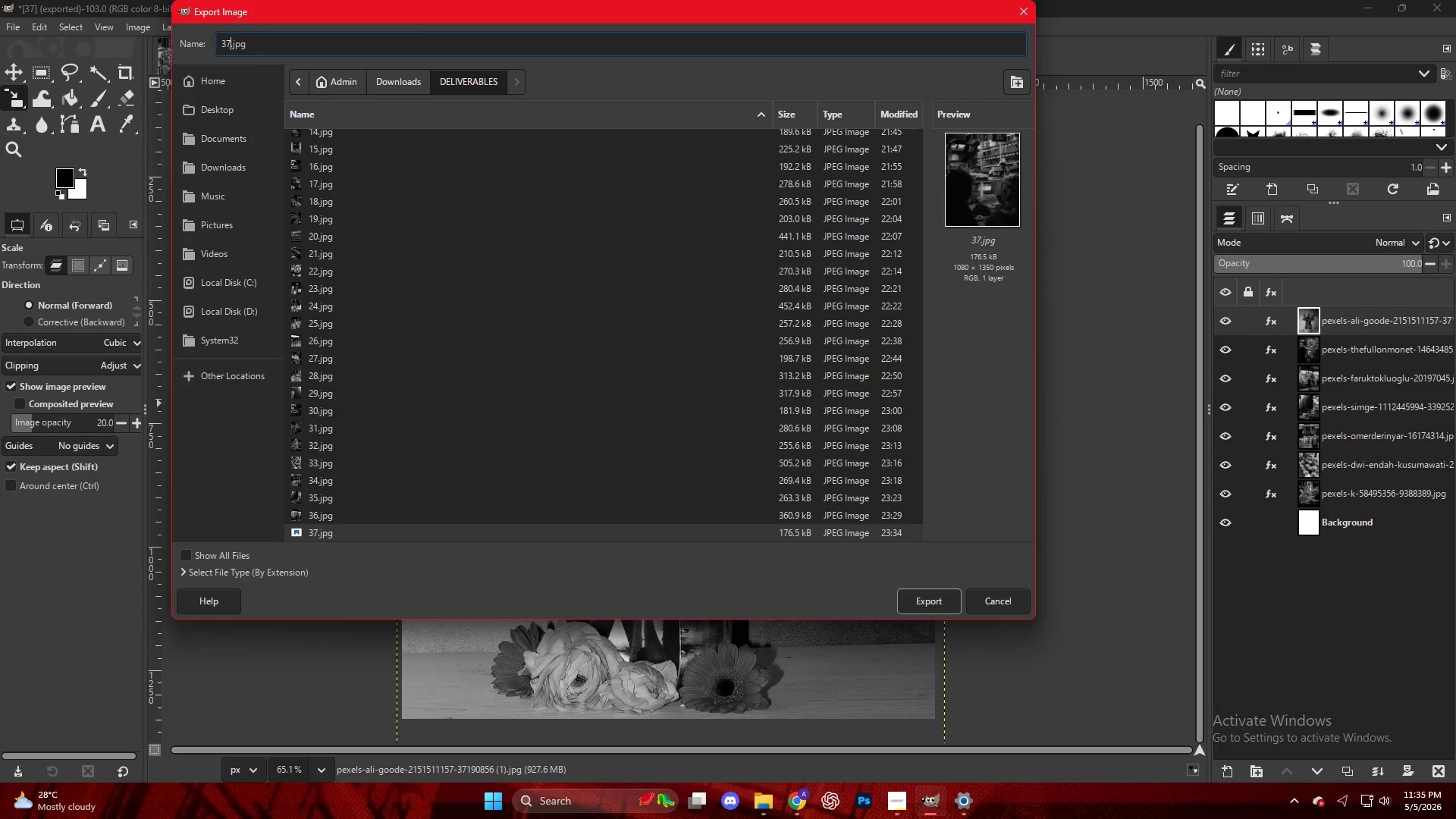 
key(Backspace)
 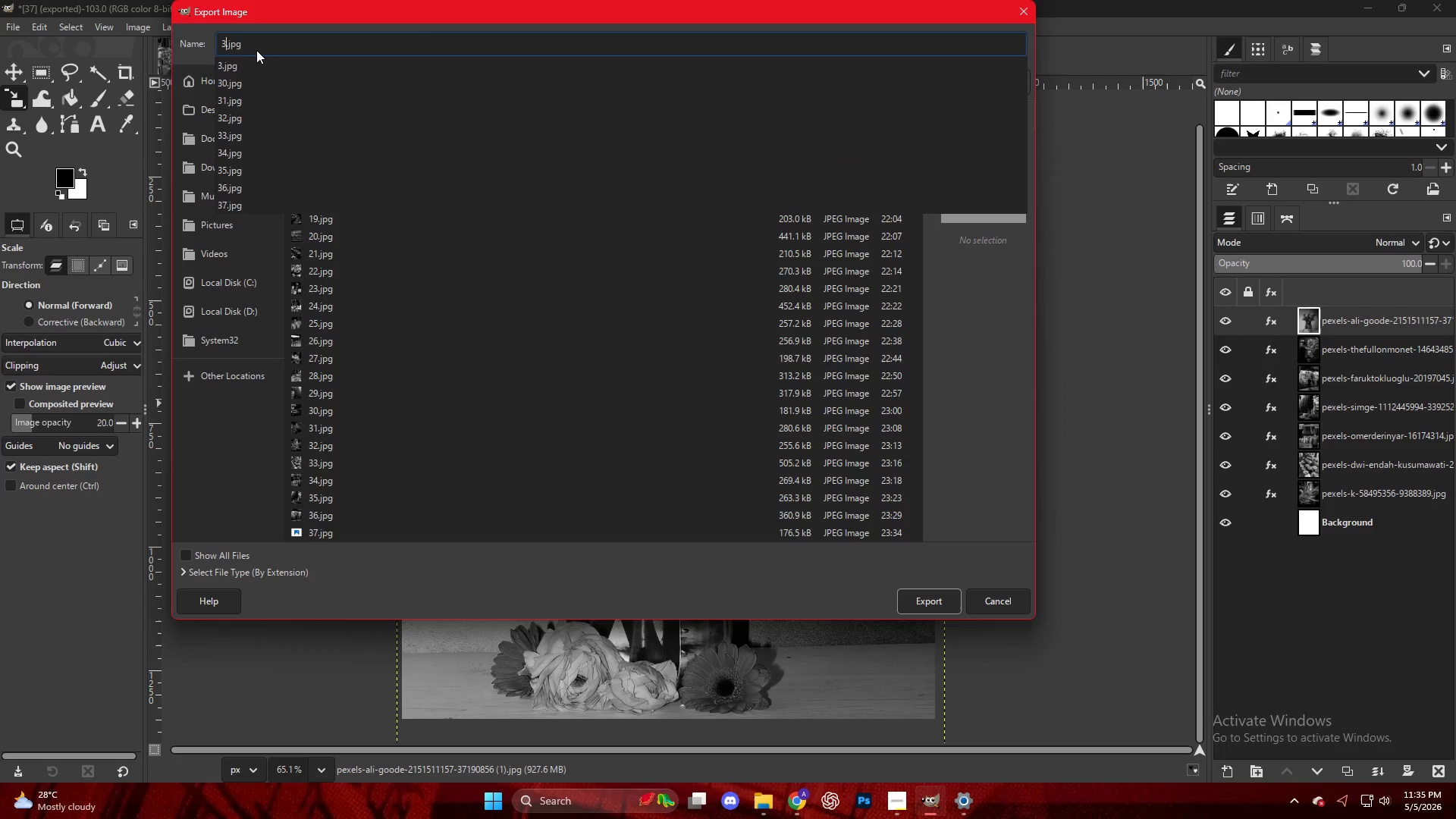 
key(Numpad8)
 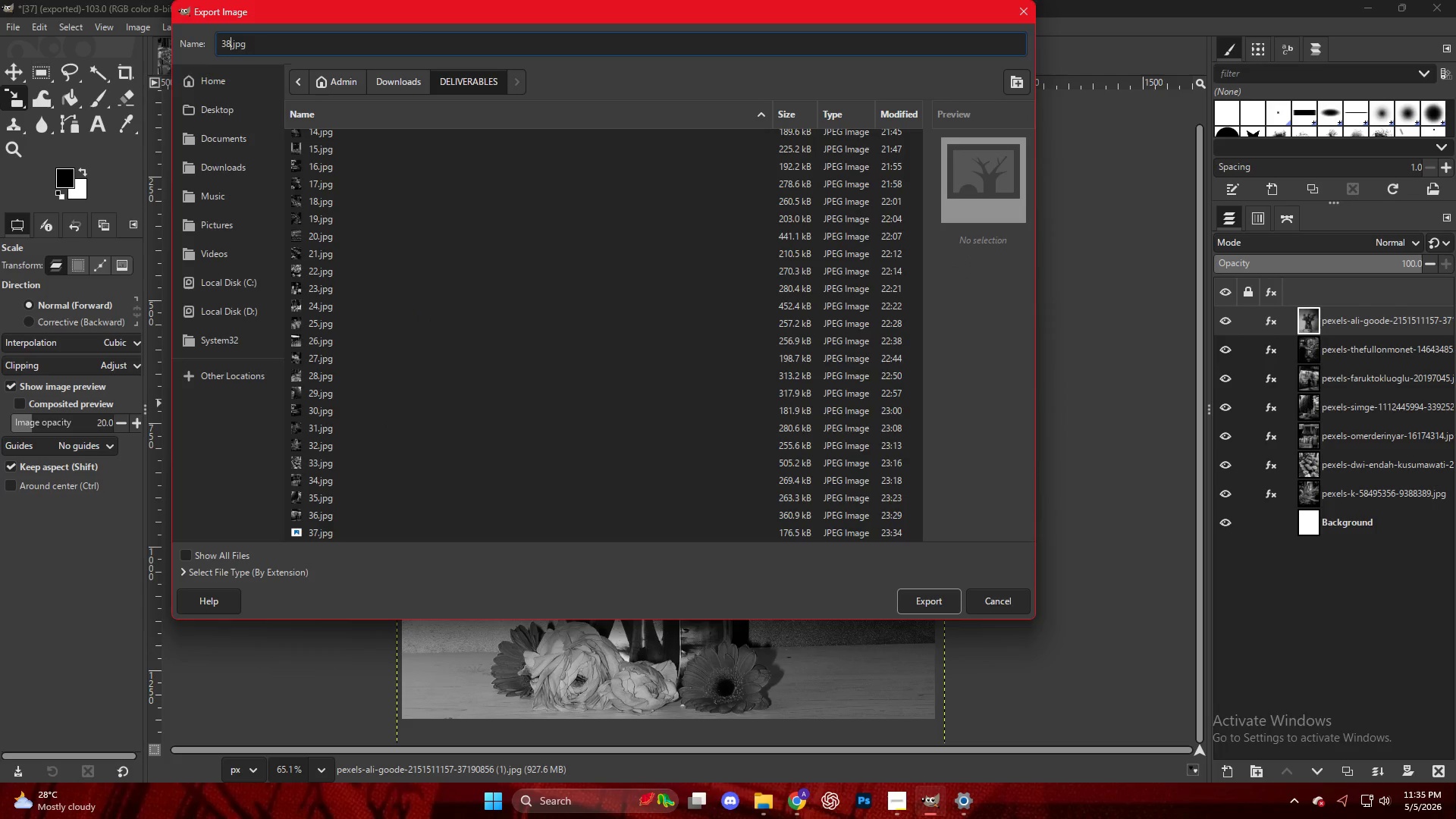 
key(NumpadEnter)
 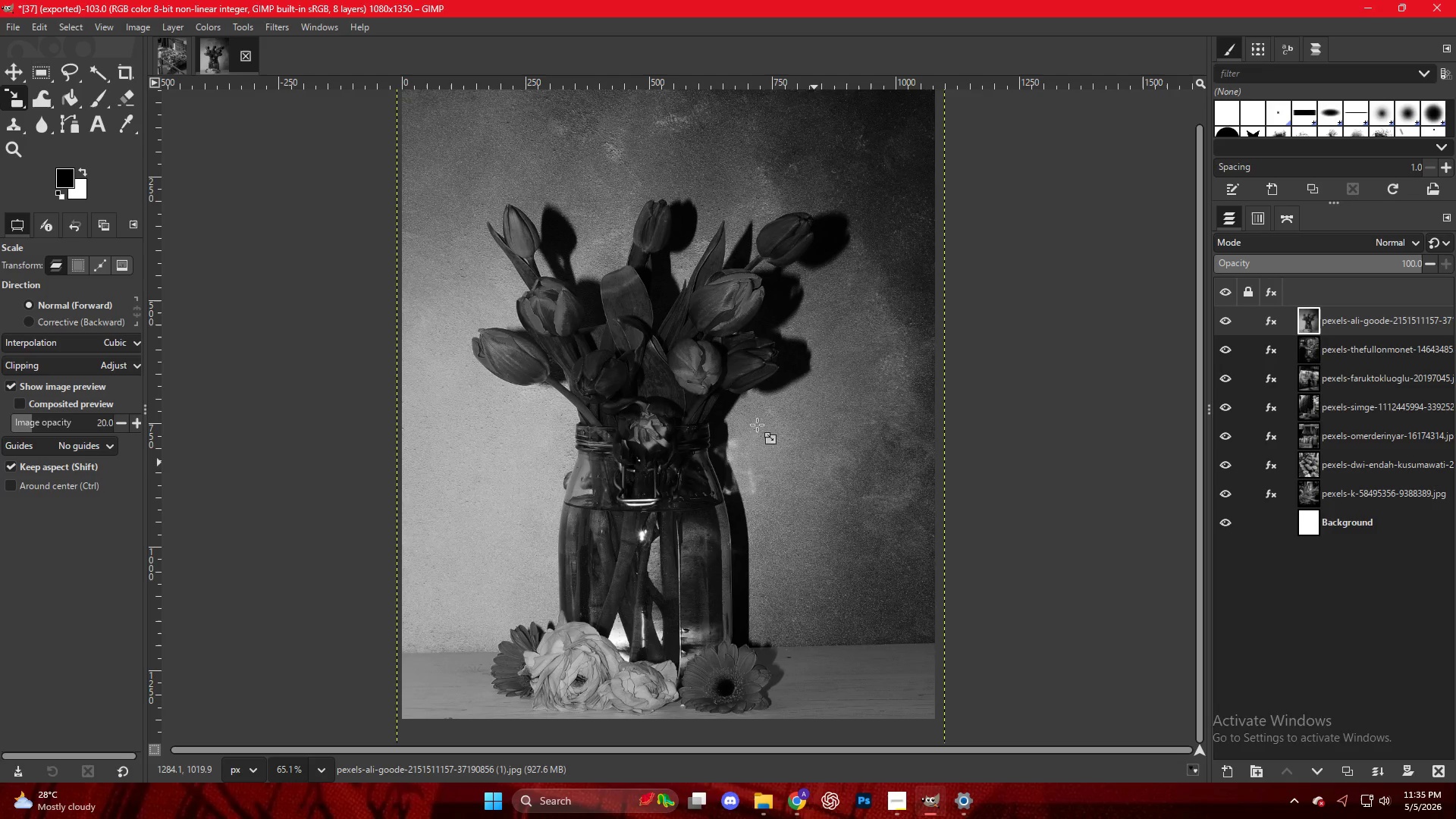 
hold_key(key=ControlLeft, duration=0.47)
scroll: coordinate [692, 338], scroll_direction: down, amount: 4.0
 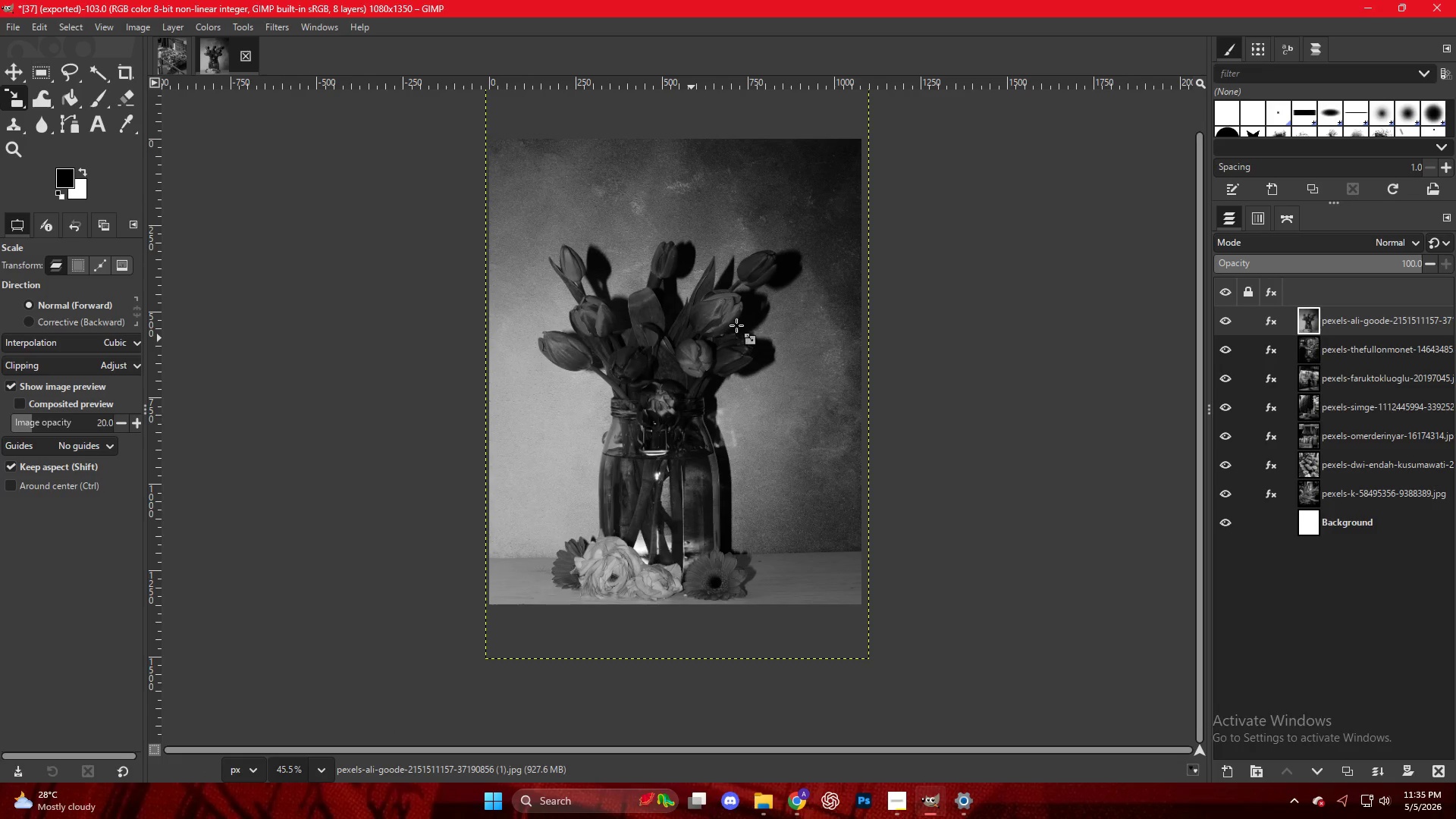 
key(Control+ControlLeft)
 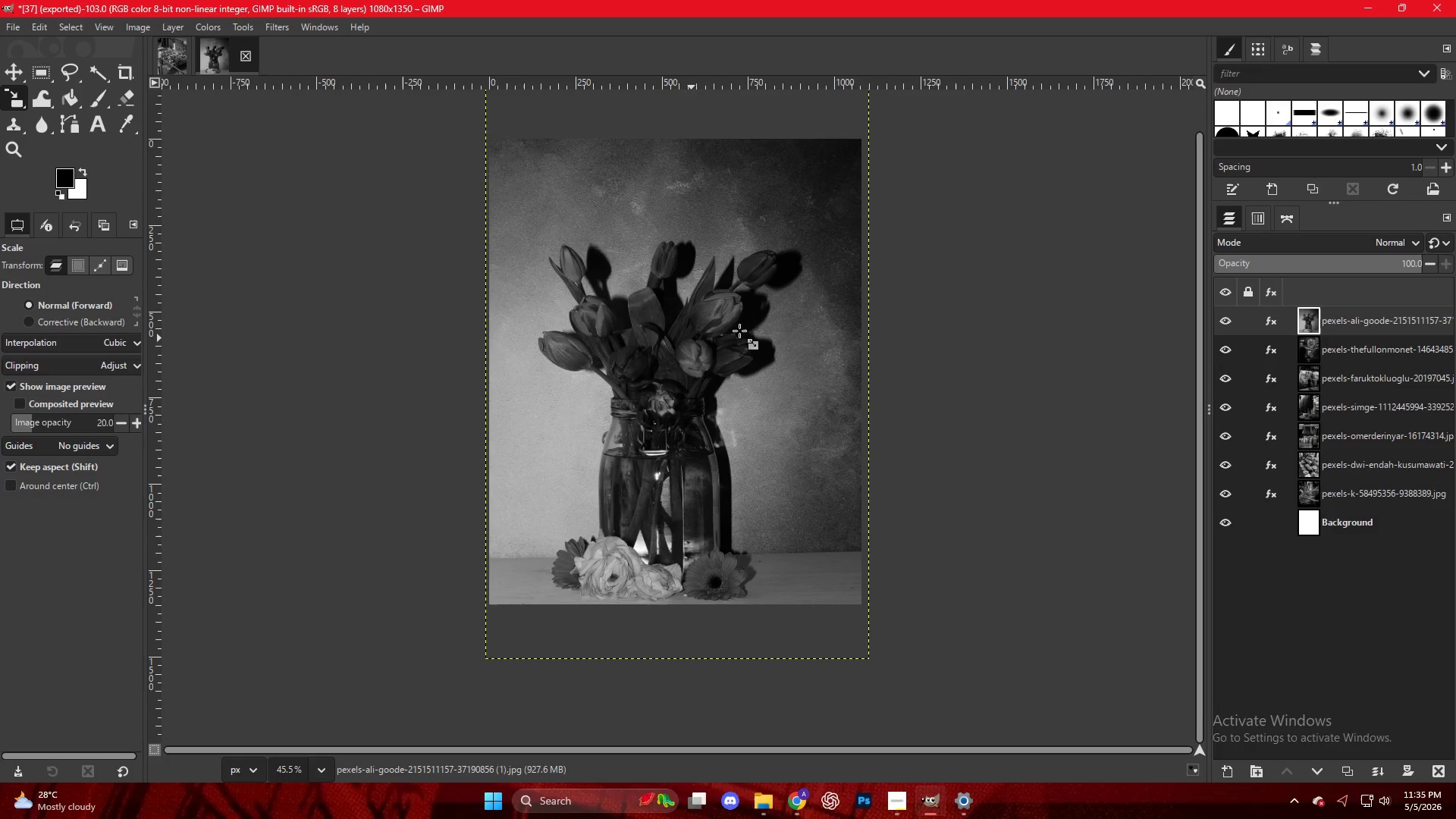 
scroll: coordinate [739, 331], scroll_direction: down, amount: 3.0
 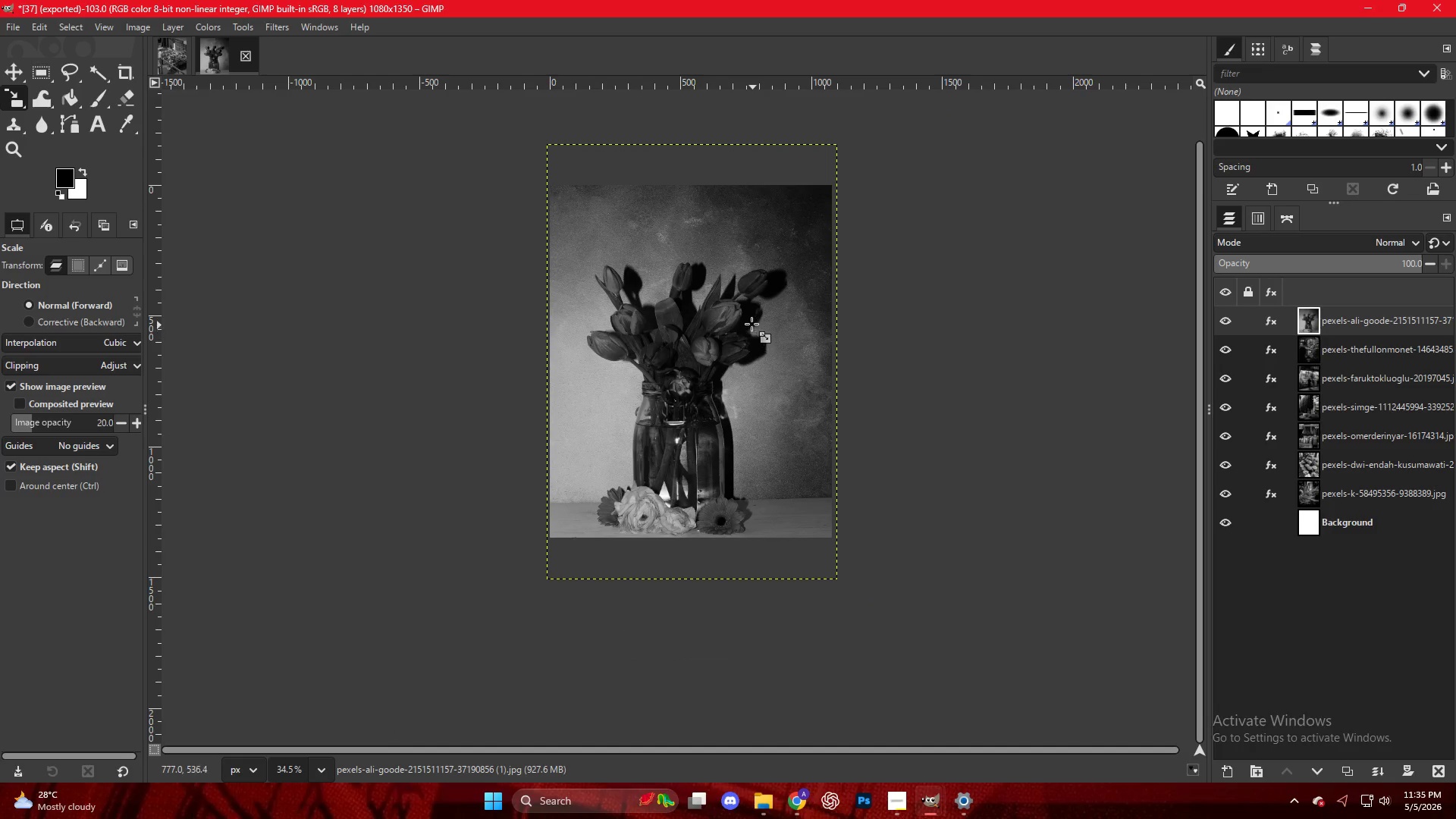 
key(Control+ControlLeft)
 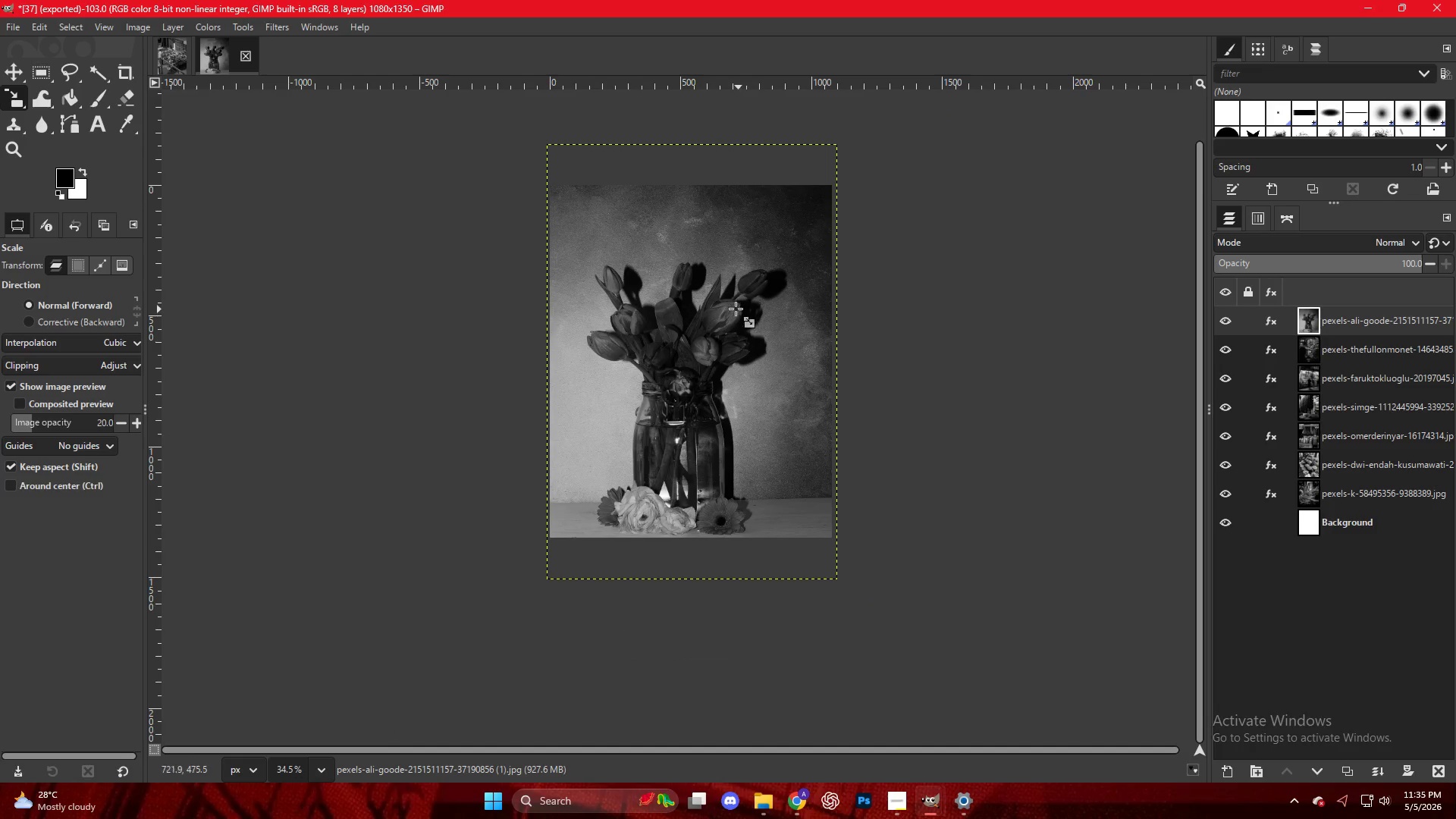 
scroll: coordinate [735, 309], scroll_direction: up, amount: 2.0
 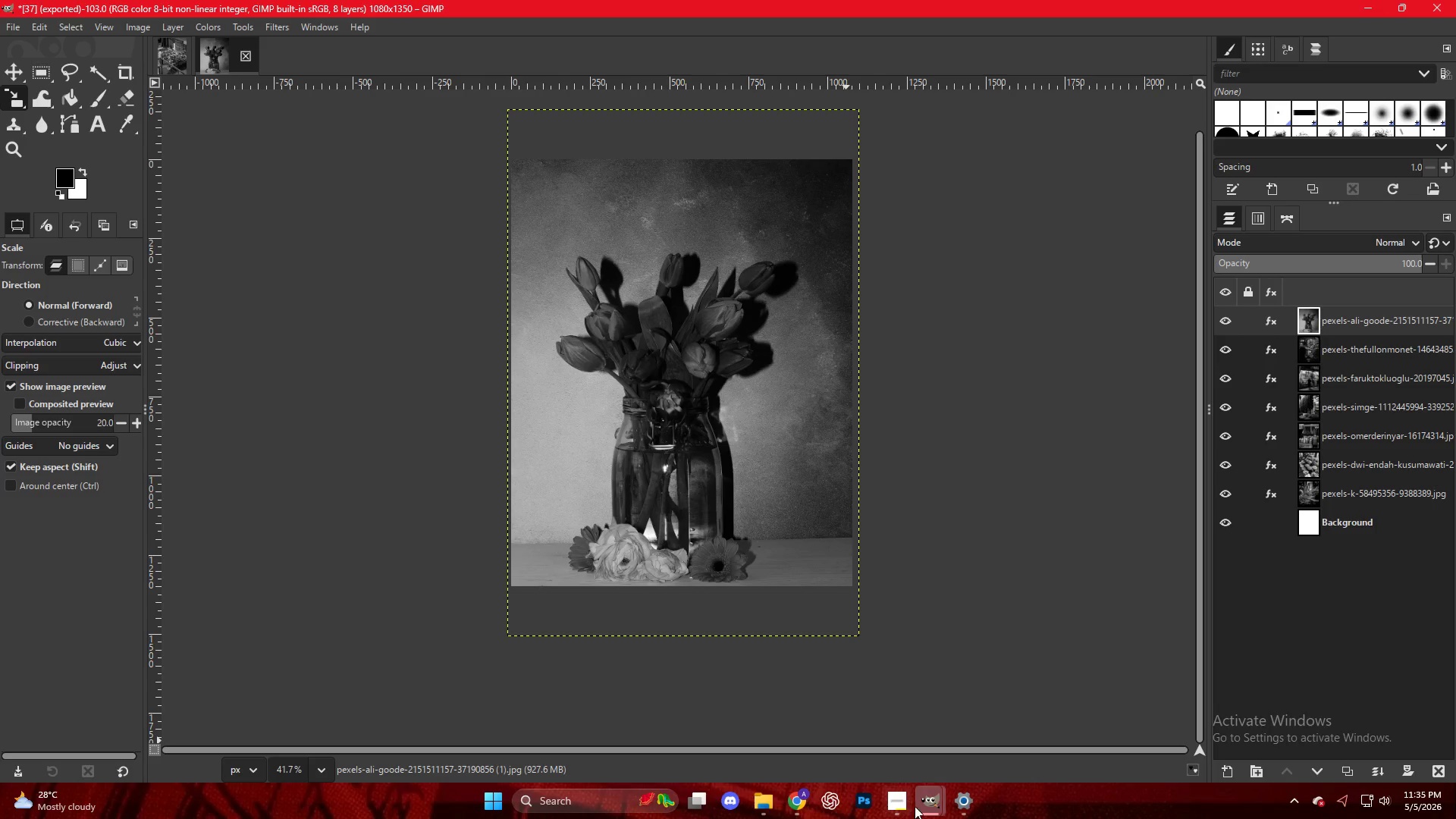 
left_click([926, 800])
 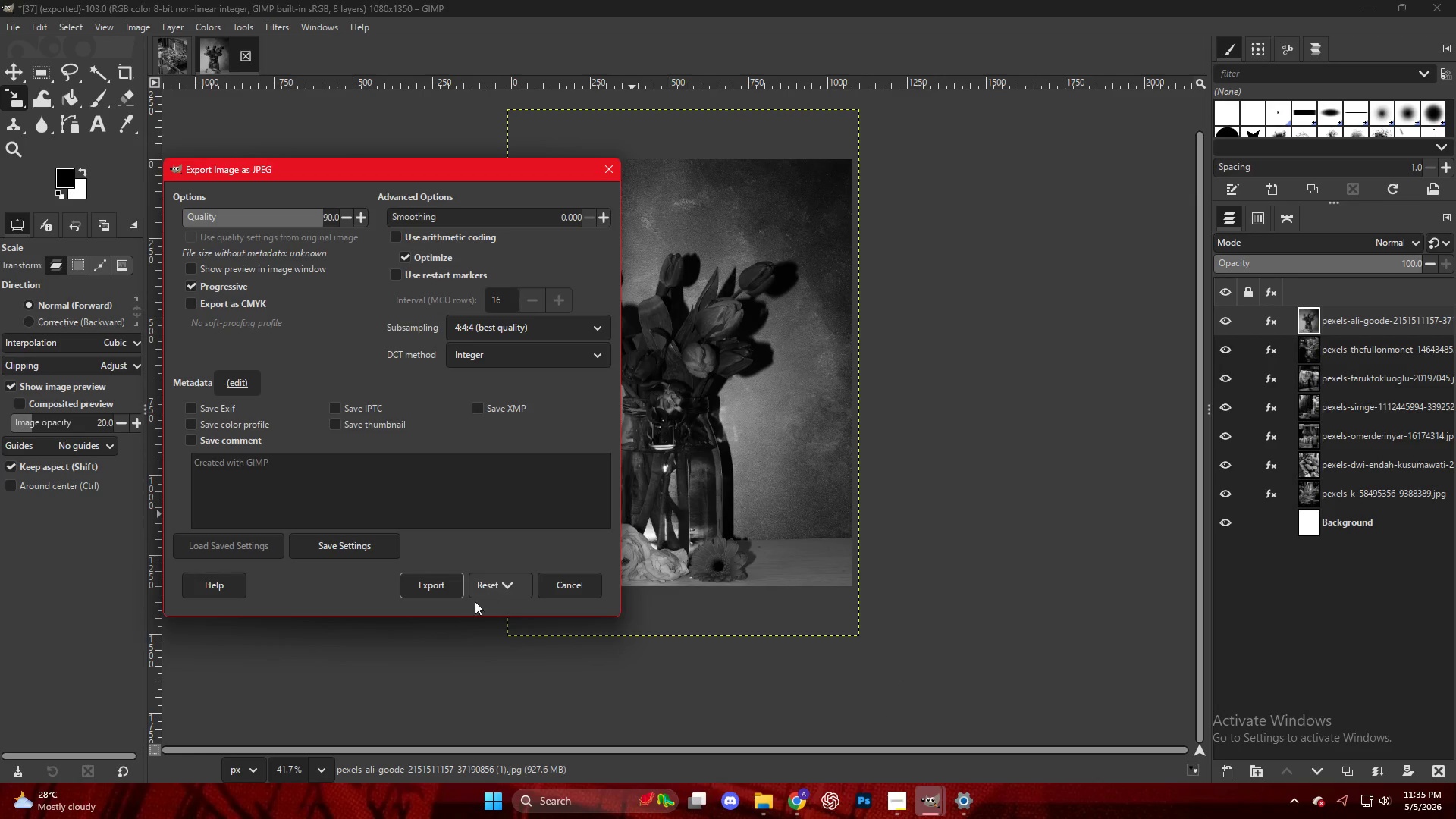 
left_click([441, 585])
 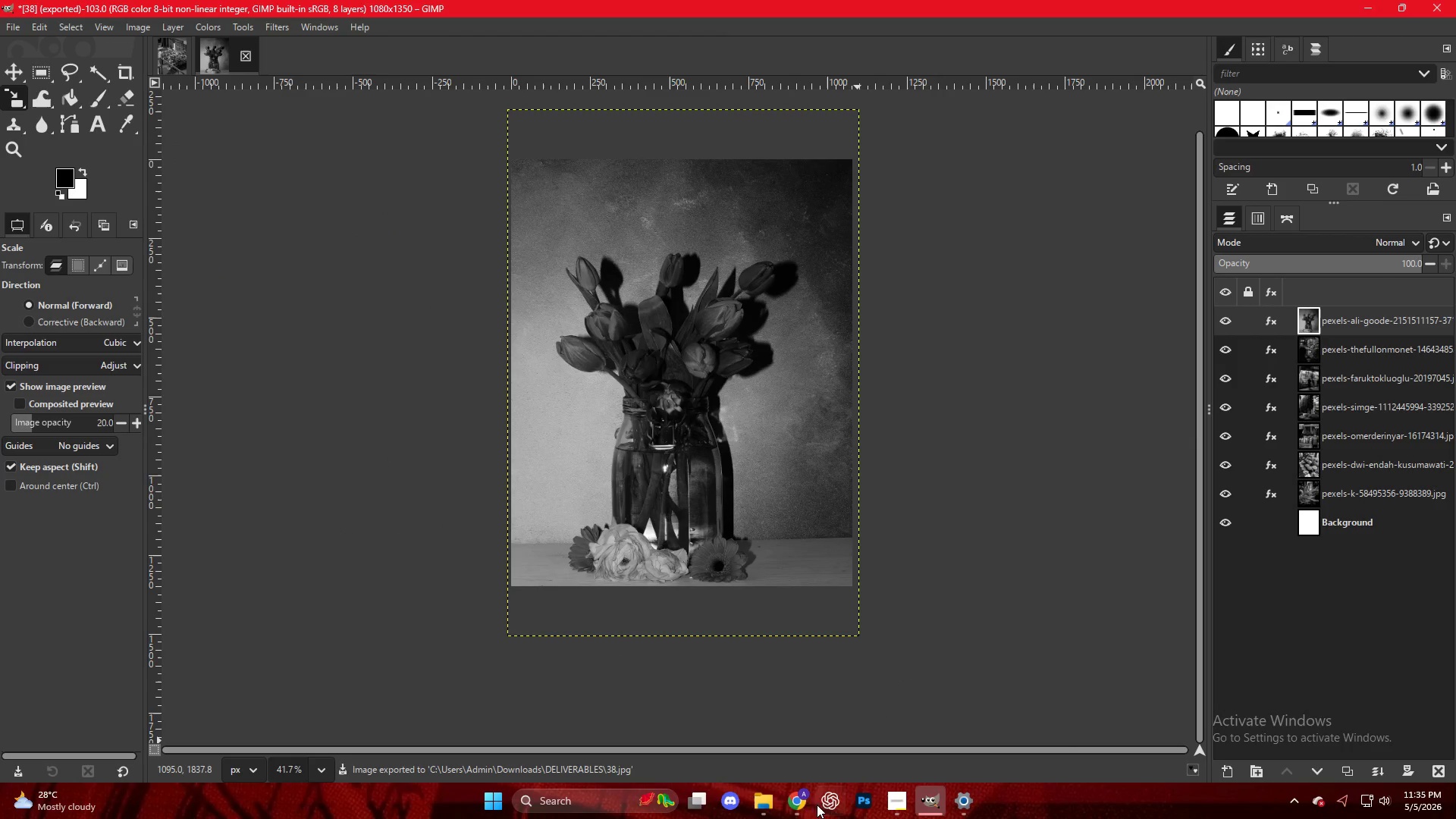 
left_click([790, 809])
 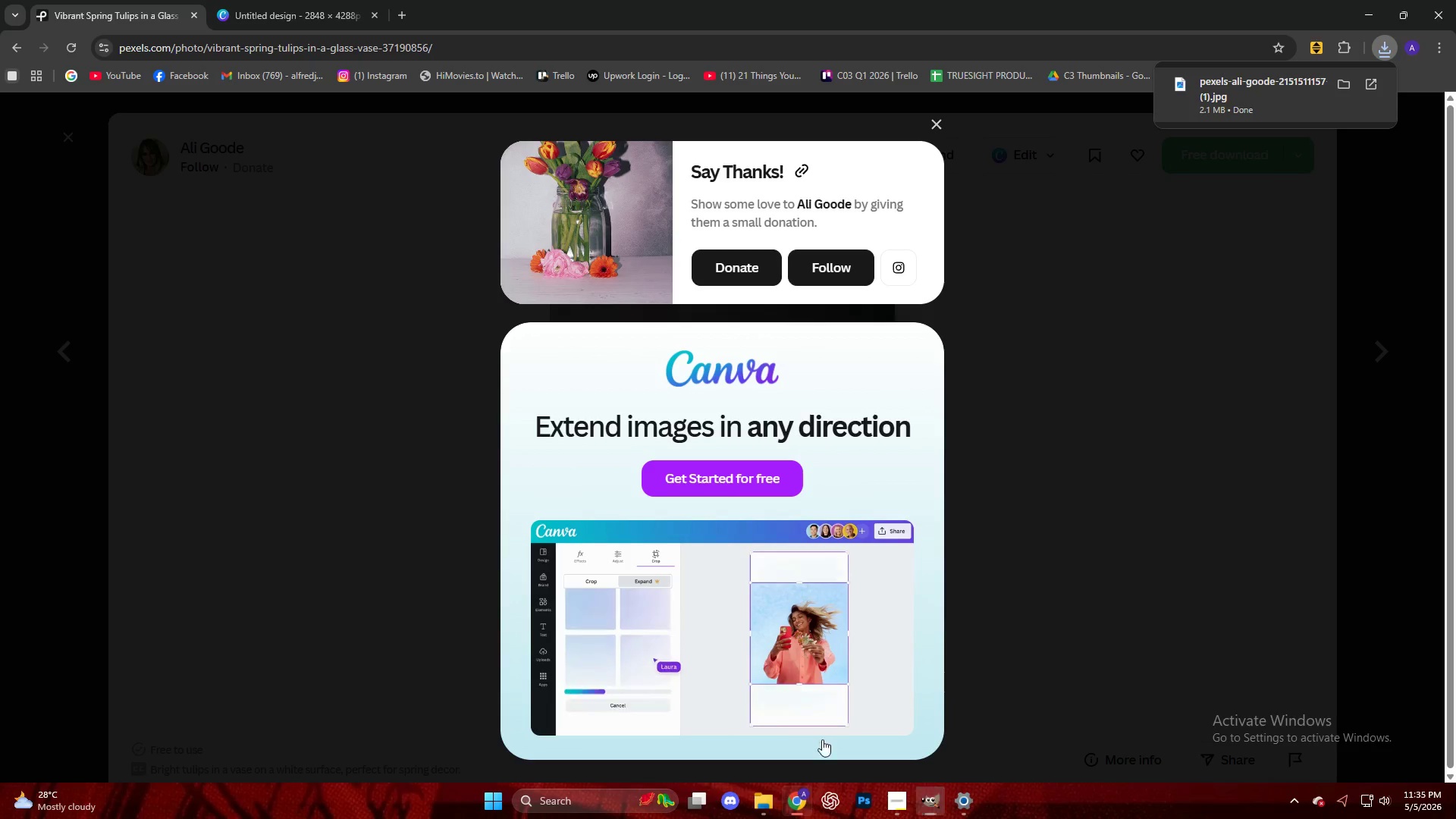 
left_click([957, 579])
 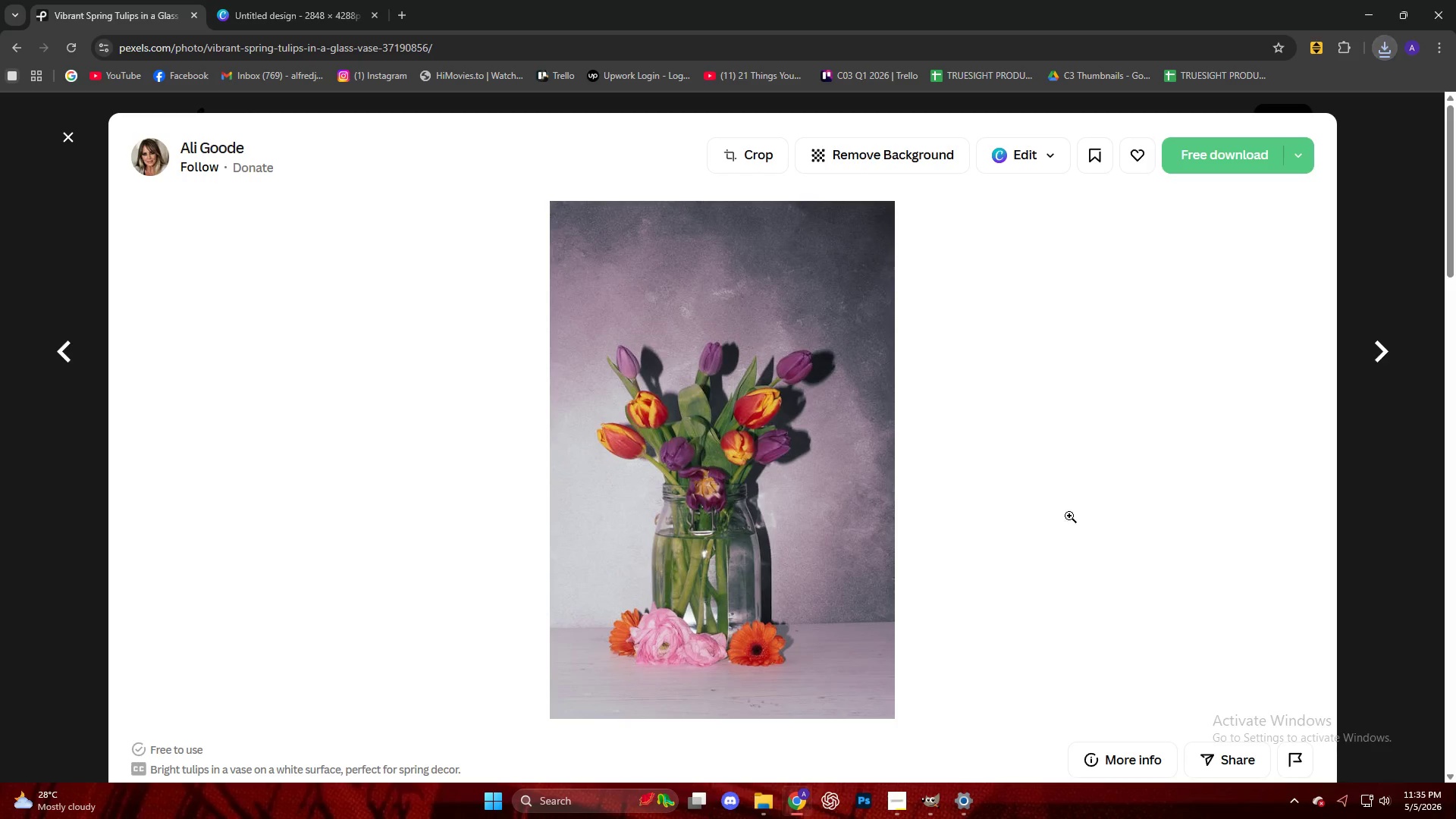 
scroll: coordinate [895, 312], scroll_direction: down, amount: 17.0
 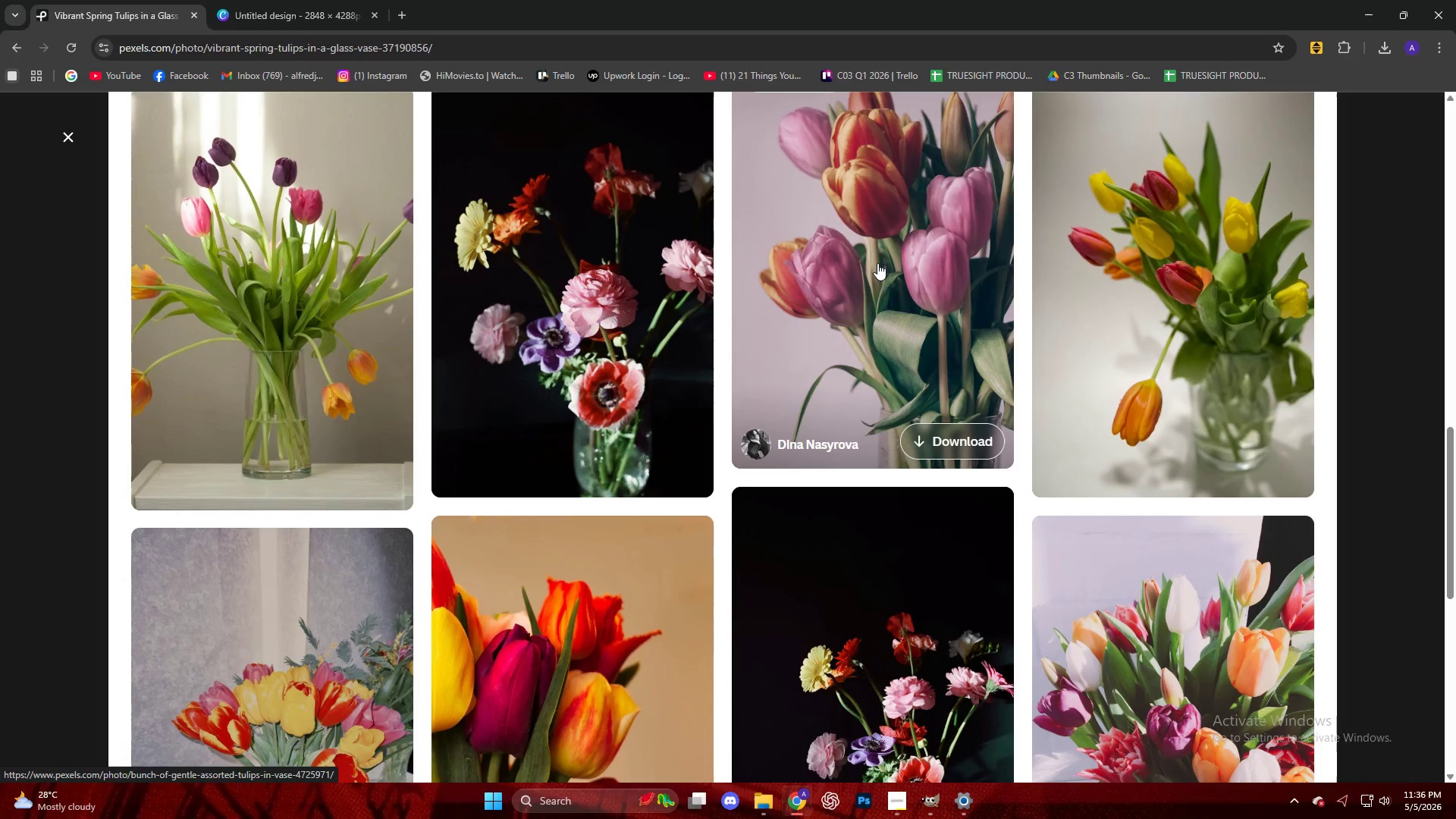 
wait(7.93)
 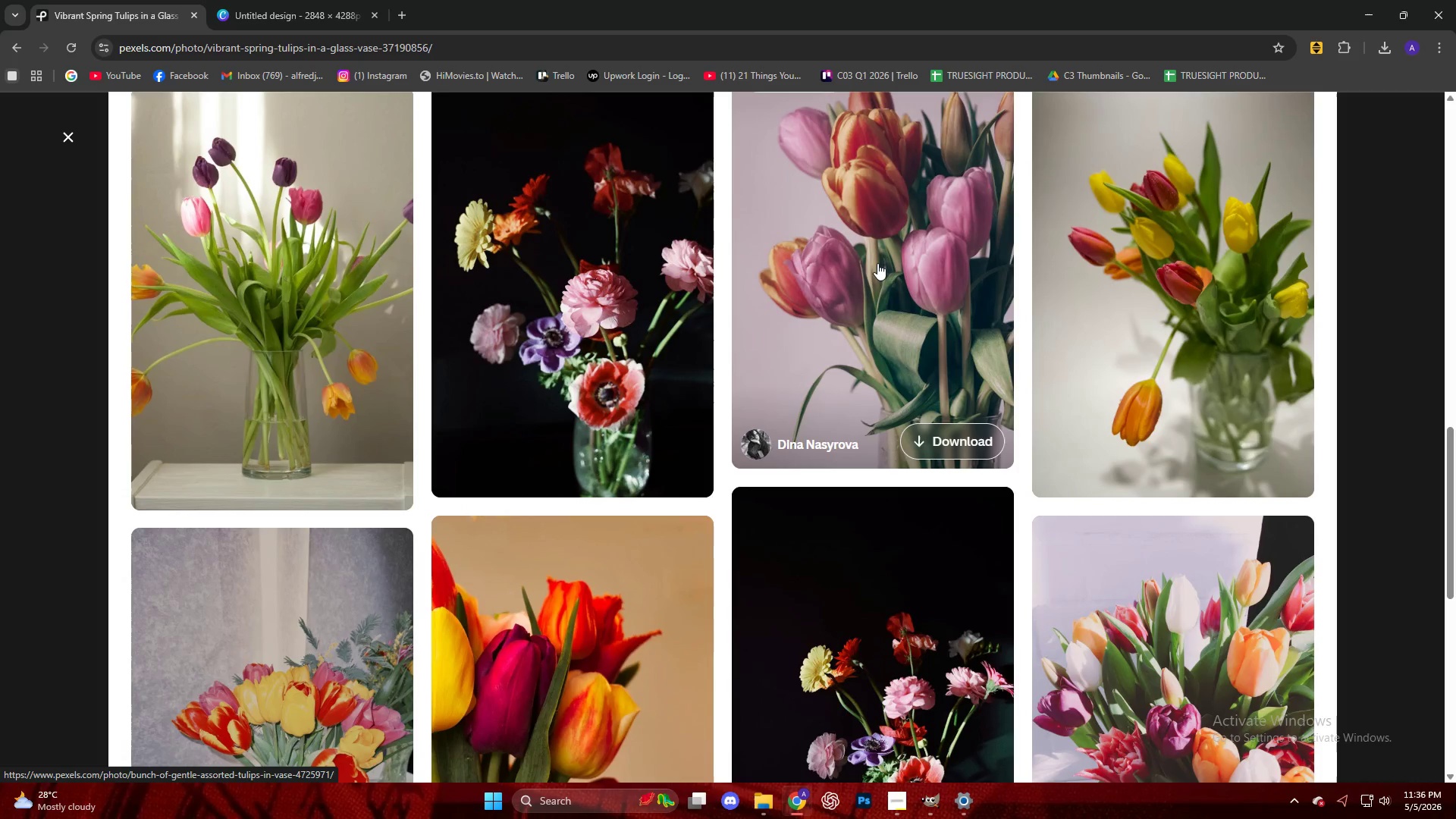 
scroll: coordinate [873, 284], scroll_direction: down, amount: 3.0
 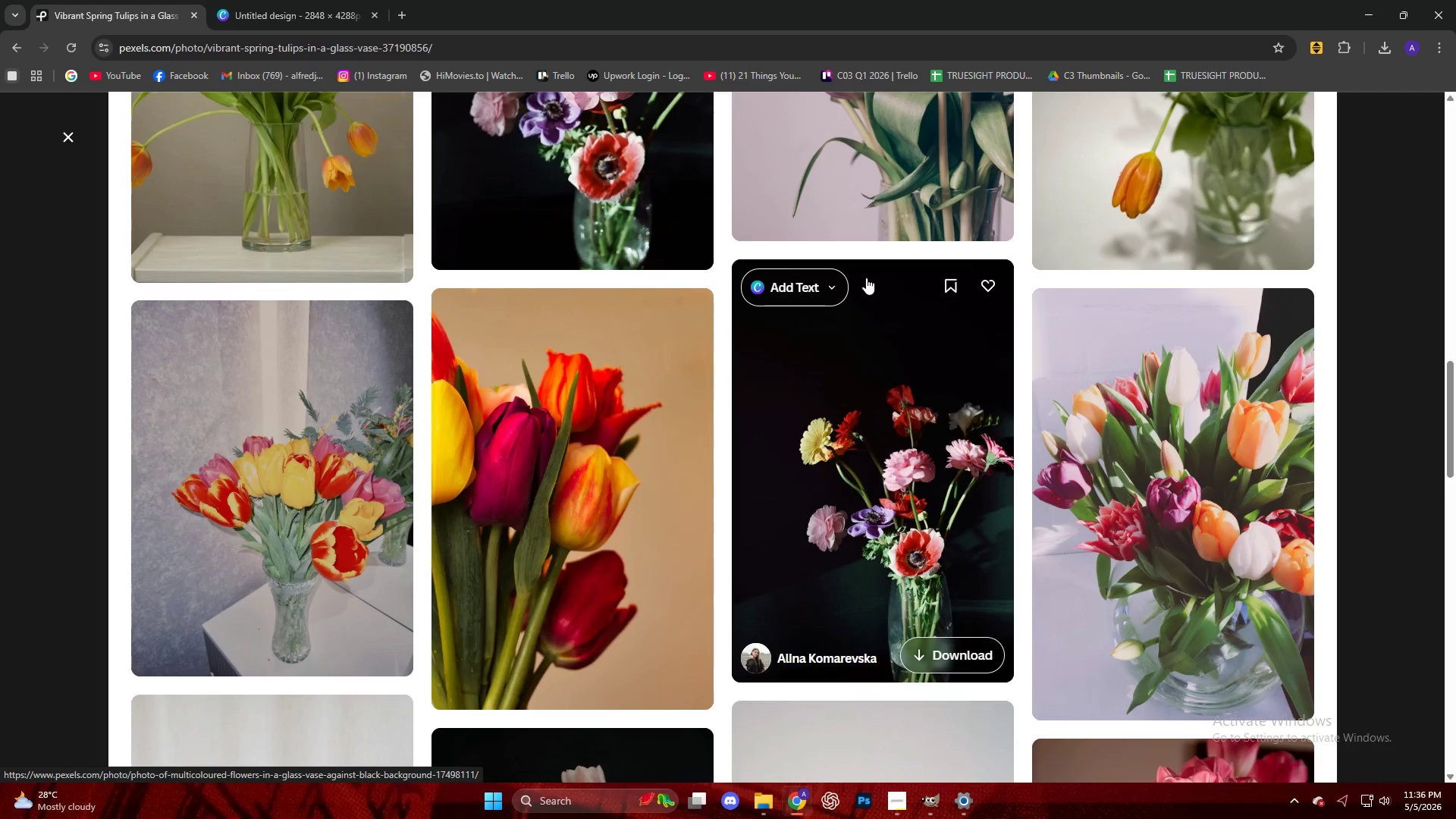 
wait(20.77)
 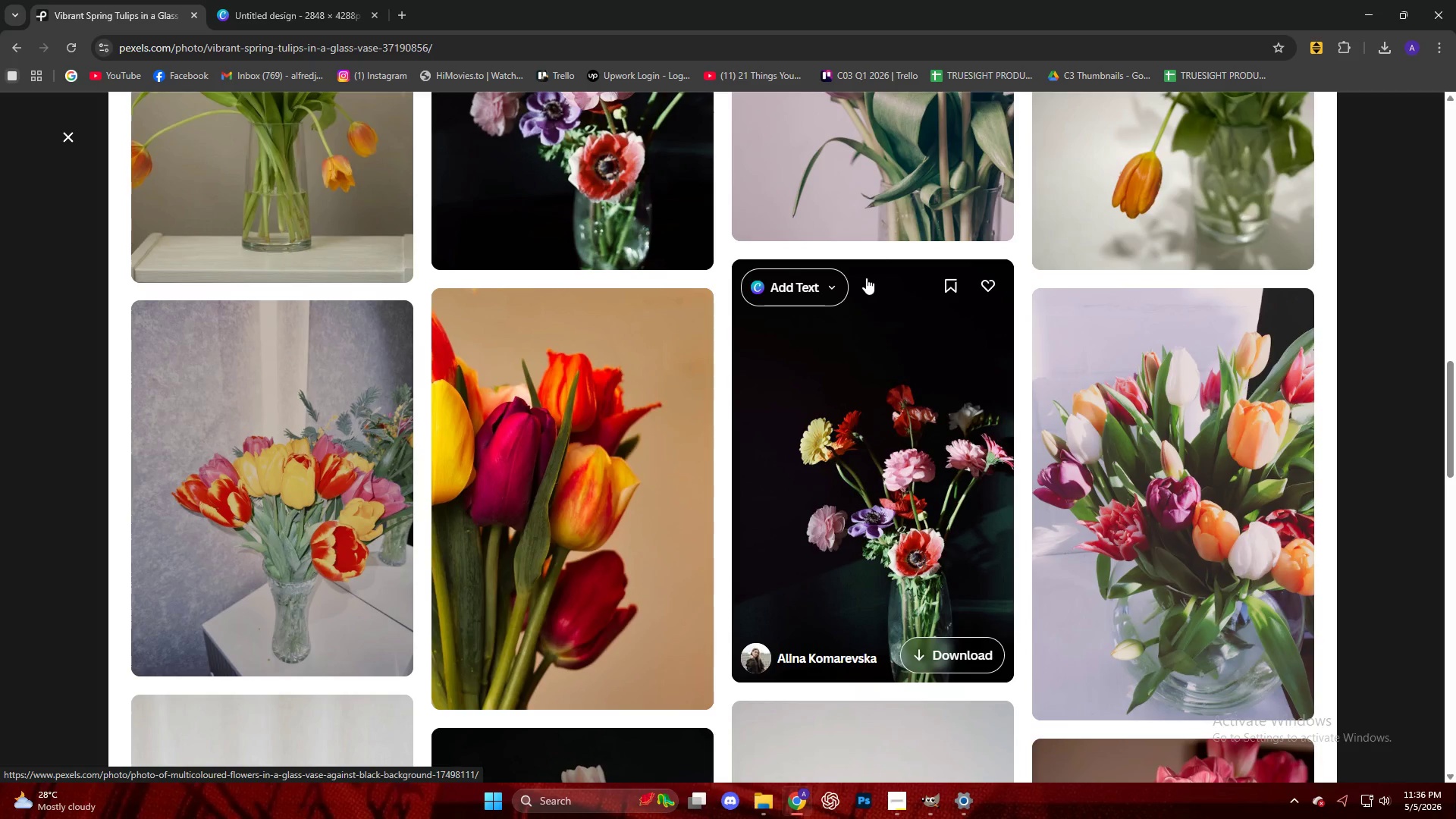 
left_click([877, 414])
 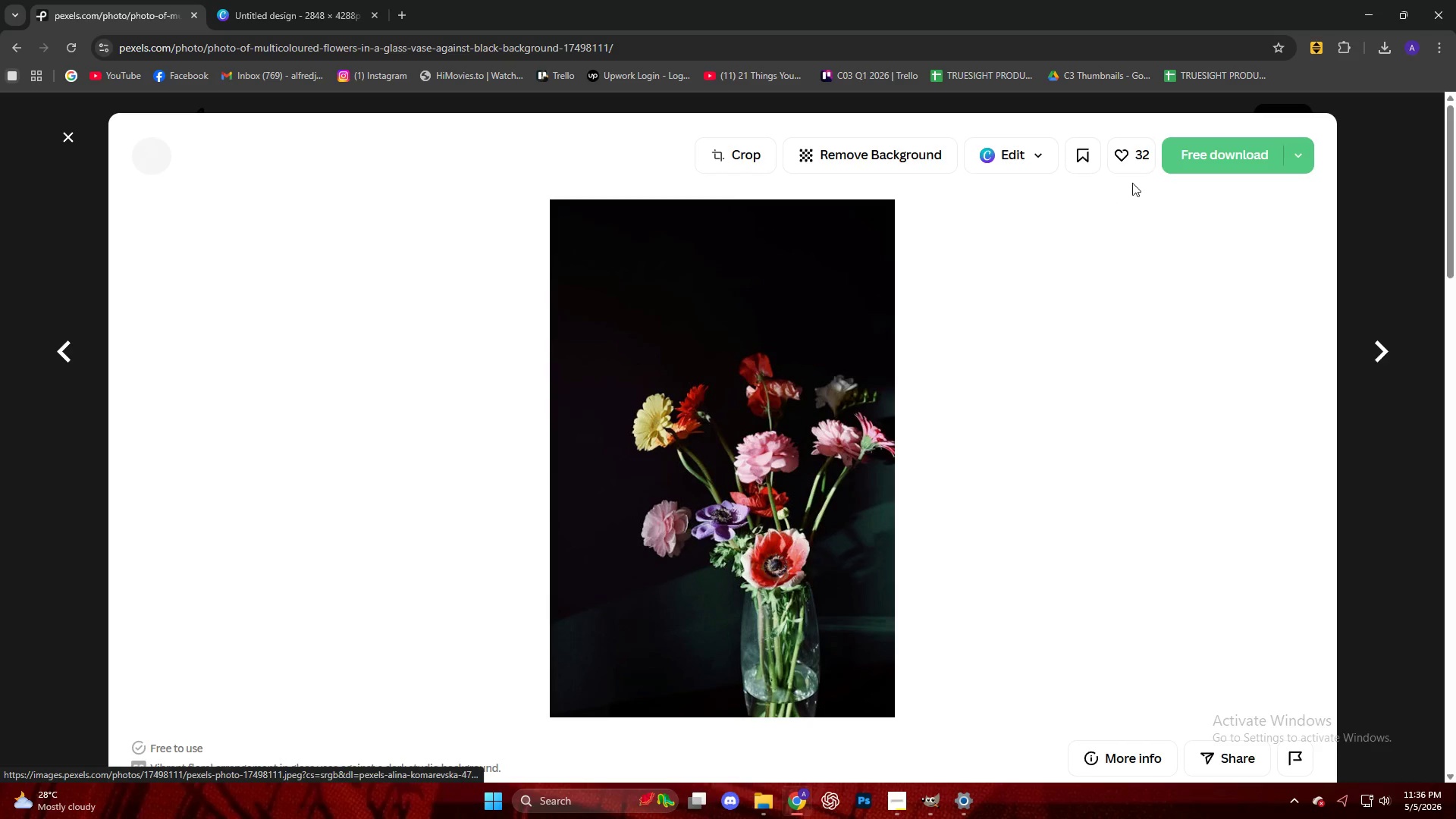 
left_click([1188, 157])
 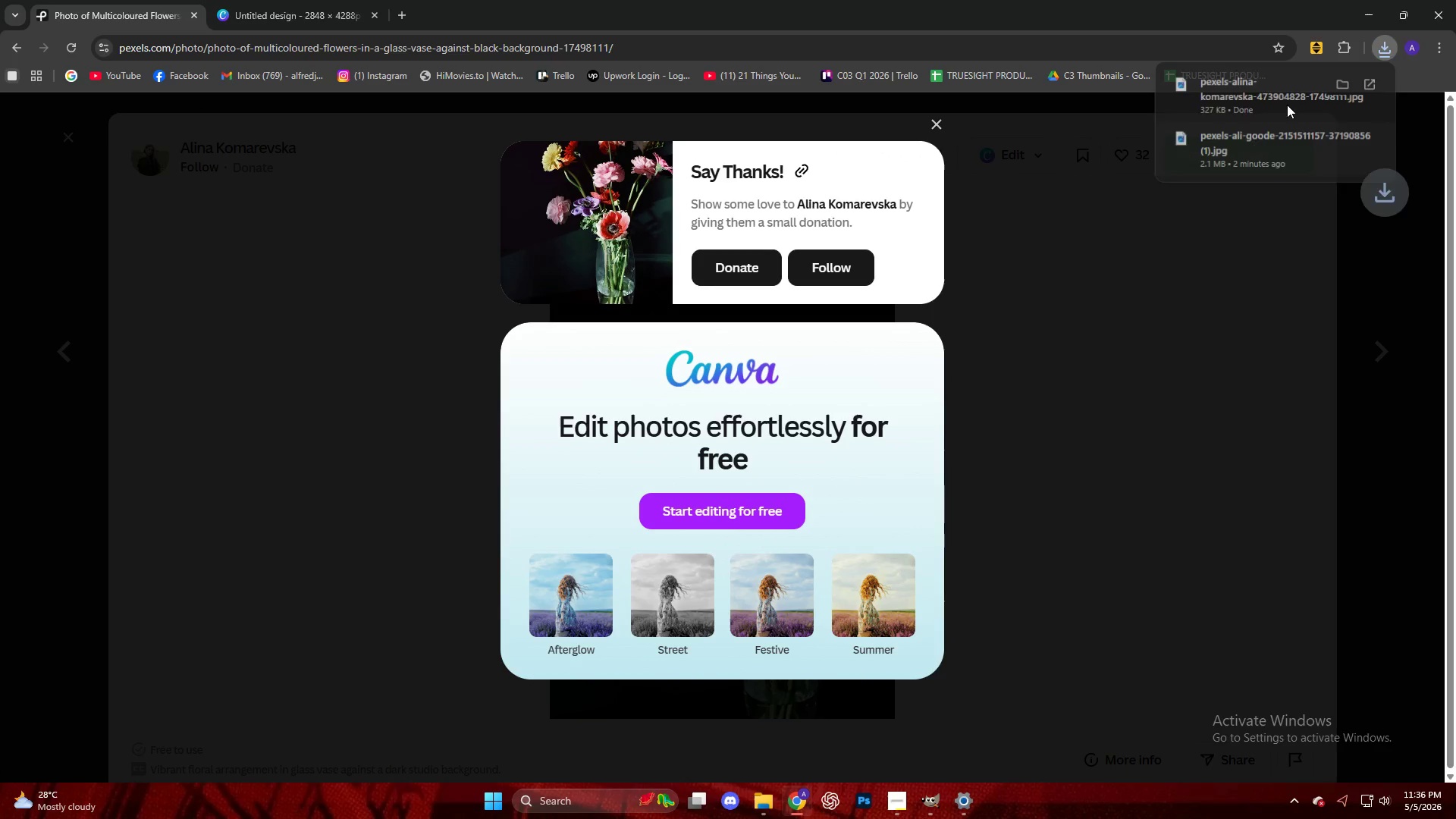 
left_click_drag(start_coordinate=[1272, 96], to_coordinate=[704, 344])
 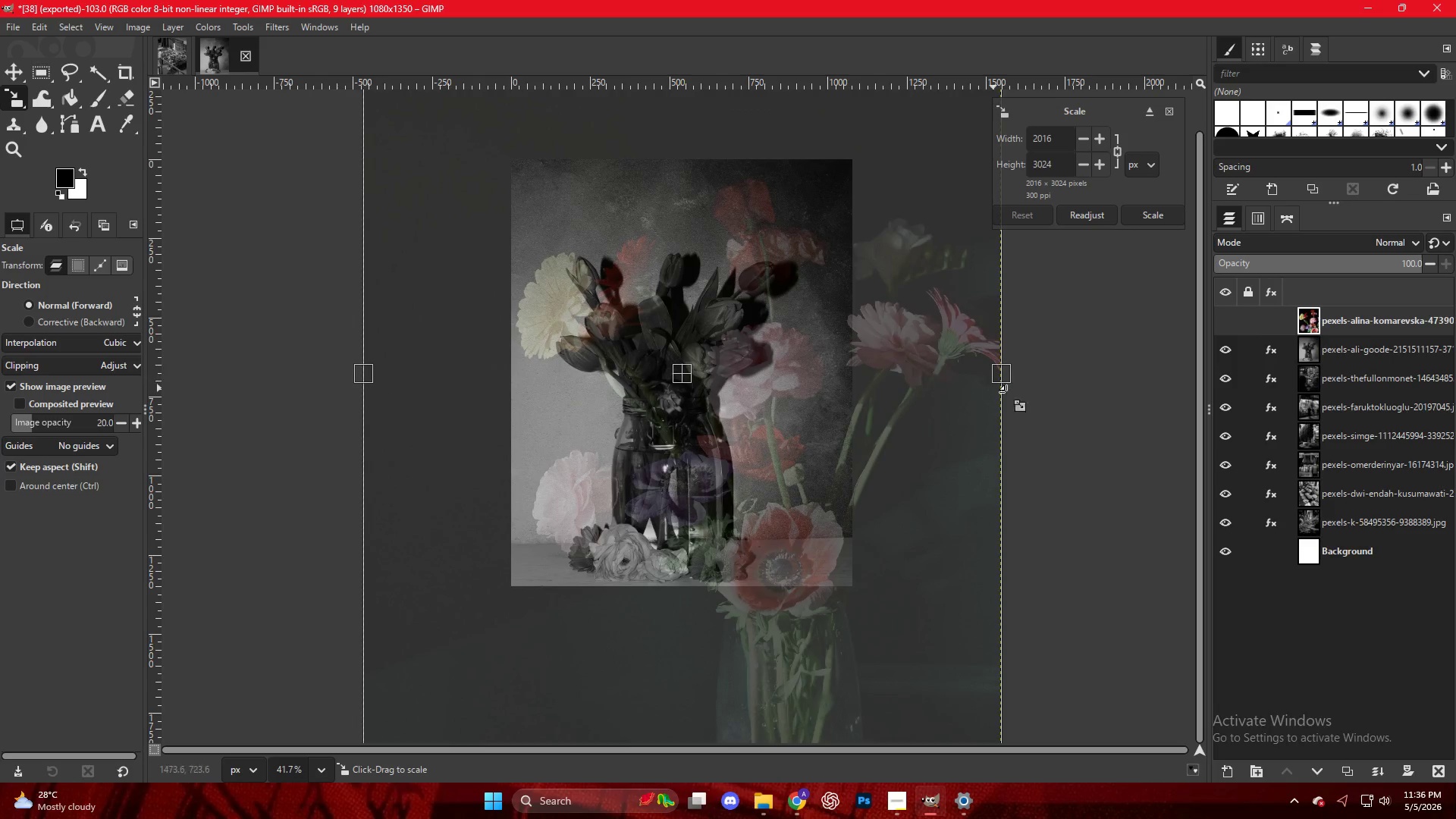 
left_click_drag(start_coordinate=[1007, 381], to_coordinate=[860, 375])
 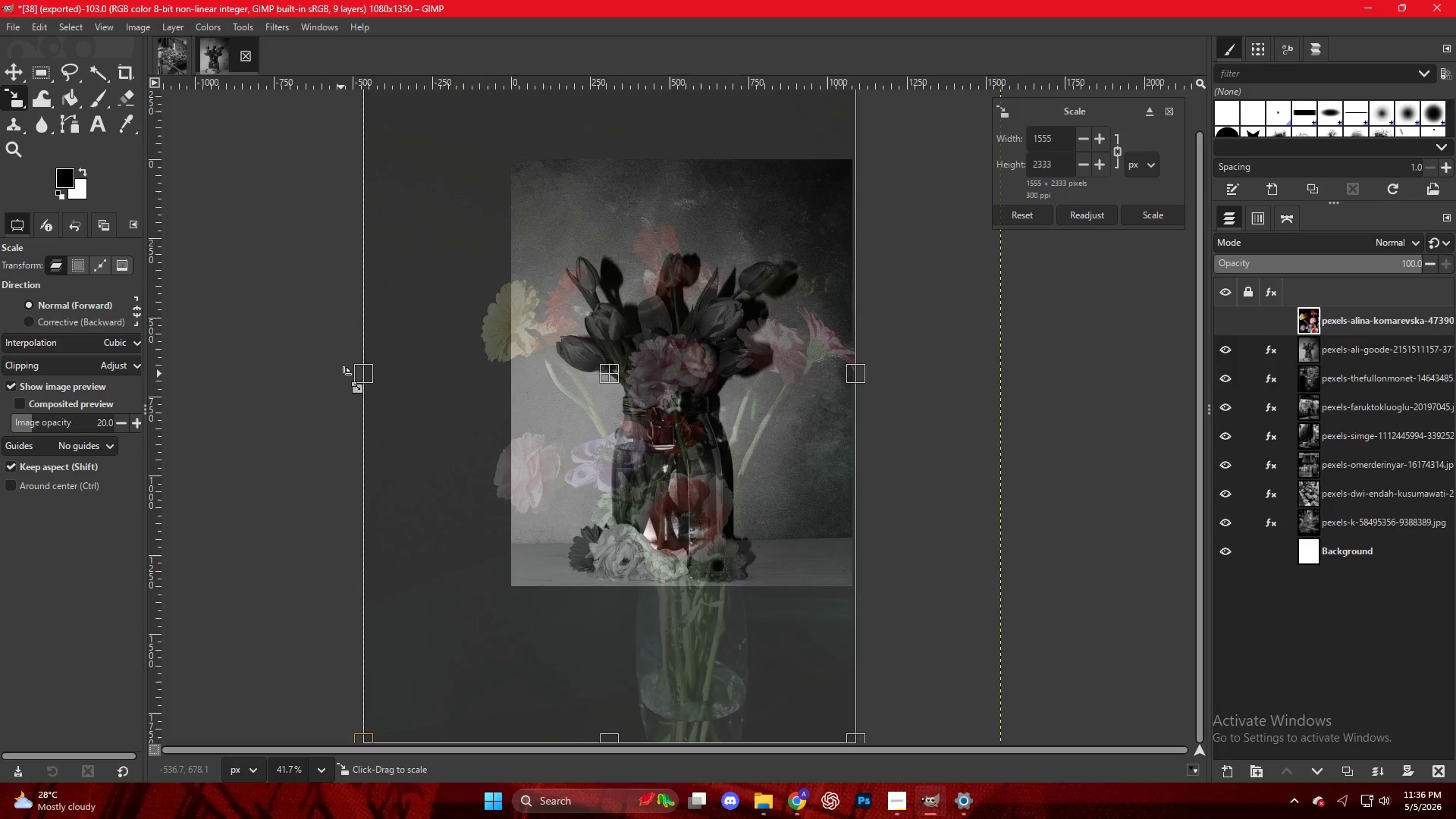 
left_click_drag(start_coordinate=[347, 374], to_coordinate=[538, 353])
 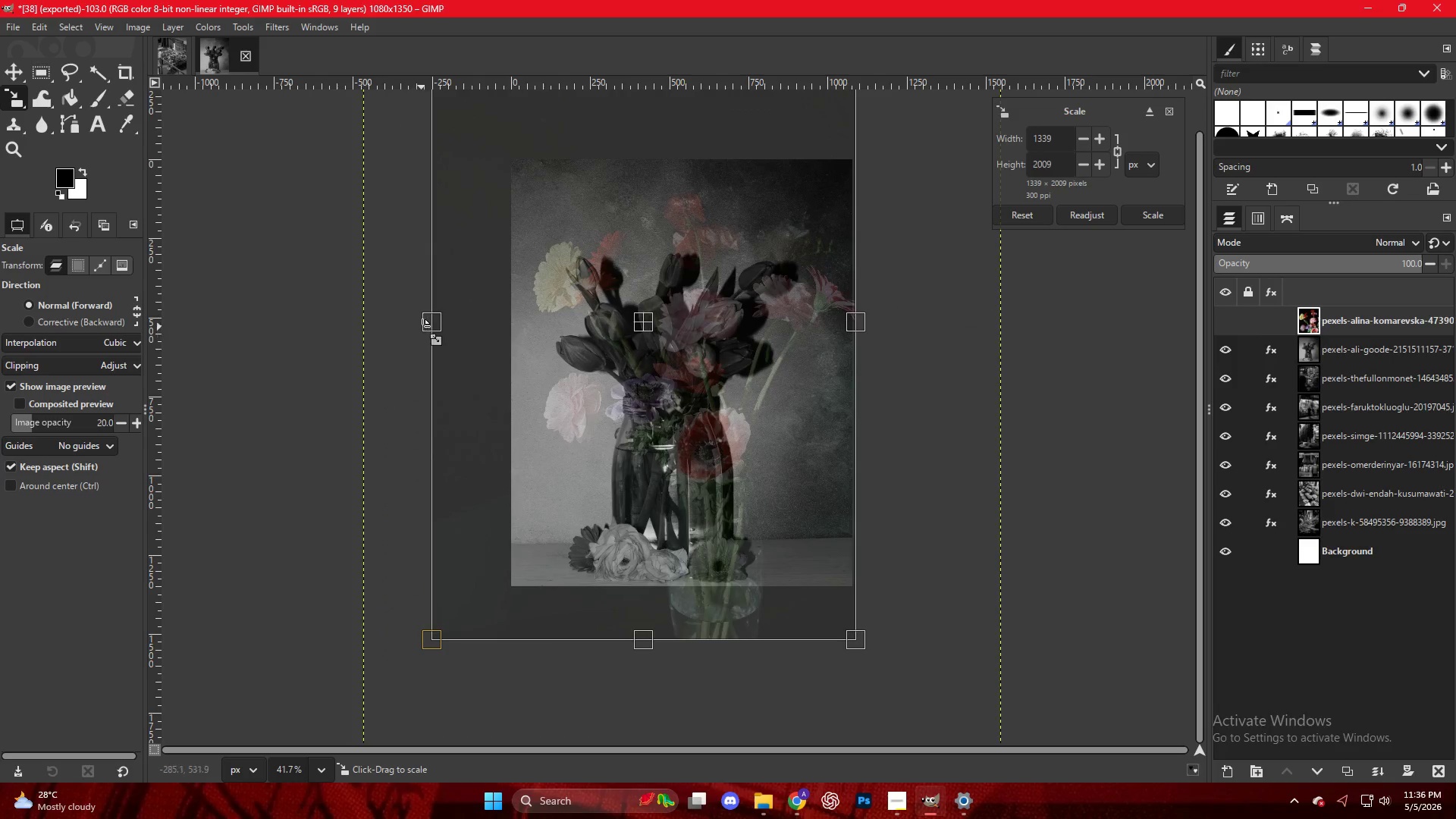 
left_click_drag(start_coordinate=[428, 324], to_coordinate=[507, 339])
 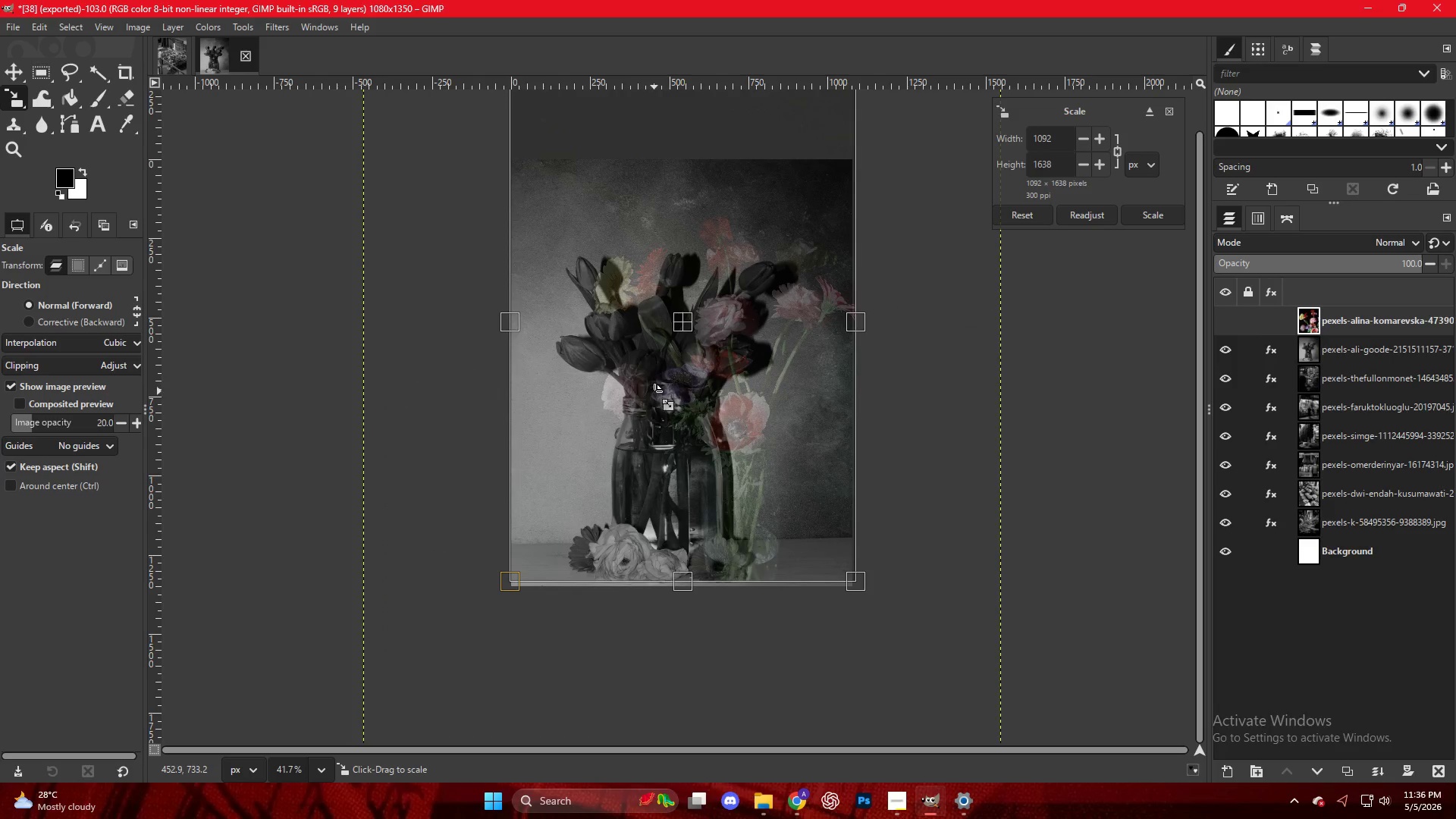 
left_click_drag(start_coordinate=[654, 390], to_coordinate=[670, 400])
 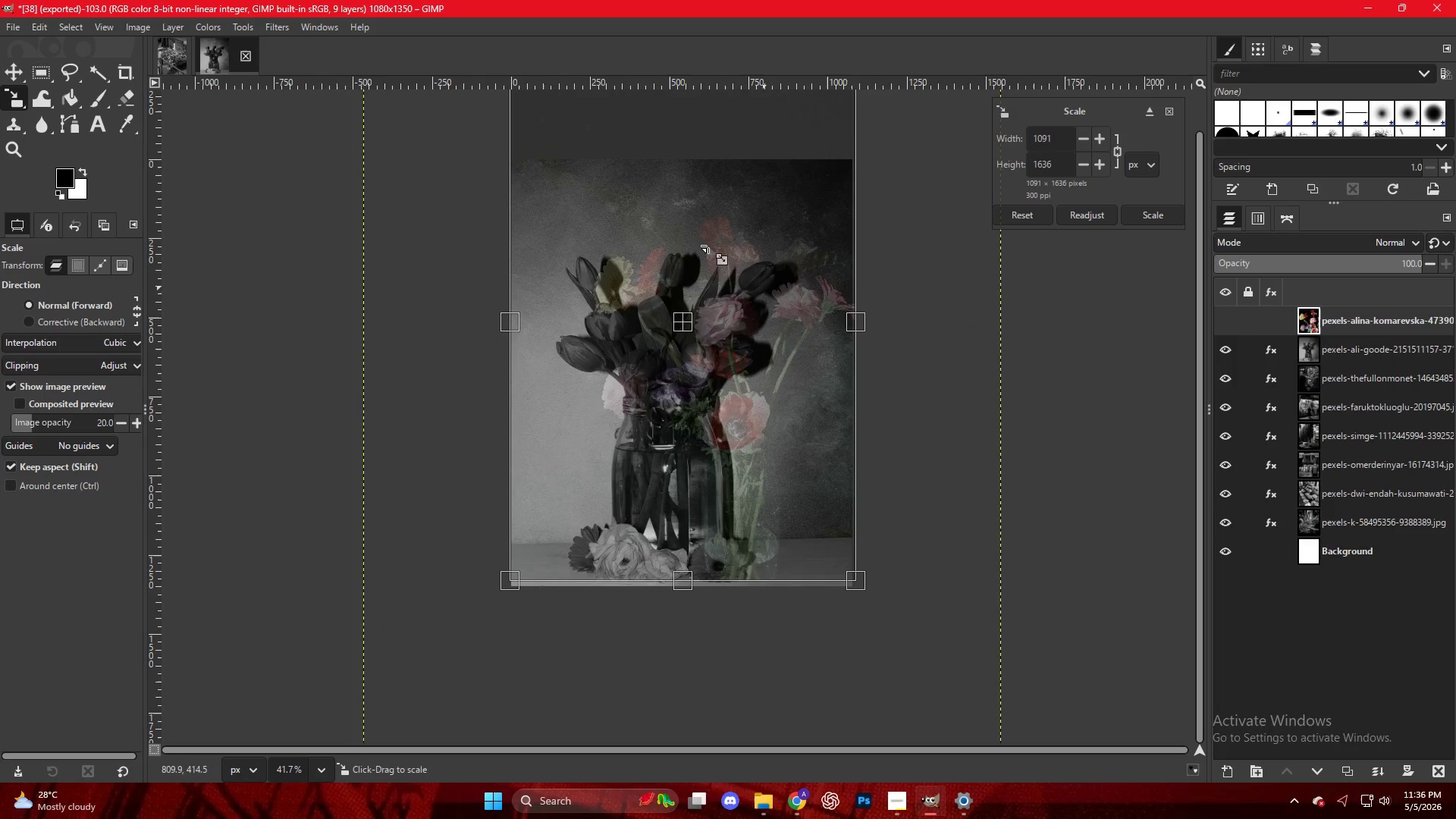 
left_click_drag(start_coordinate=[698, 239], to_coordinate=[710, 305])
 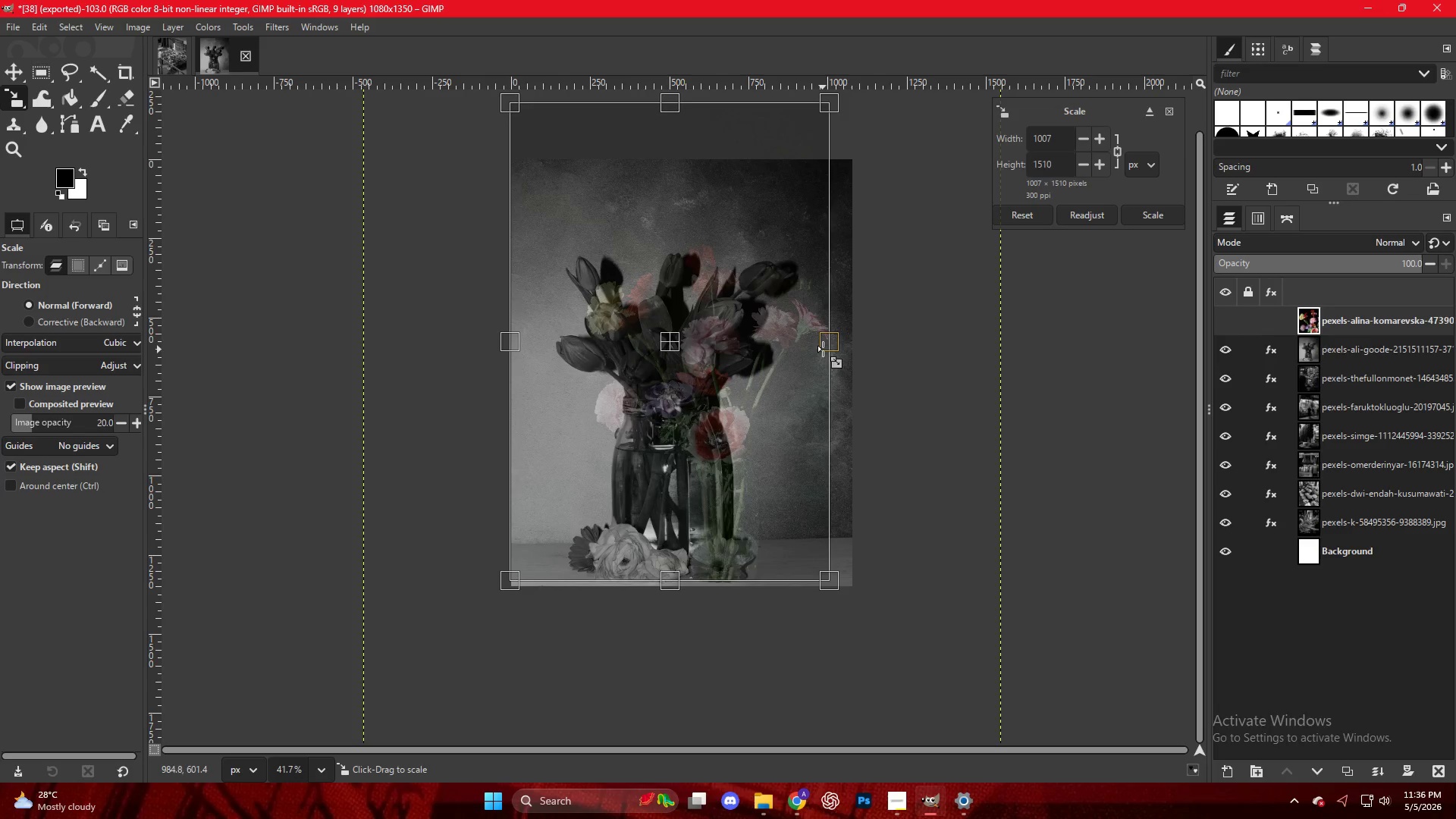 
left_click_drag(start_coordinate=[822, 347], to_coordinate=[848, 350])
 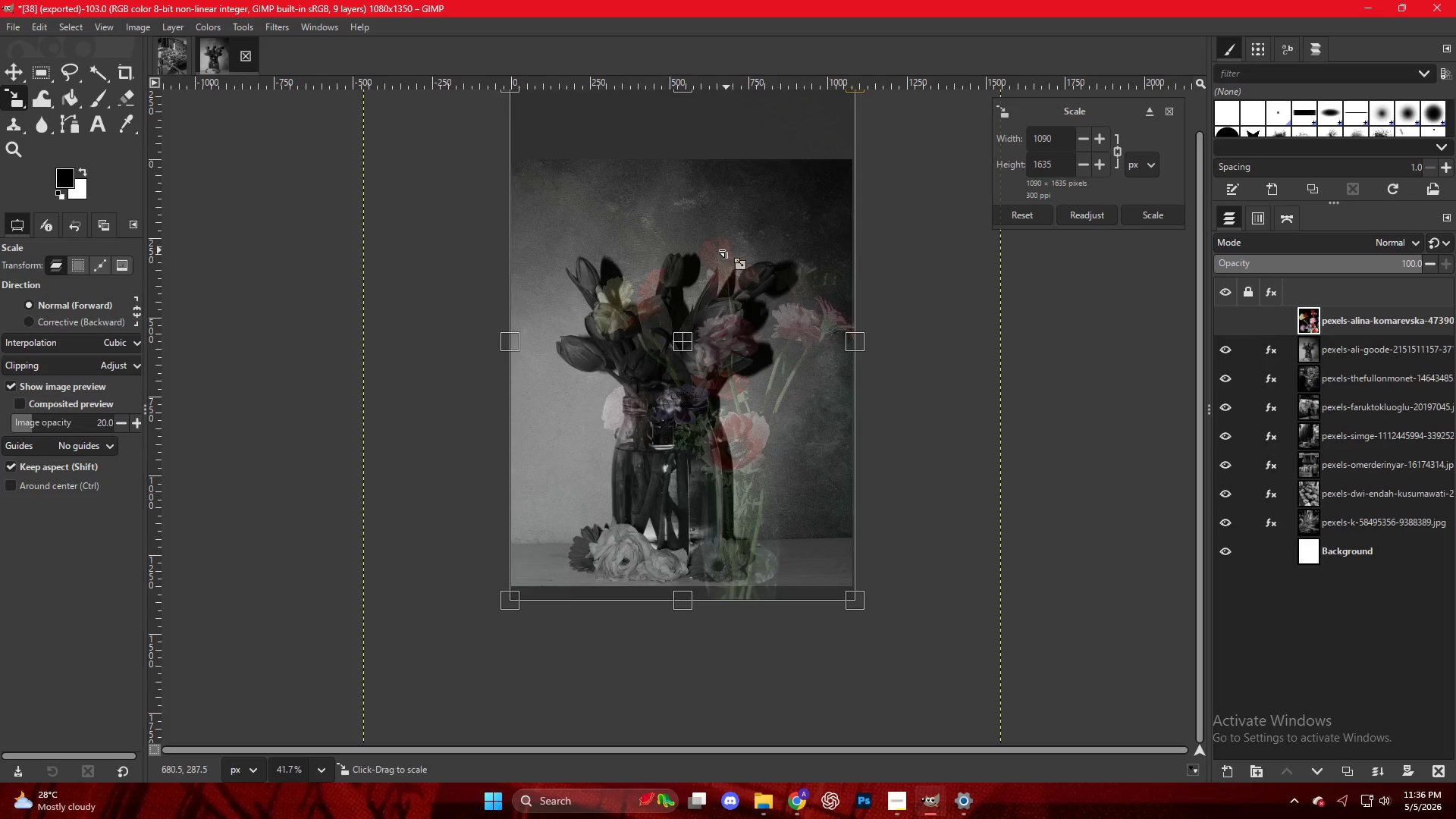 
left_click_drag(start_coordinate=[726, 250], to_coordinate=[801, 306])
 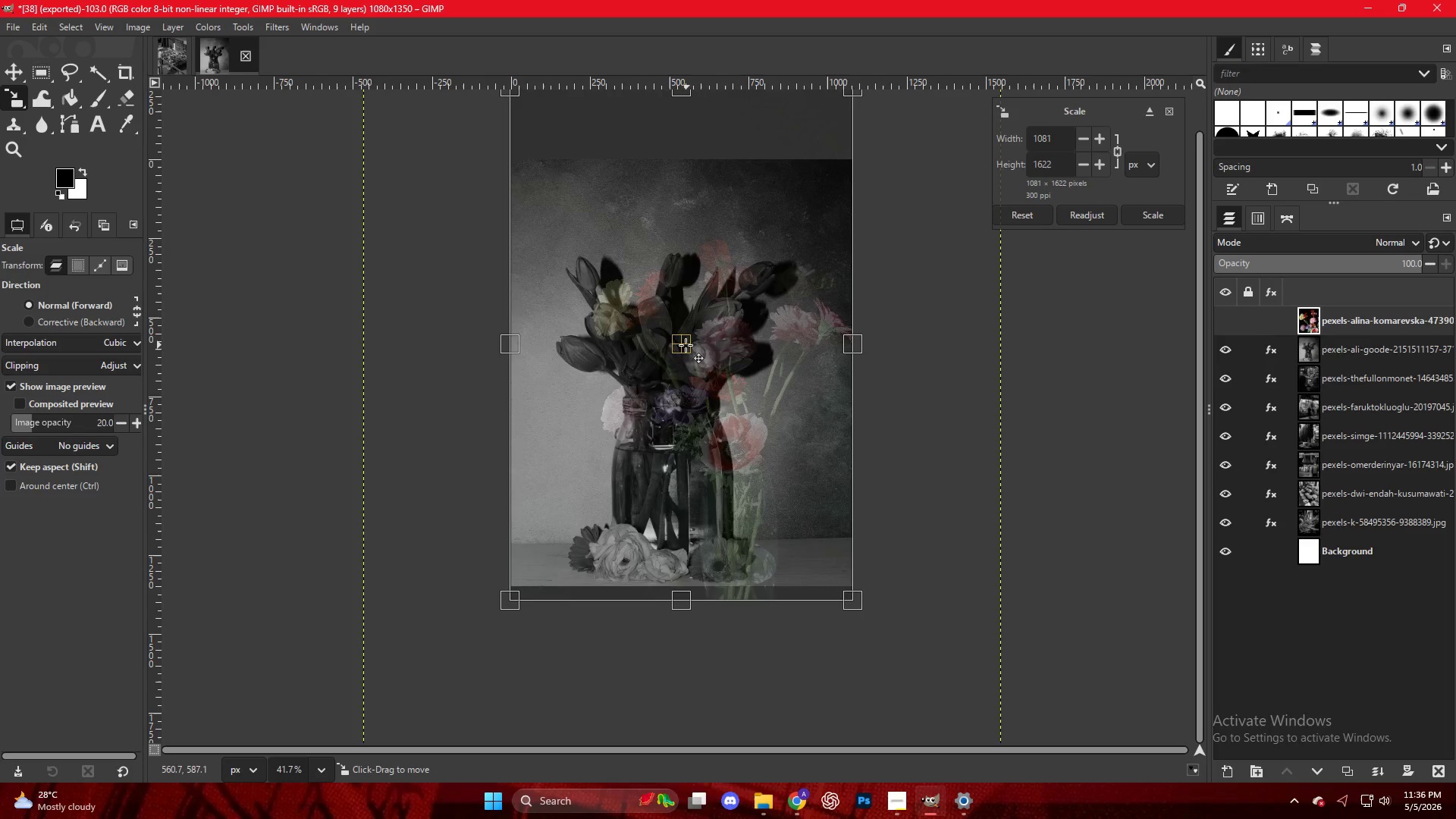 
left_click_drag(start_coordinate=[682, 346], to_coordinate=[685, 400])
 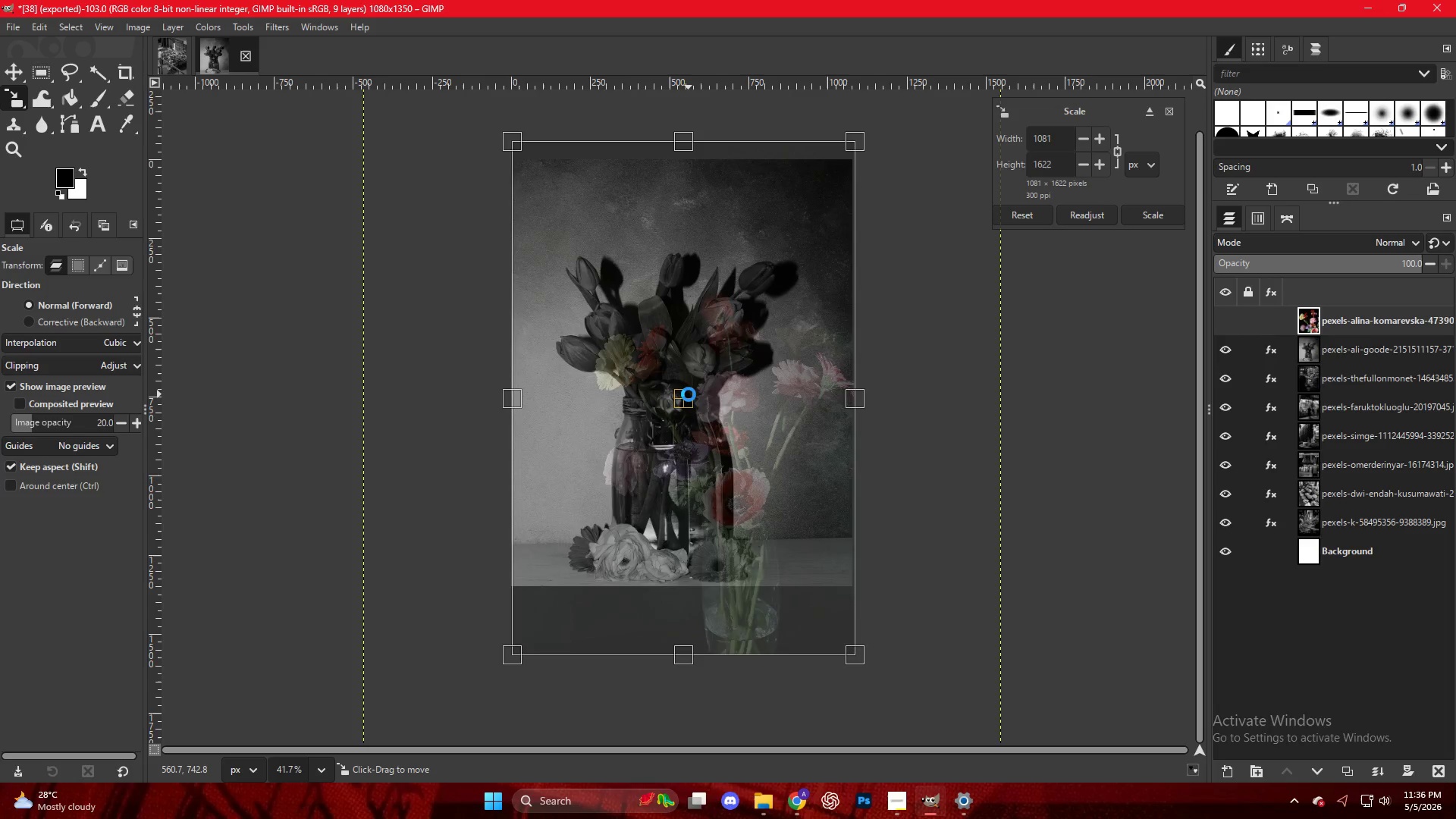 
key(NumpadEnter)
 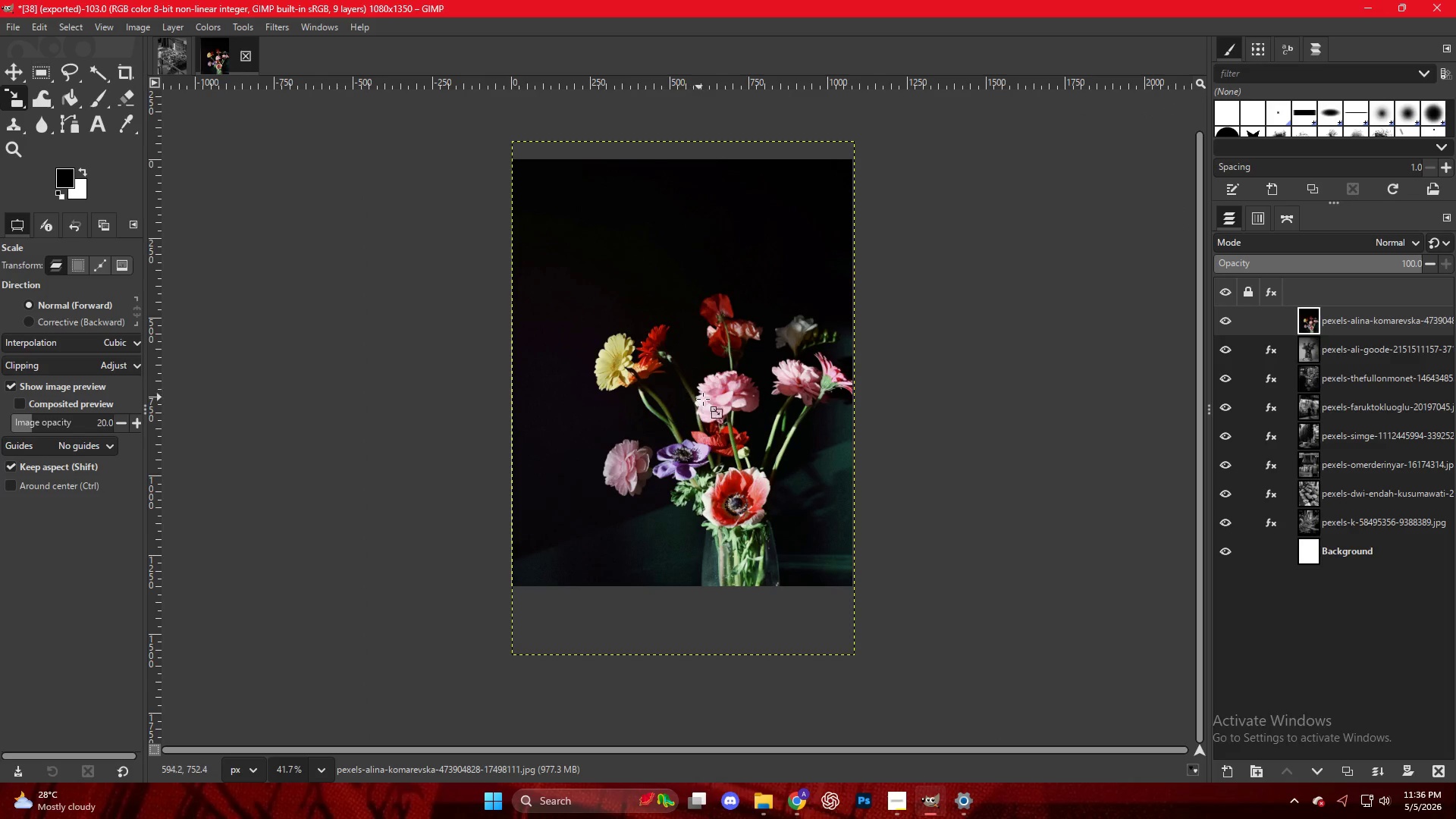 
key(Control+ControlLeft)
 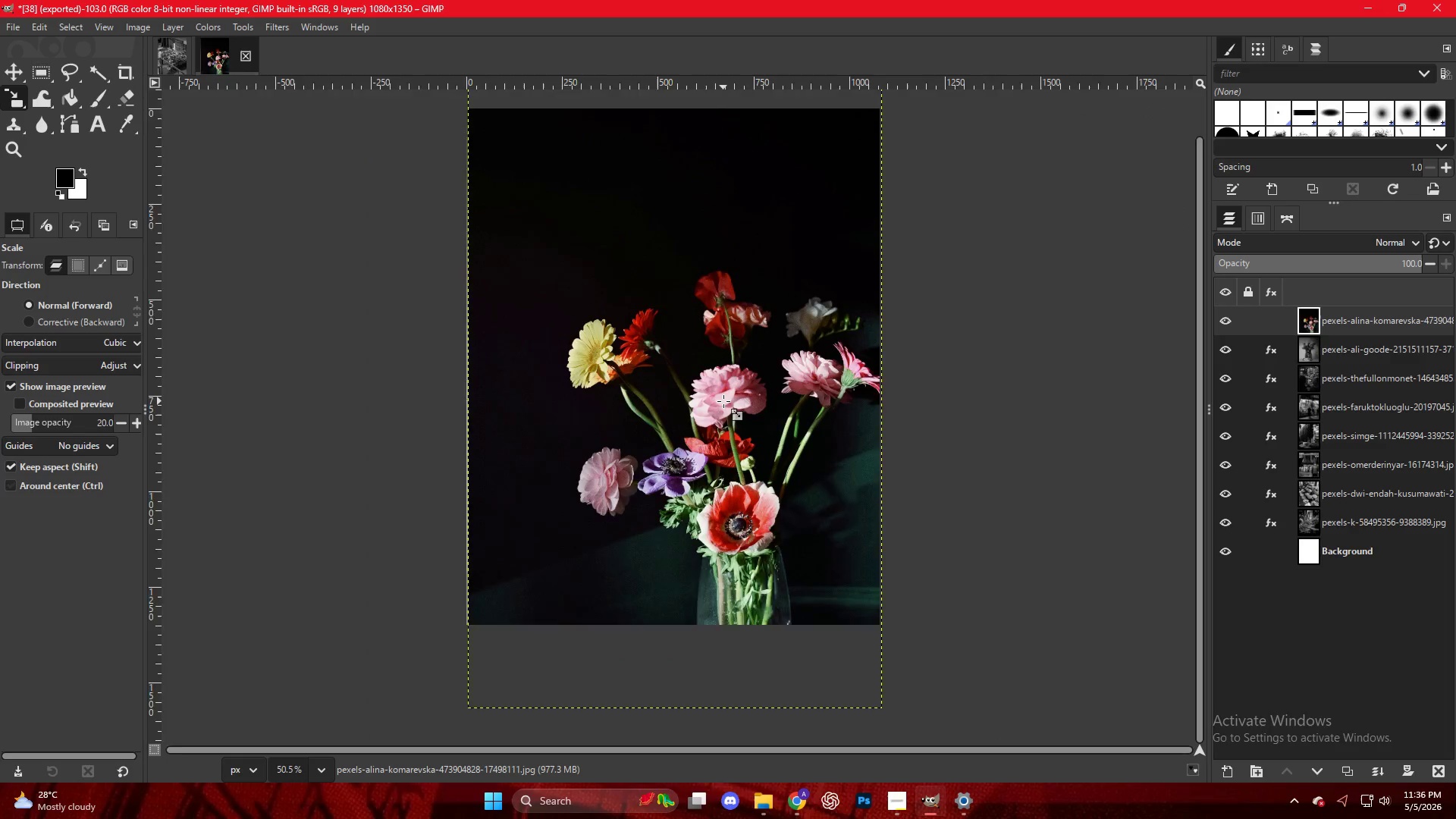 
scroll: coordinate [723, 401], scroll_direction: up, amount: 5.0
 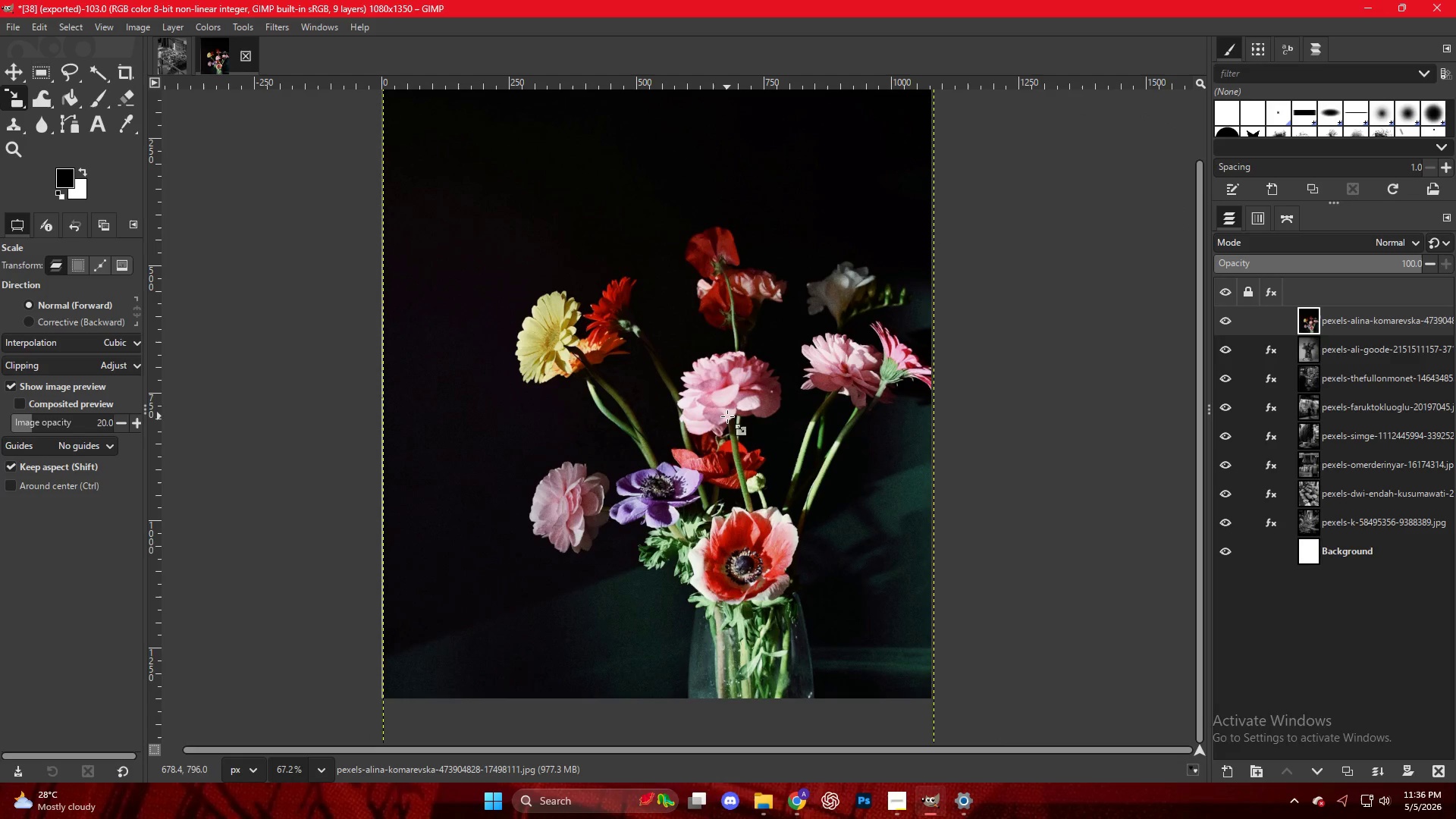 
key(M)
 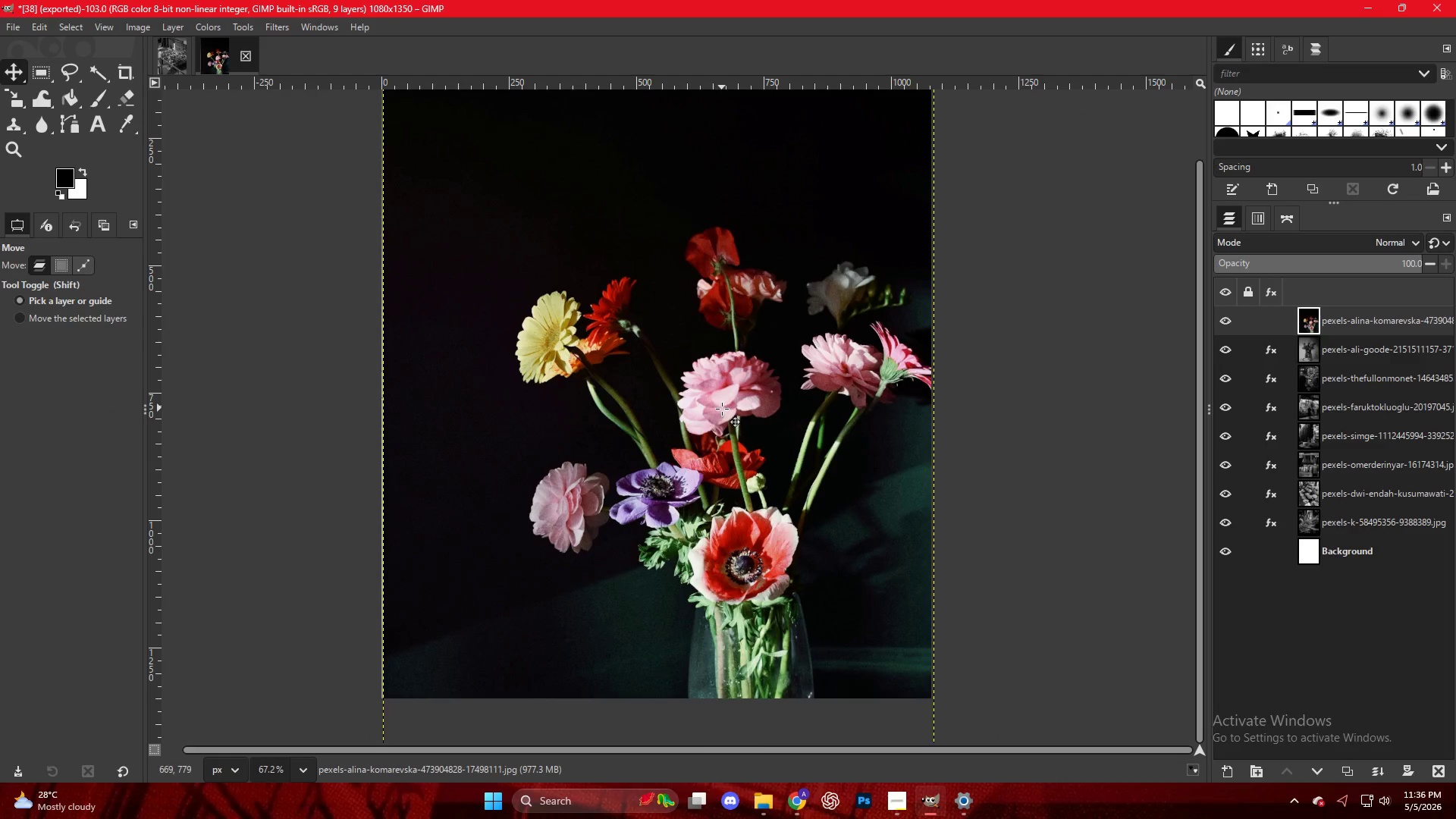 
left_click_drag(start_coordinate=[702, 431], to_coordinate=[701, 371])
 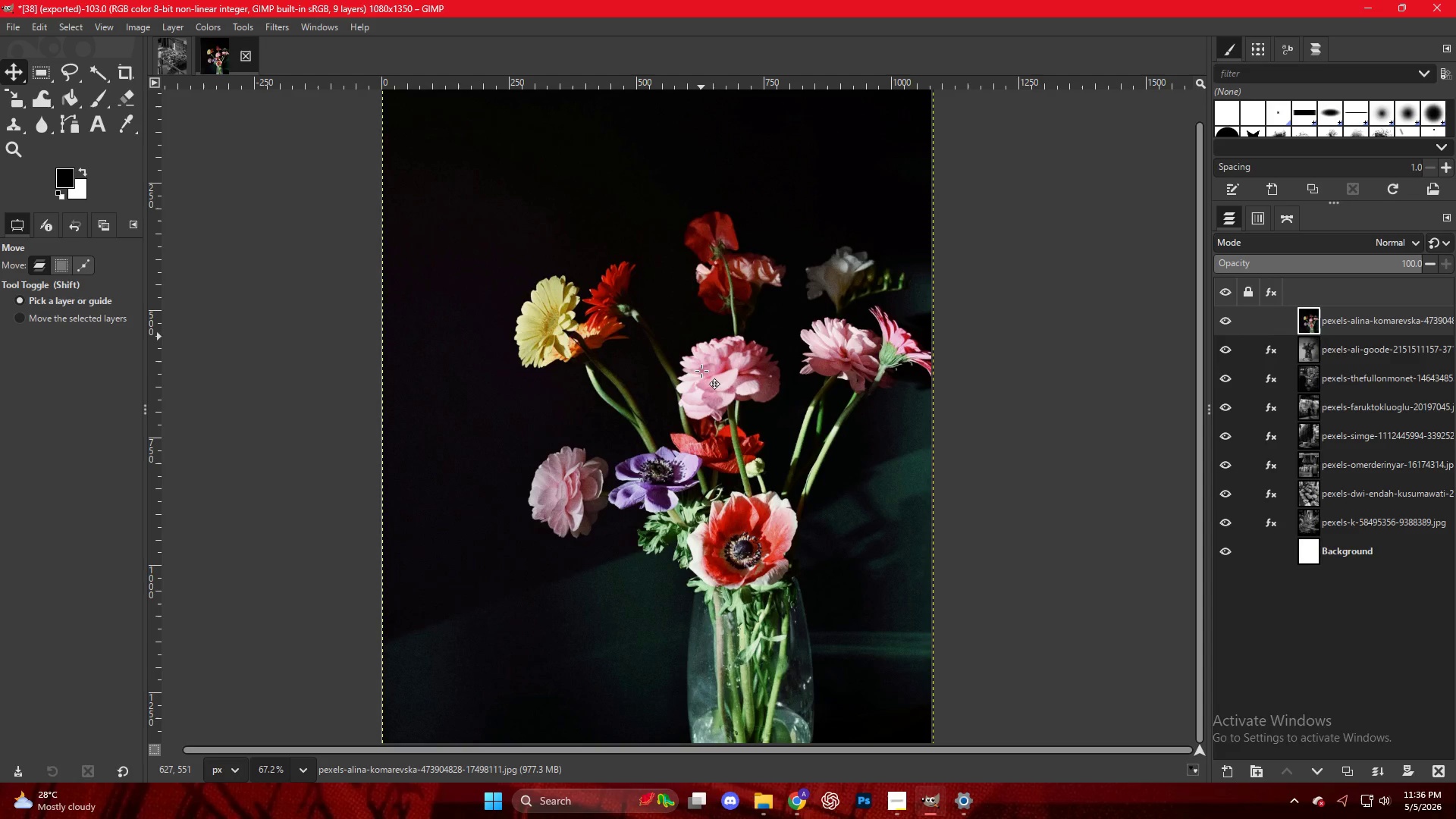 
scroll: coordinate [721, 410], scroll_direction: up, amount: 2.0
 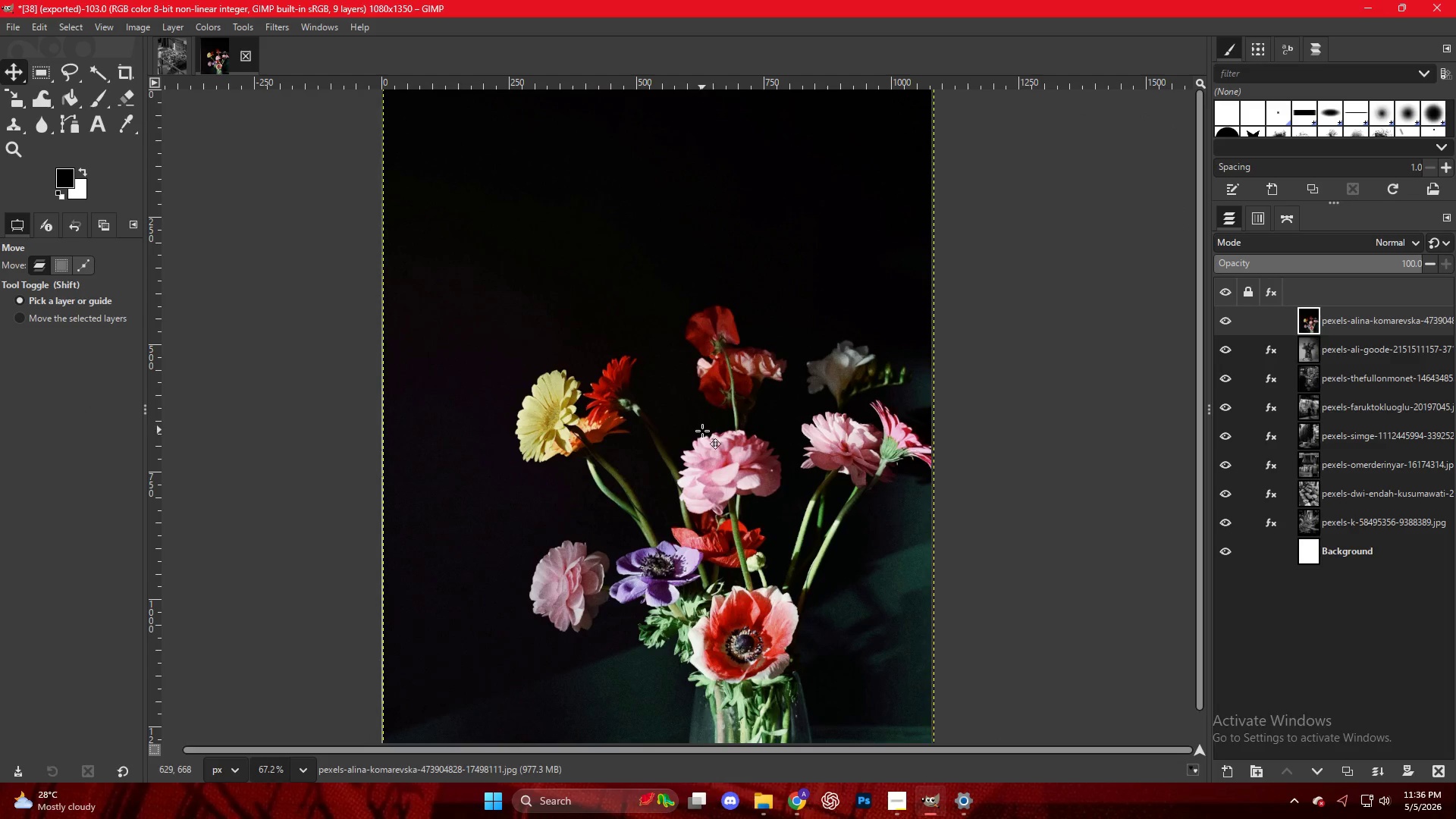 
key(Control+ControlLeft)
 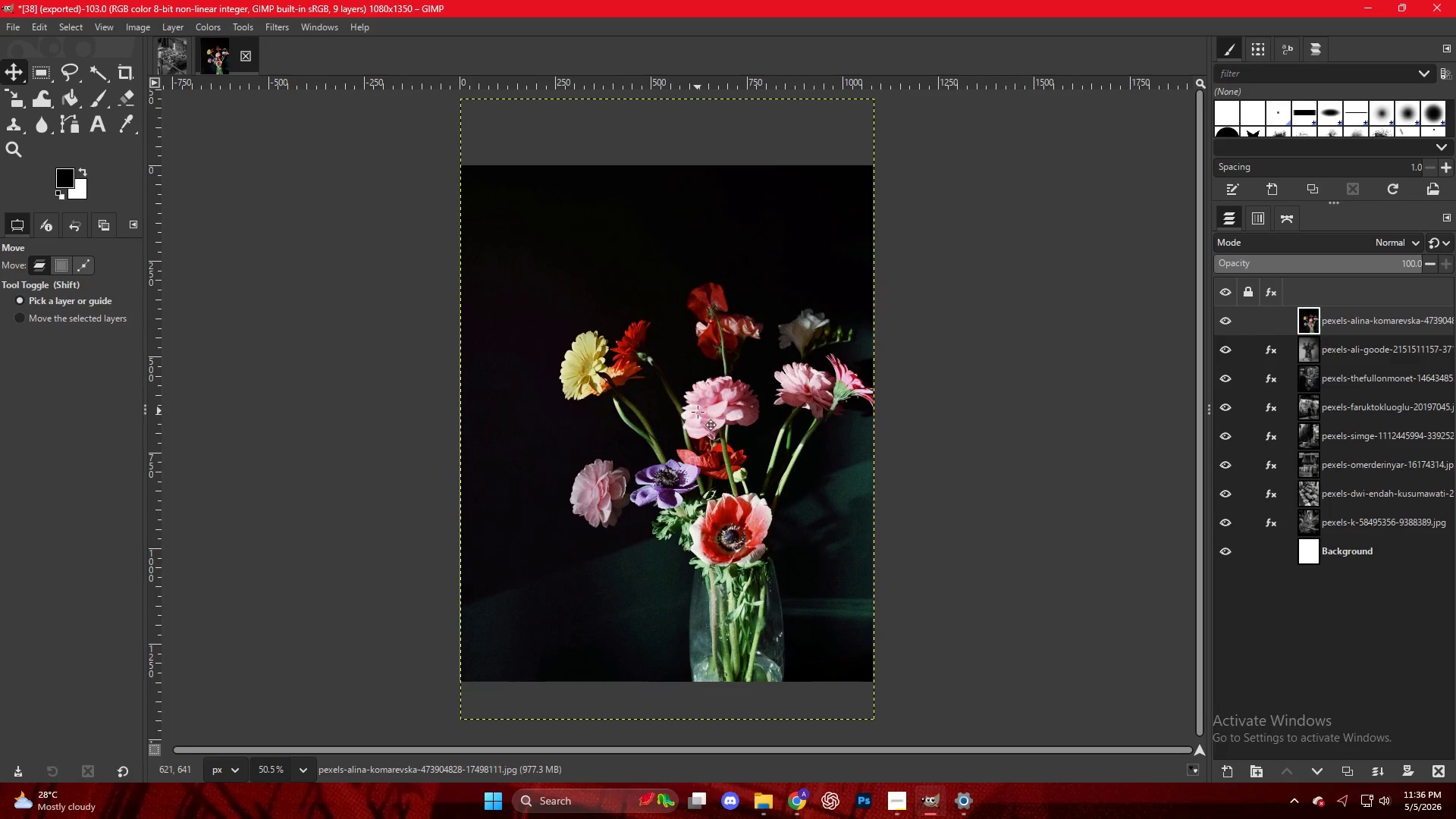 
scroll: coordinate [698, 395], scroll_direction: down, amount: 6.0
 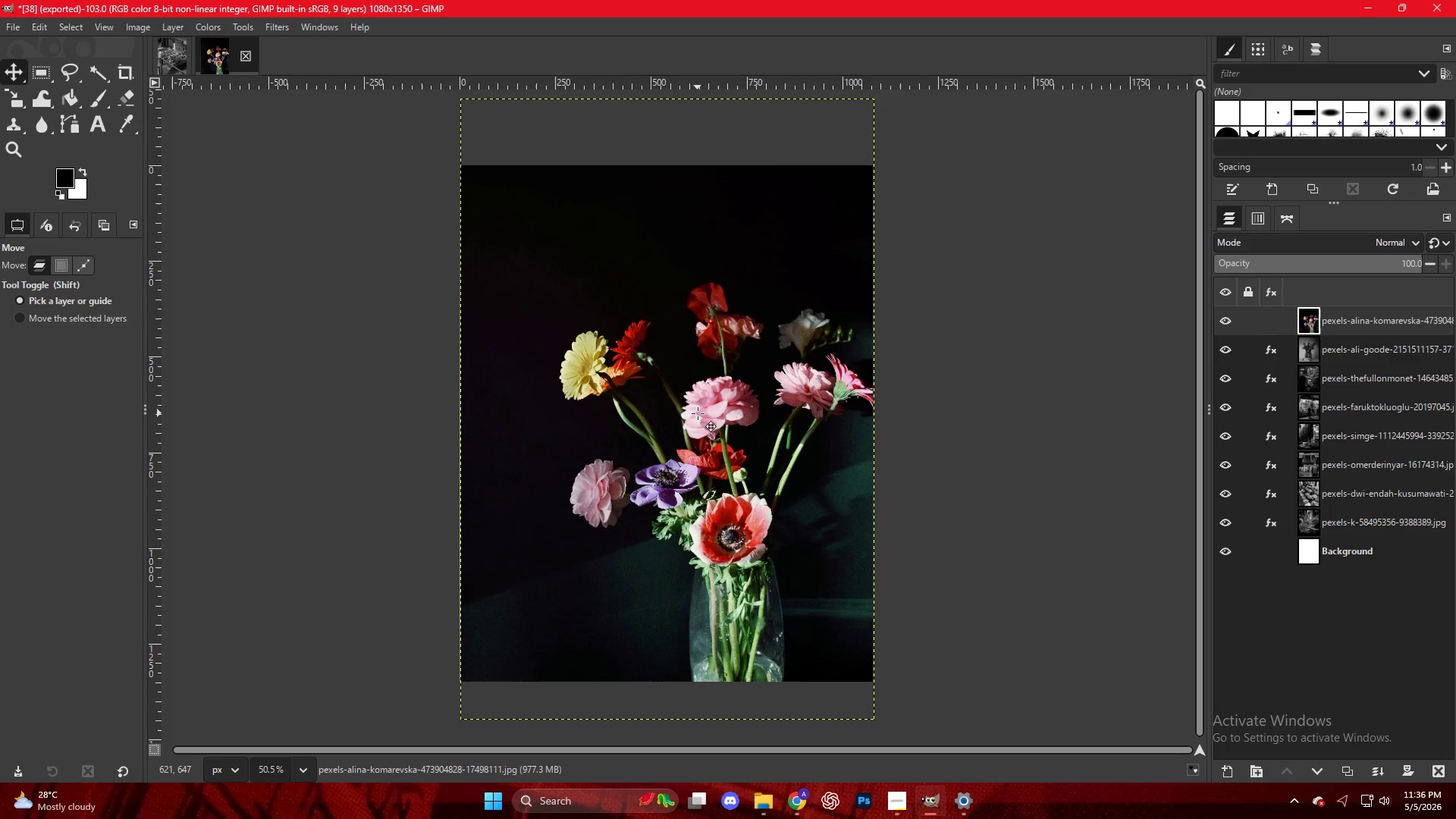 
left_click_drag(start_coordinate=[698, 413], to_coordinate=[698, 388])
 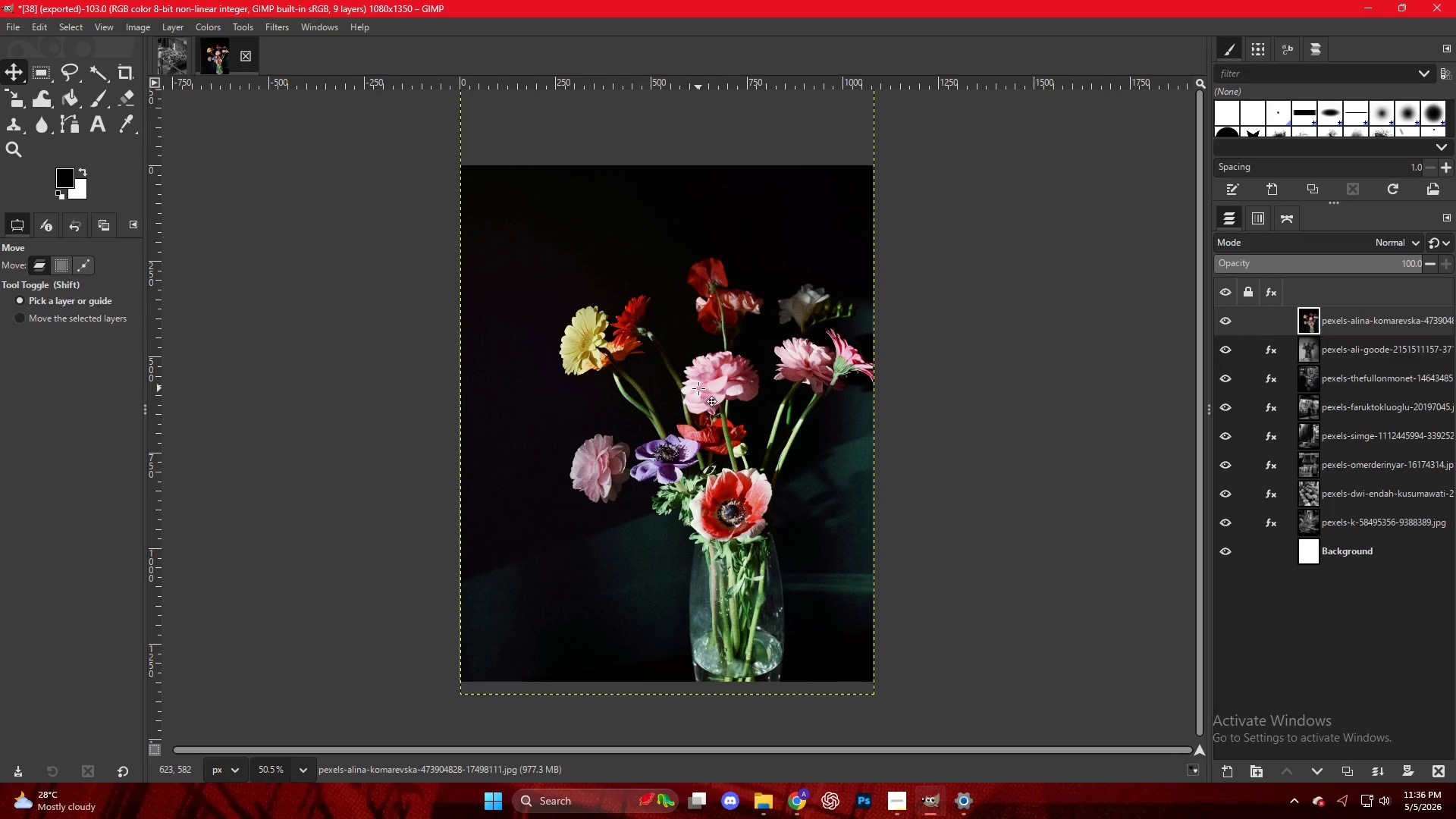 
key(NumpadEnter)
 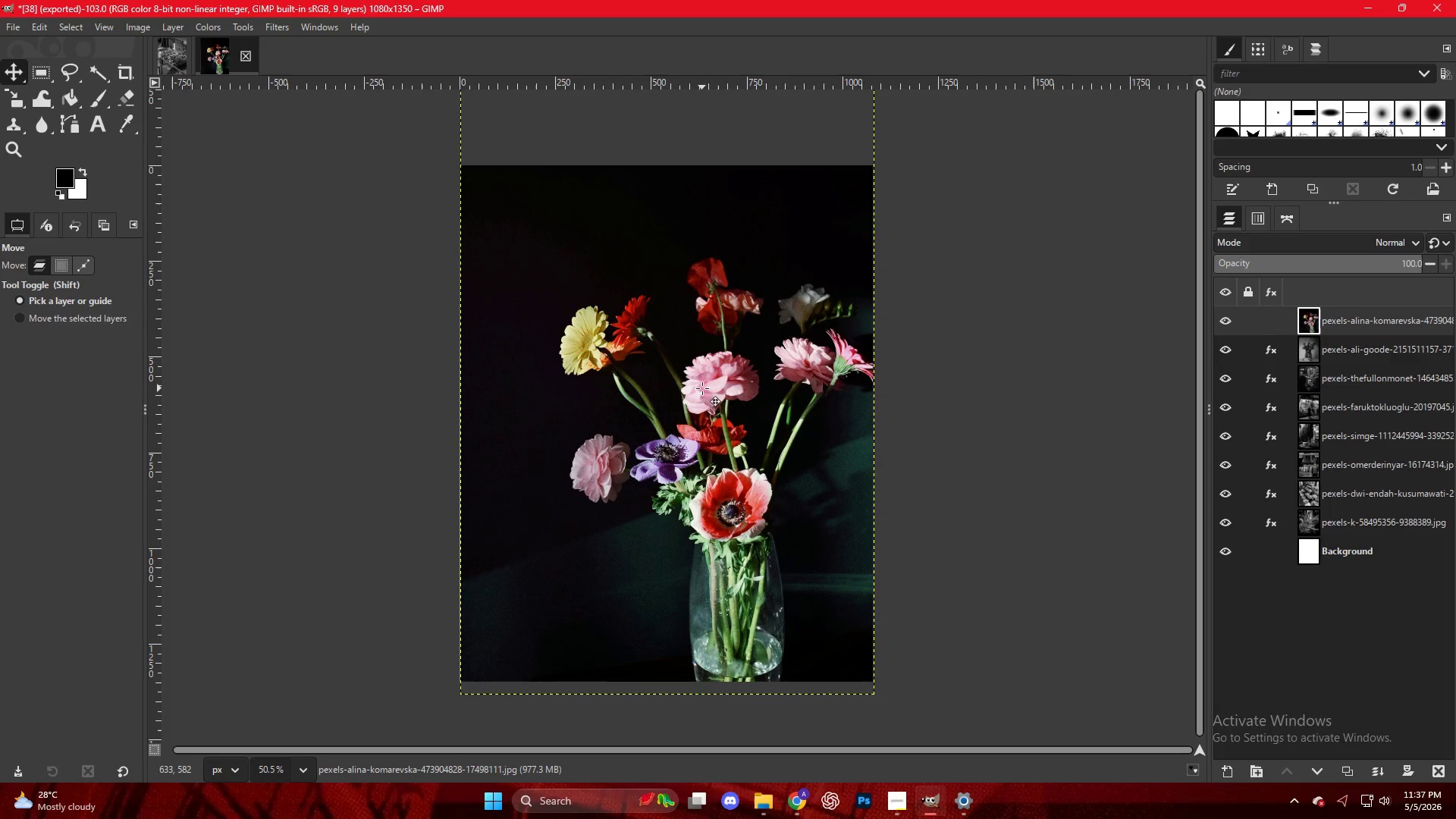 
right_click([702, 388])
 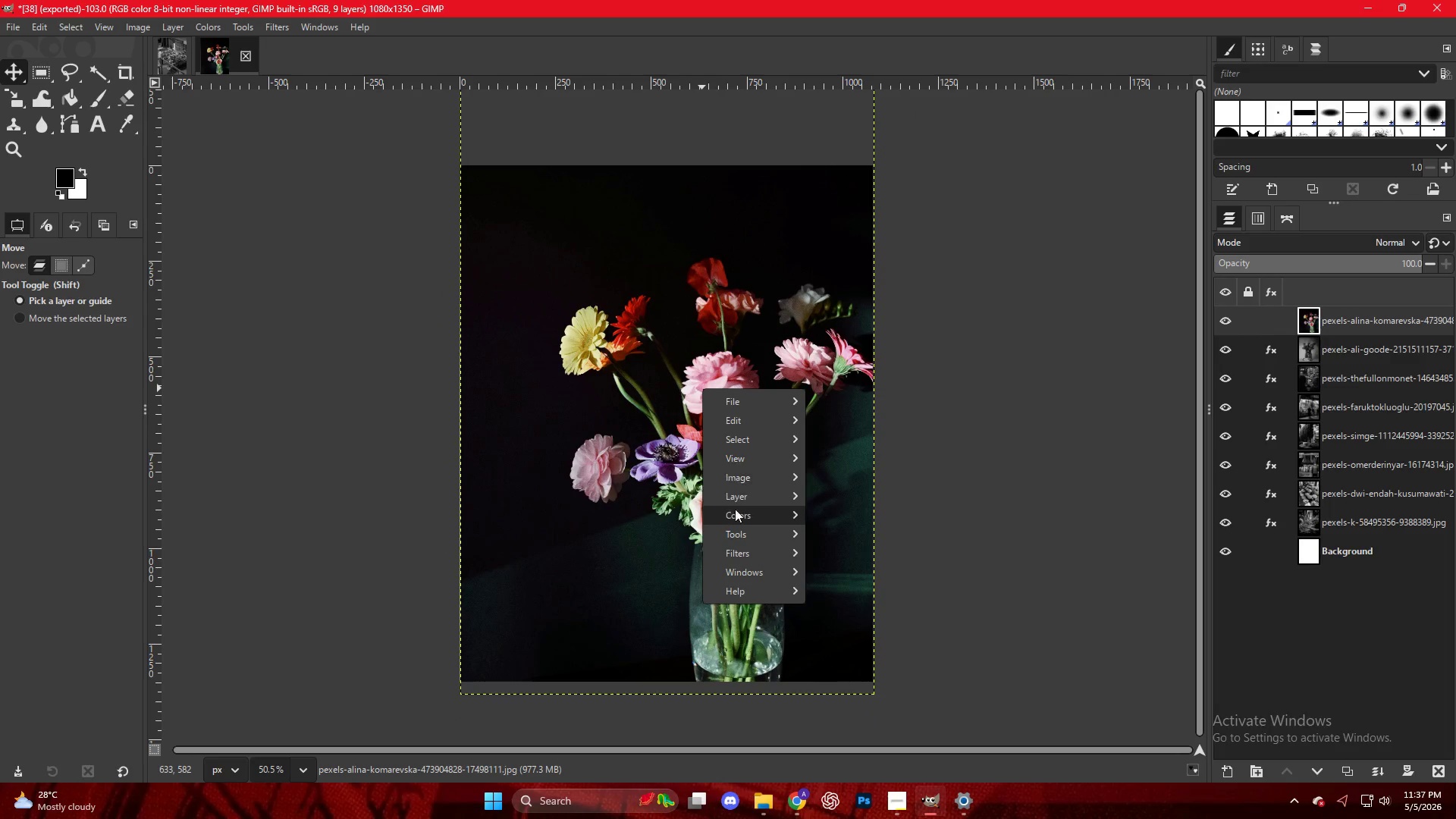 
left_click([737, 516])
 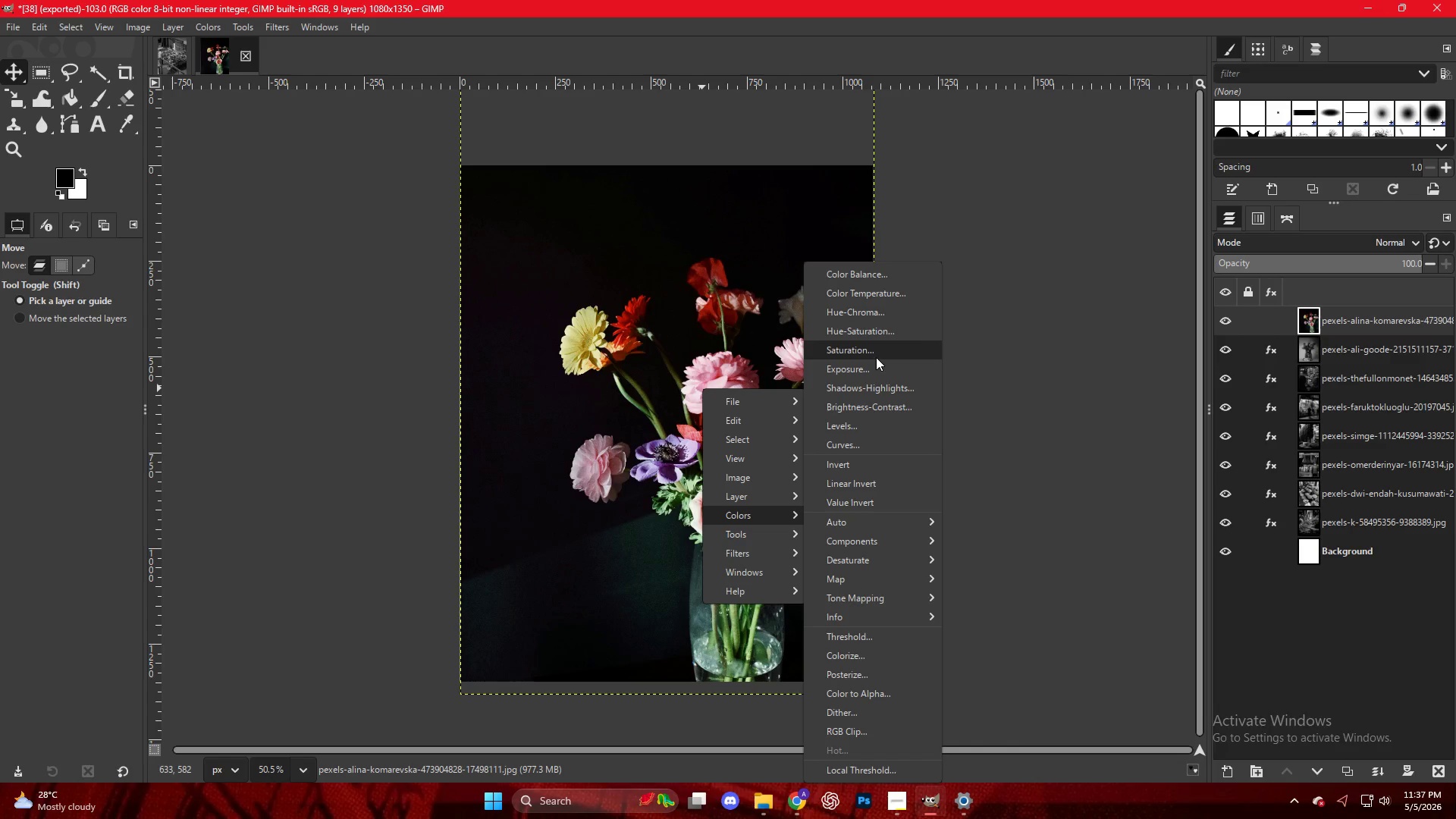 
left_click([876, 338])
 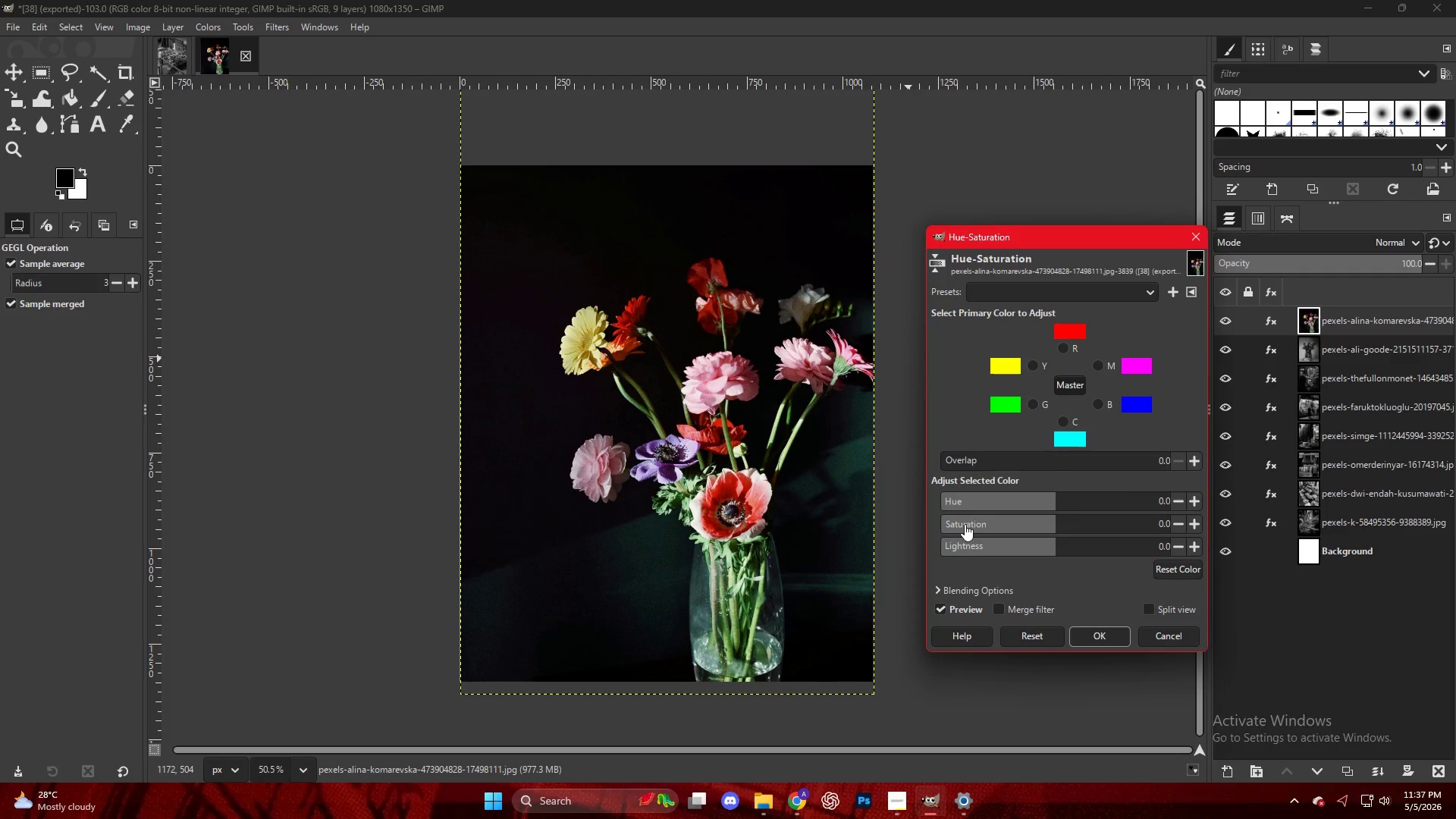 
left_click_drag(start_coordinate=[964, 523], to_coordinate=[880, 519])
 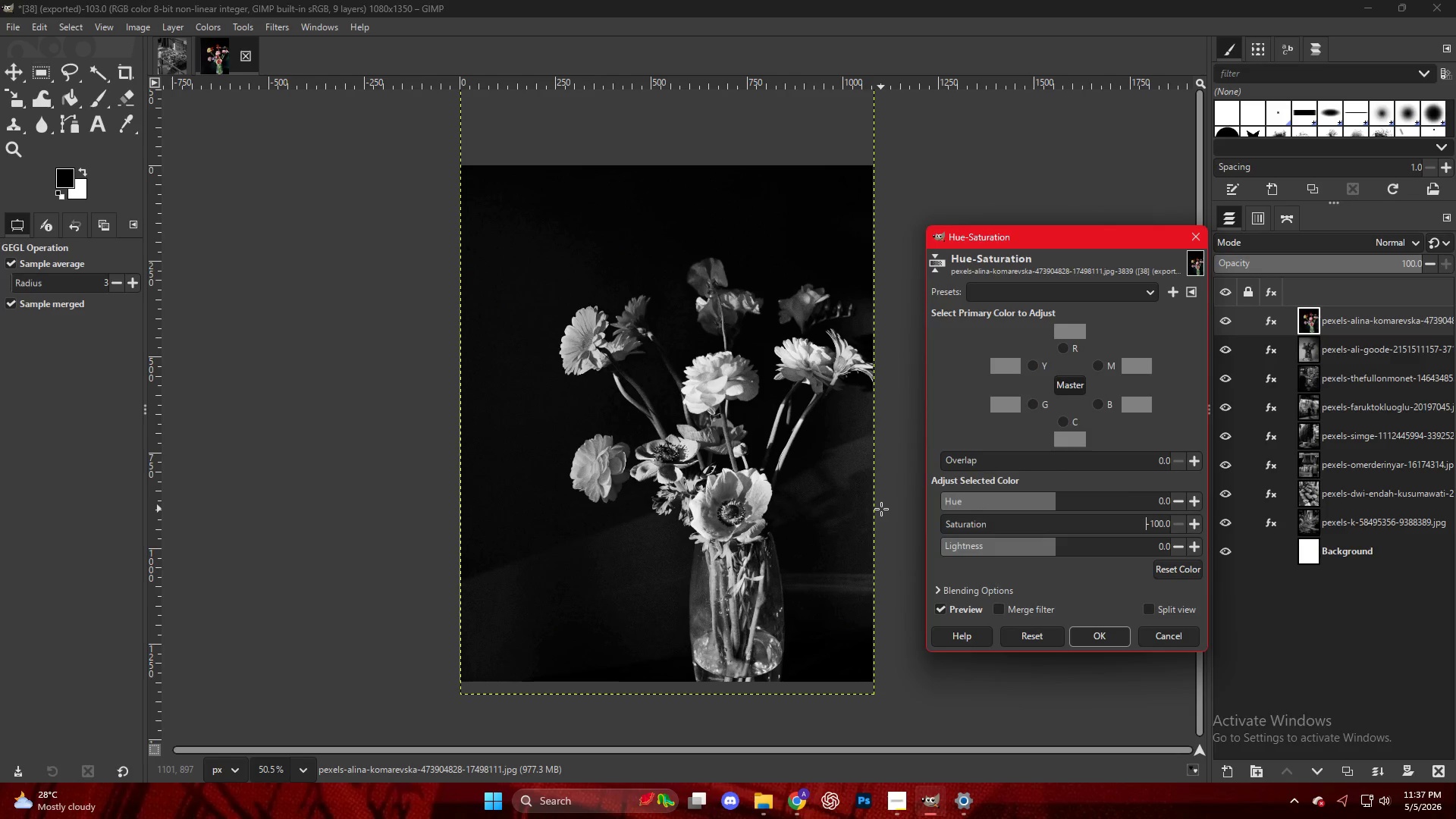 
key(NumpadEnter)
 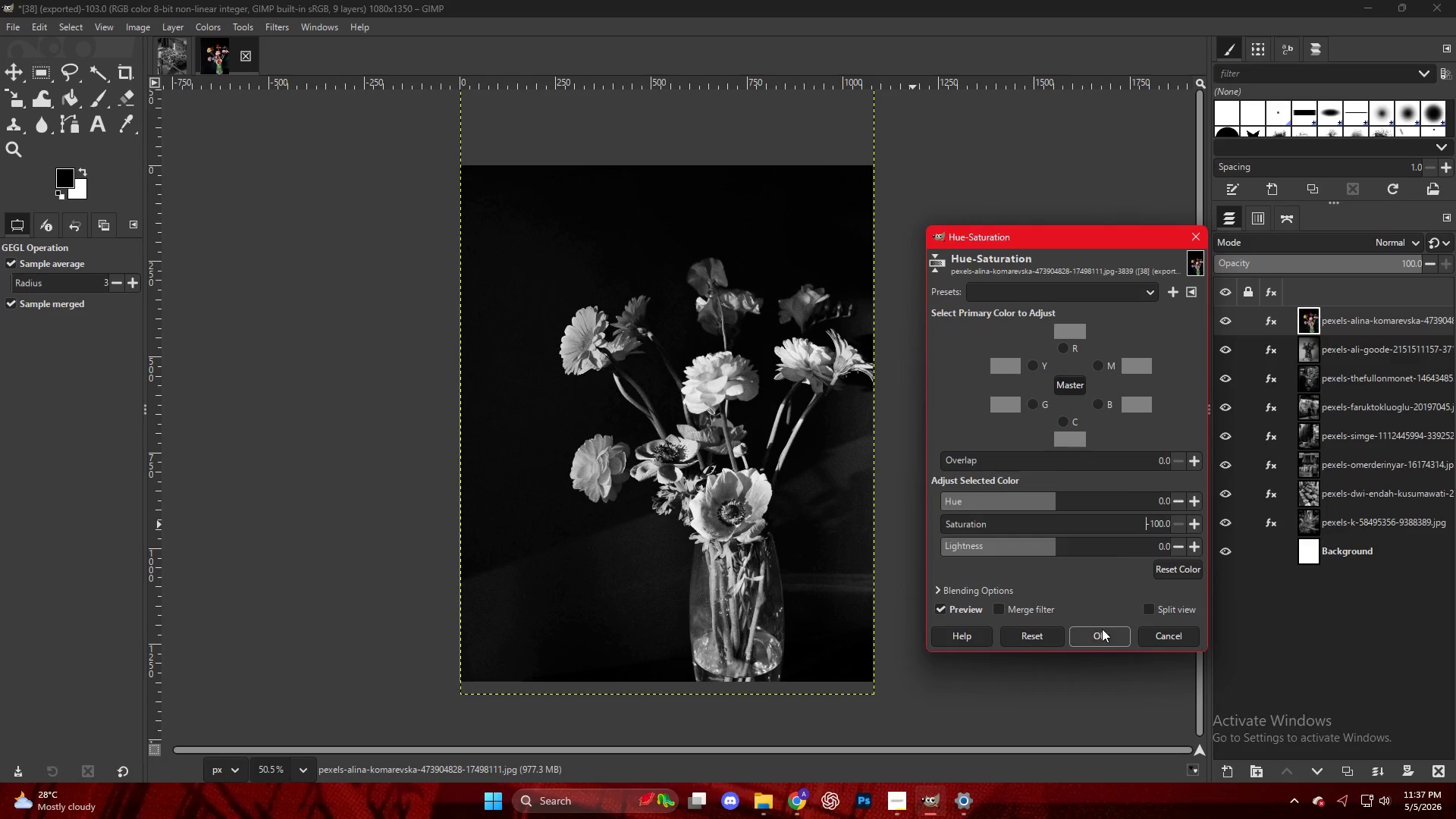 
right_click([695, 246])
 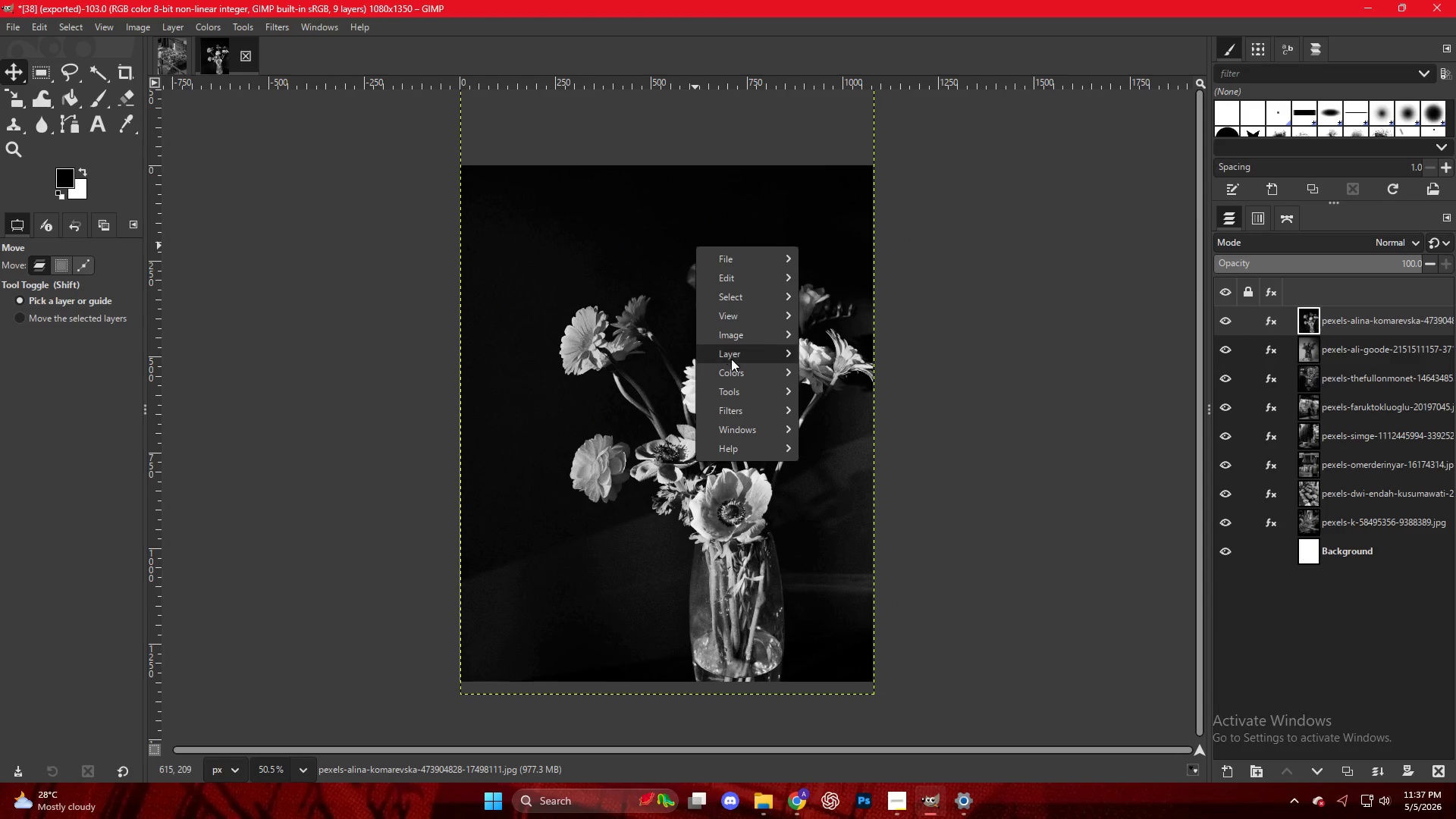 
left_click([738, 369])
 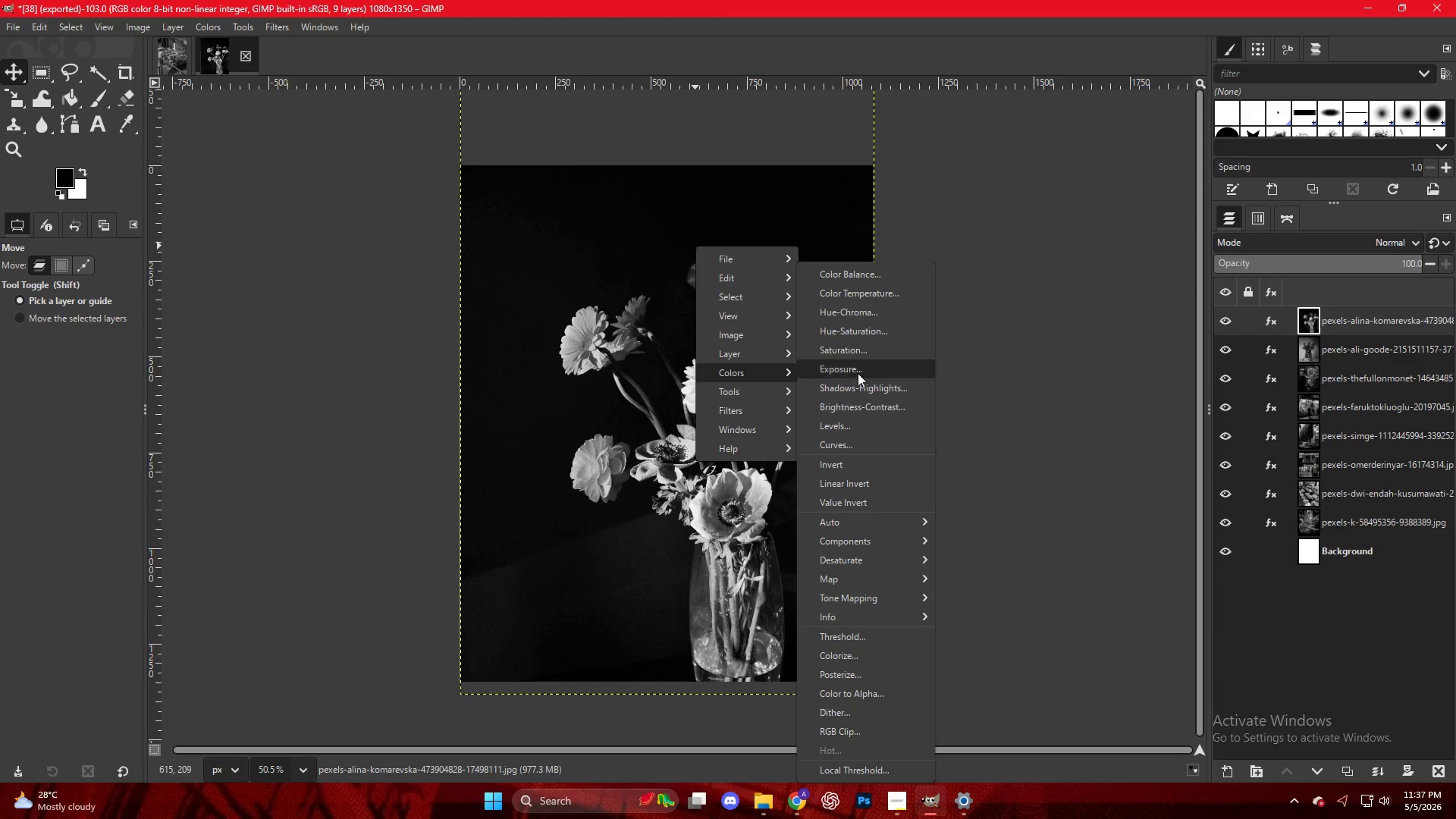 
left_click([858, 426])
 